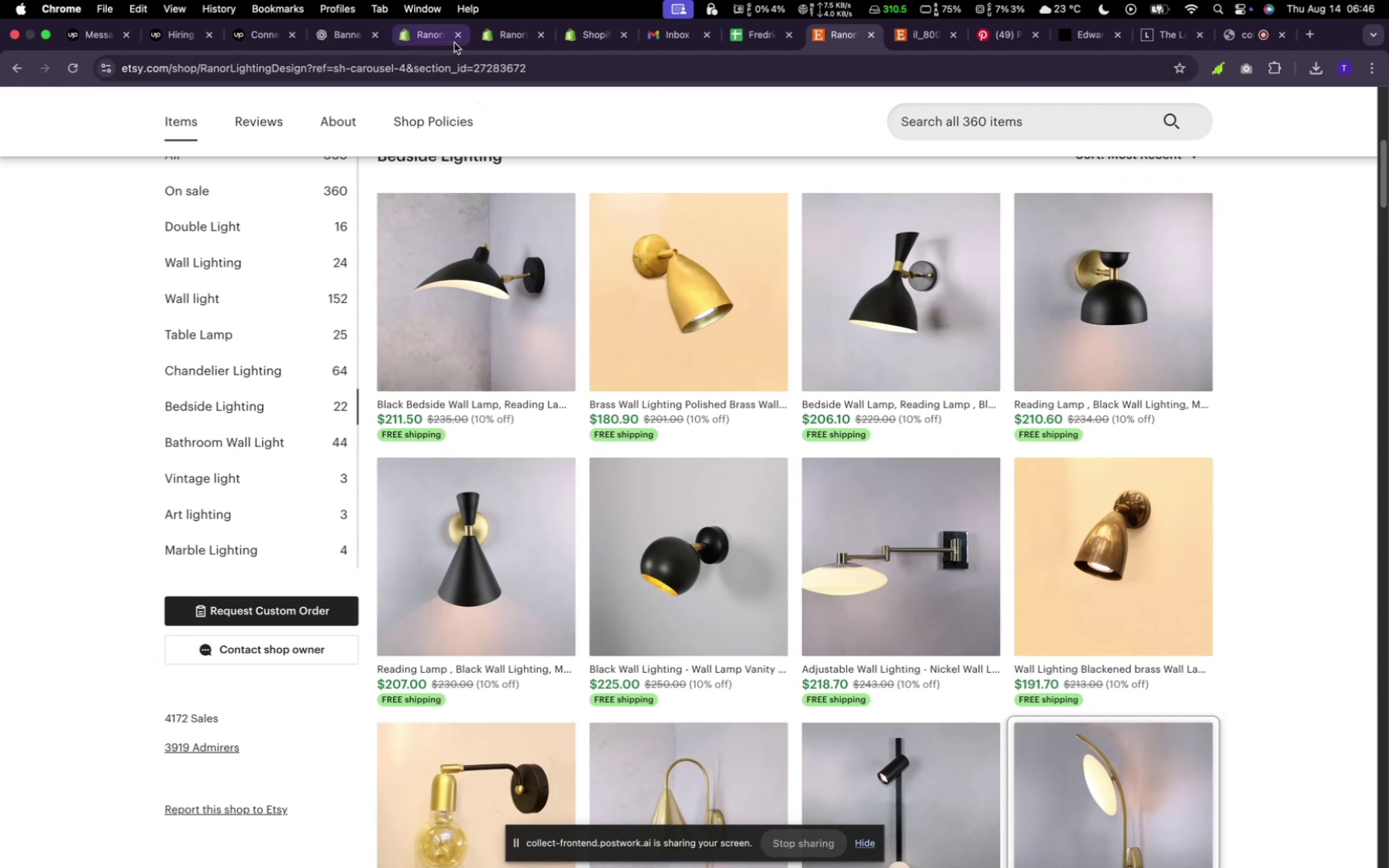 
left_click([433, 33])
 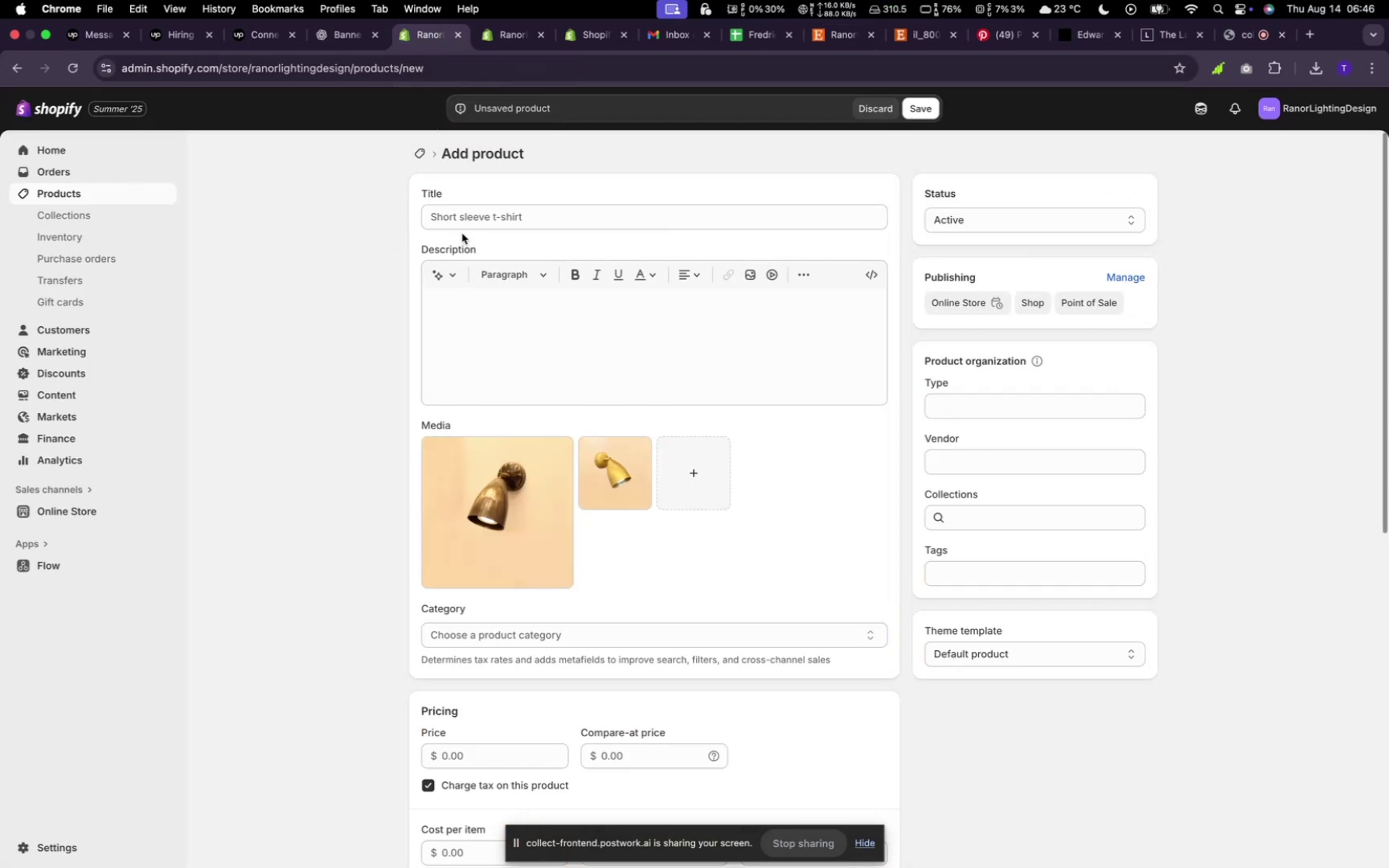 
left_click([464, 212])
 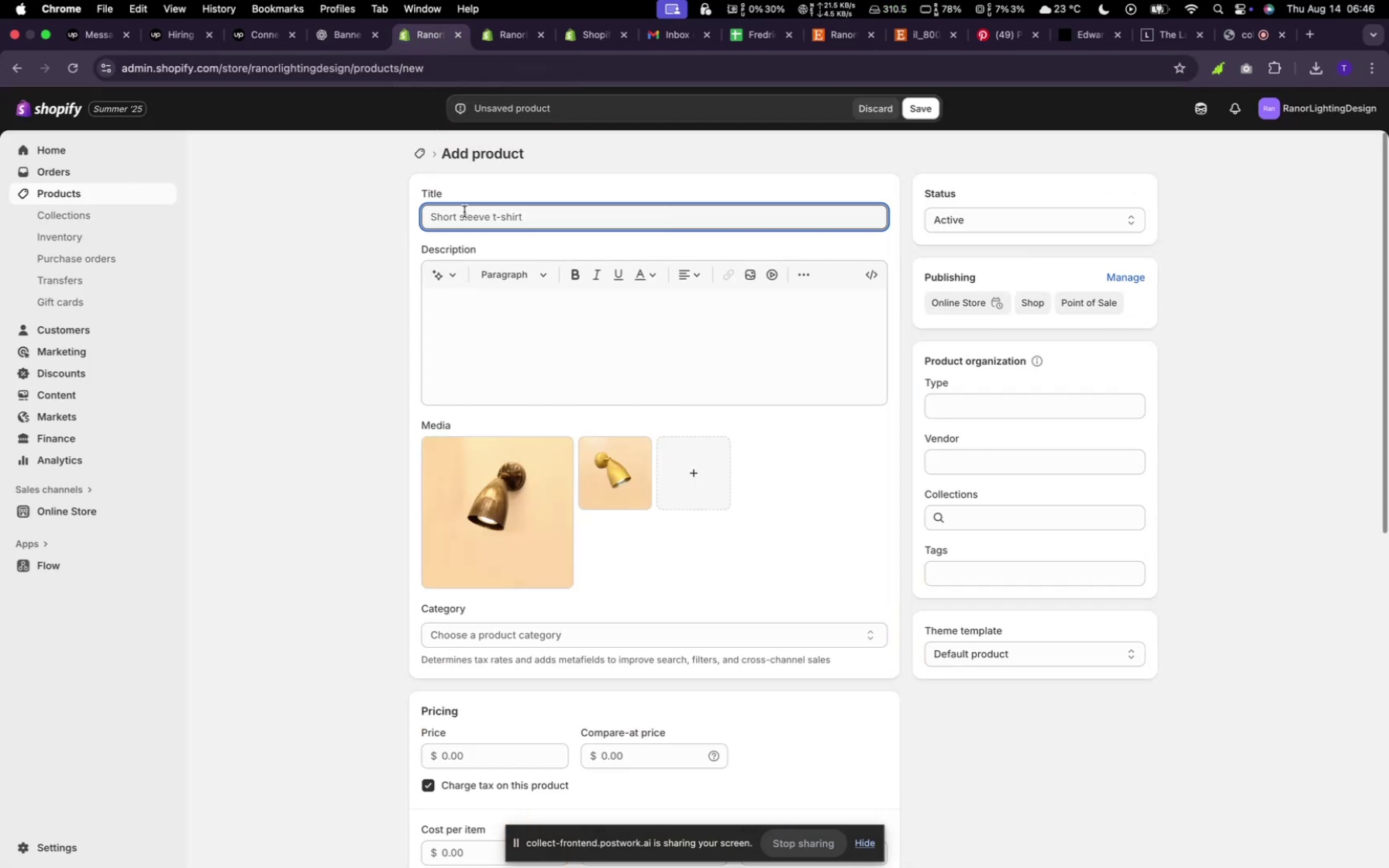 
type(Brass Wall Lighting for bed Rooms)
key(Backspace)
key(Backspace)
key(Backspace)
key(Backspace)
key(Backspace)
key(Backspace)
type(rooms)
 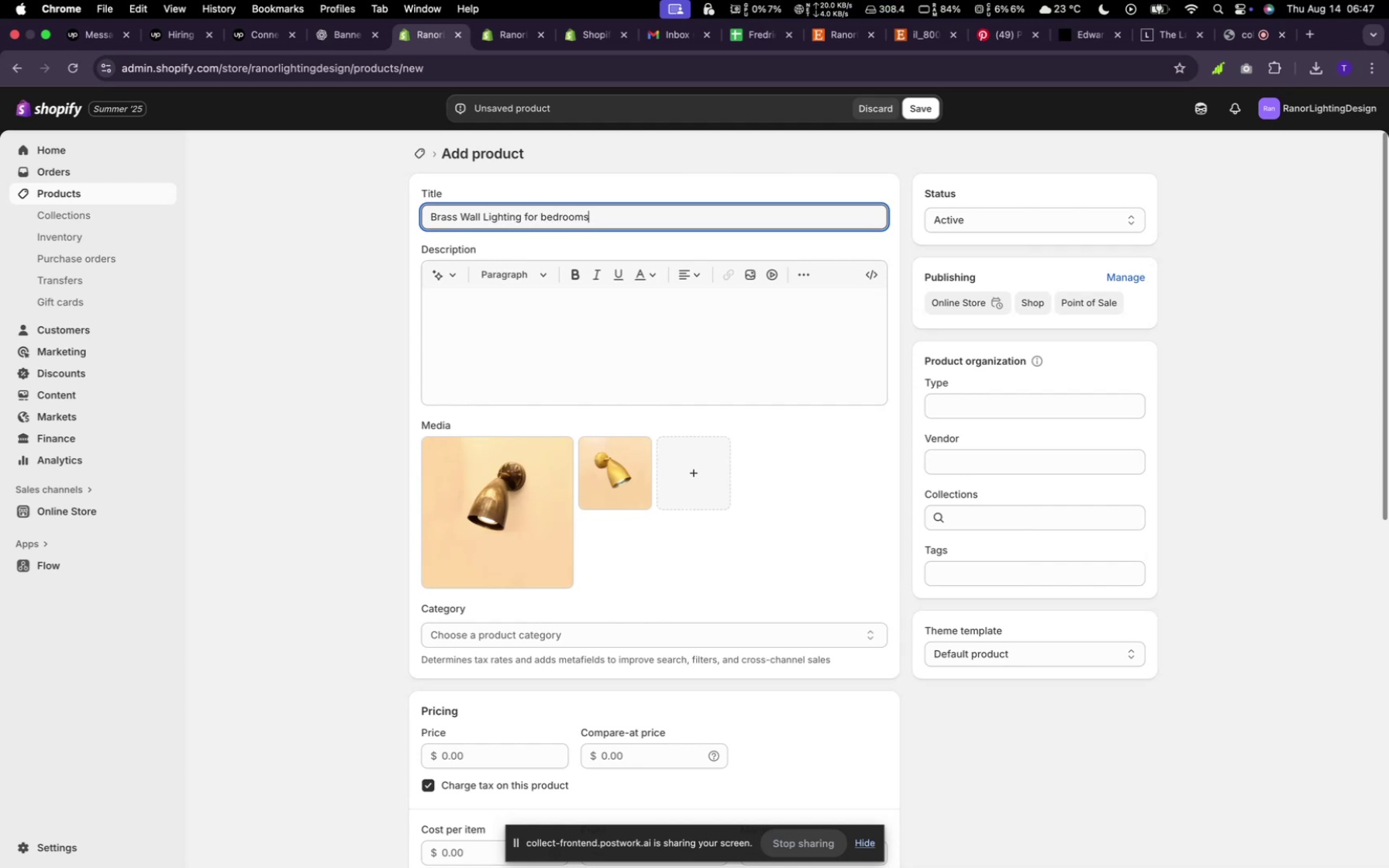 
left_click([443, 286])
 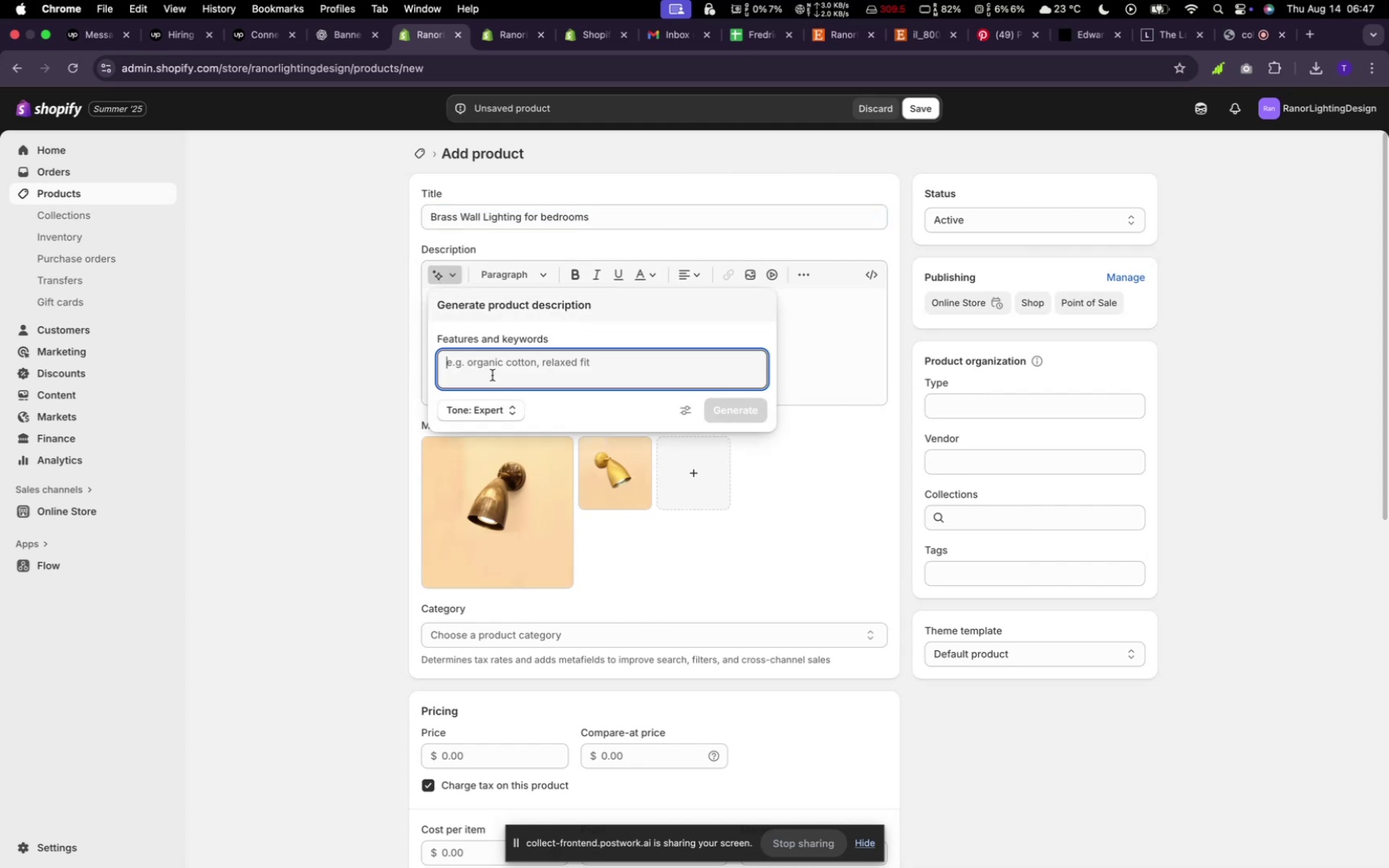 
left_click([493, 374])
 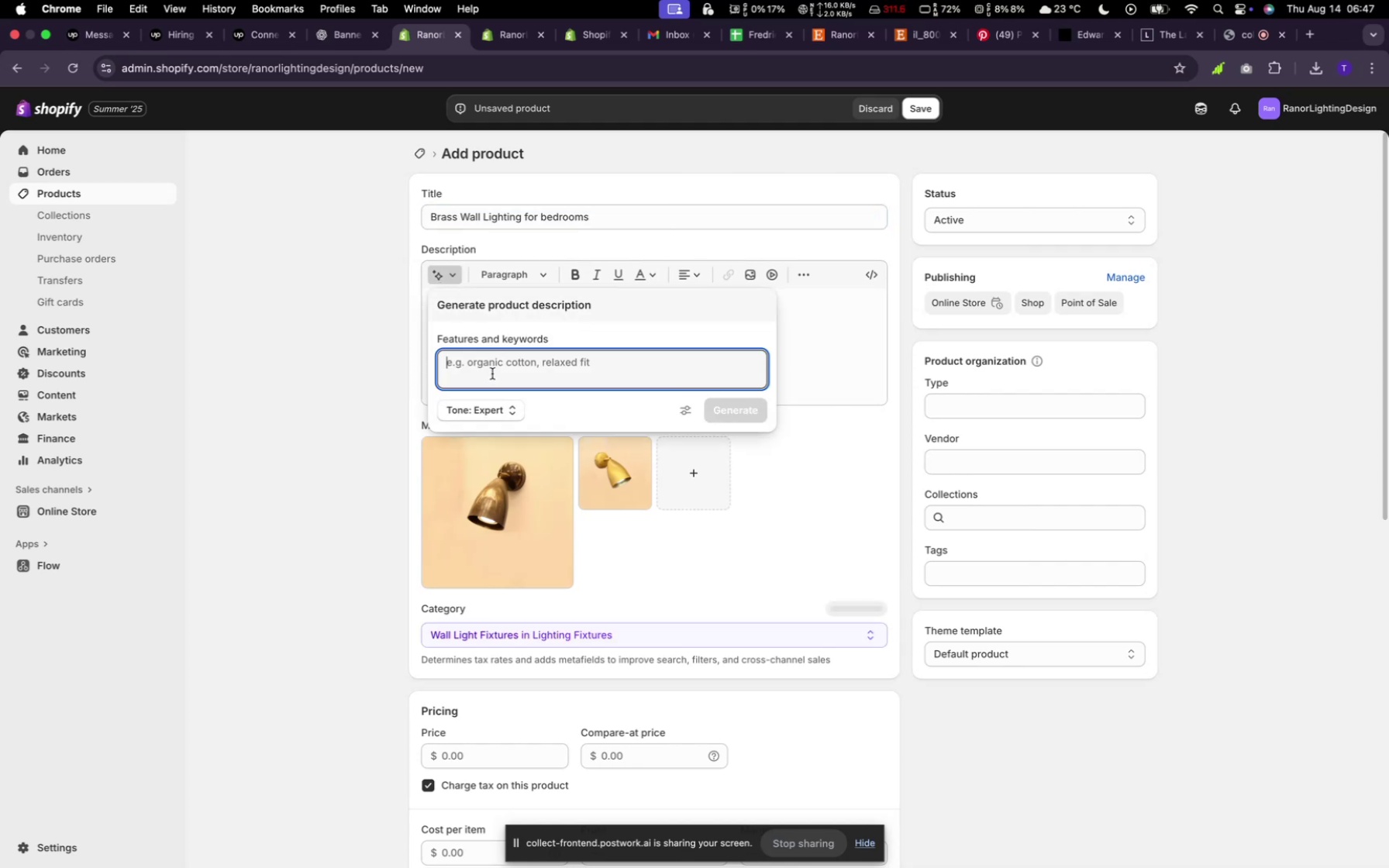 
type(random)
 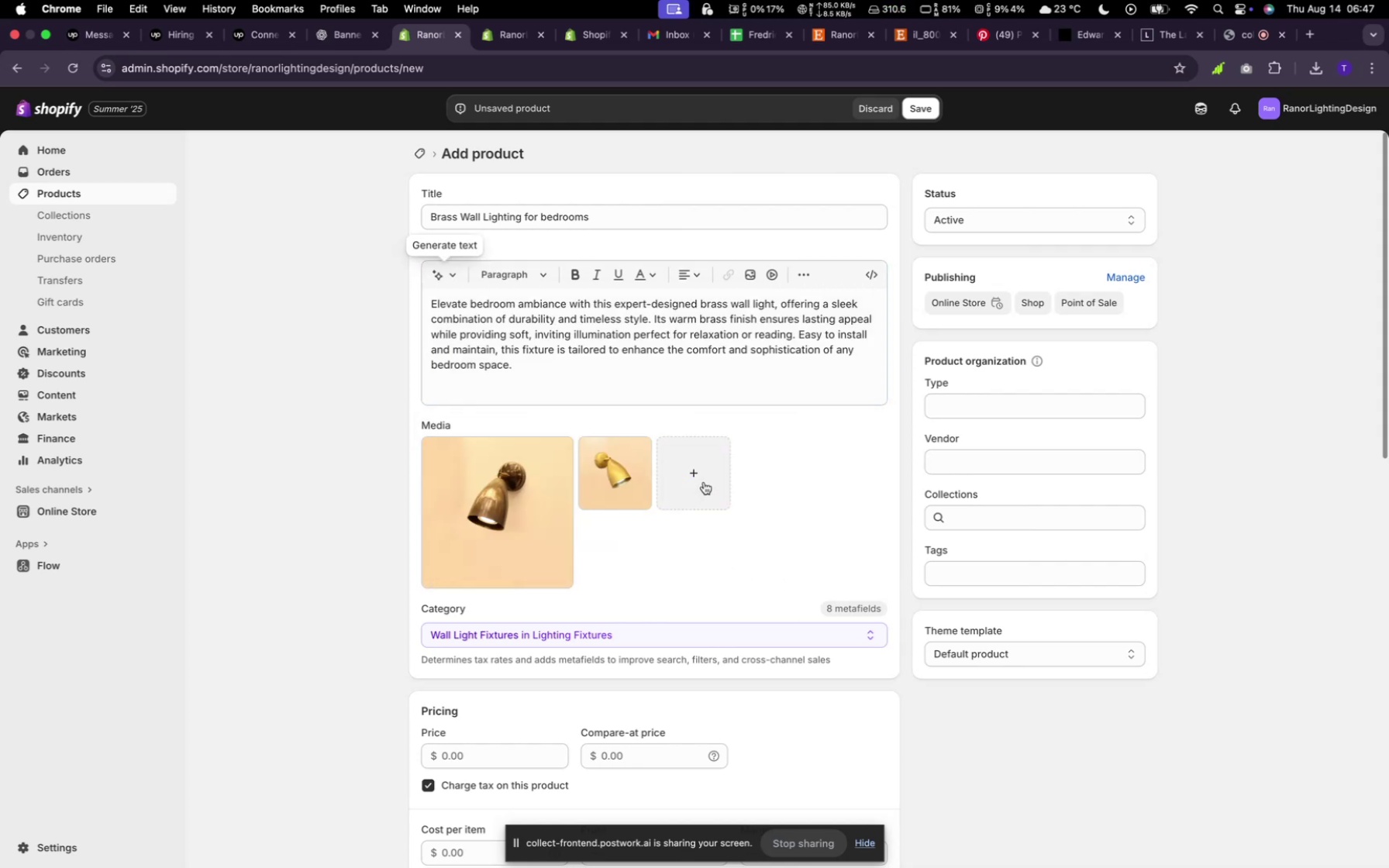 
wait(13.97)
 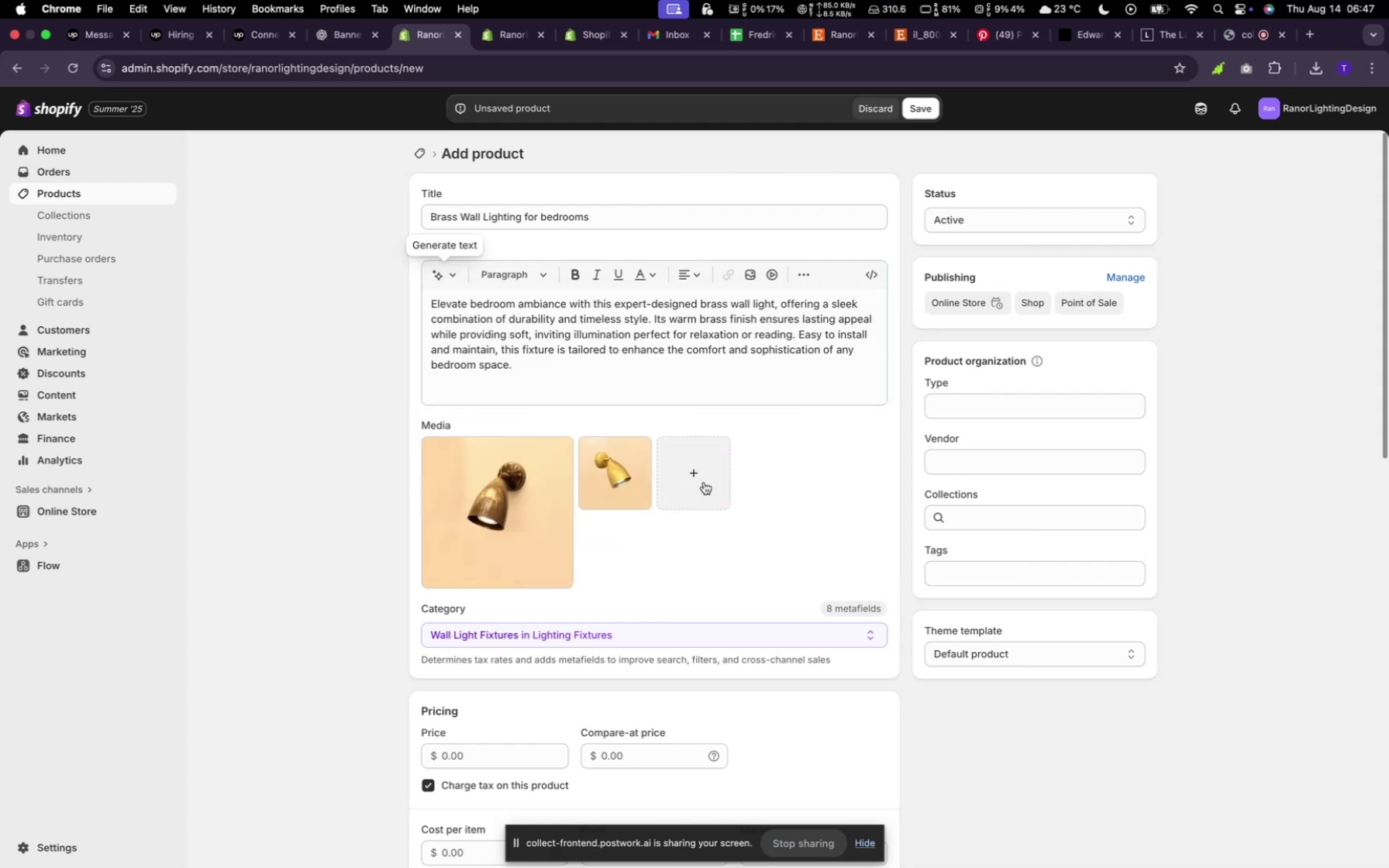 
left_click([530, 751])
 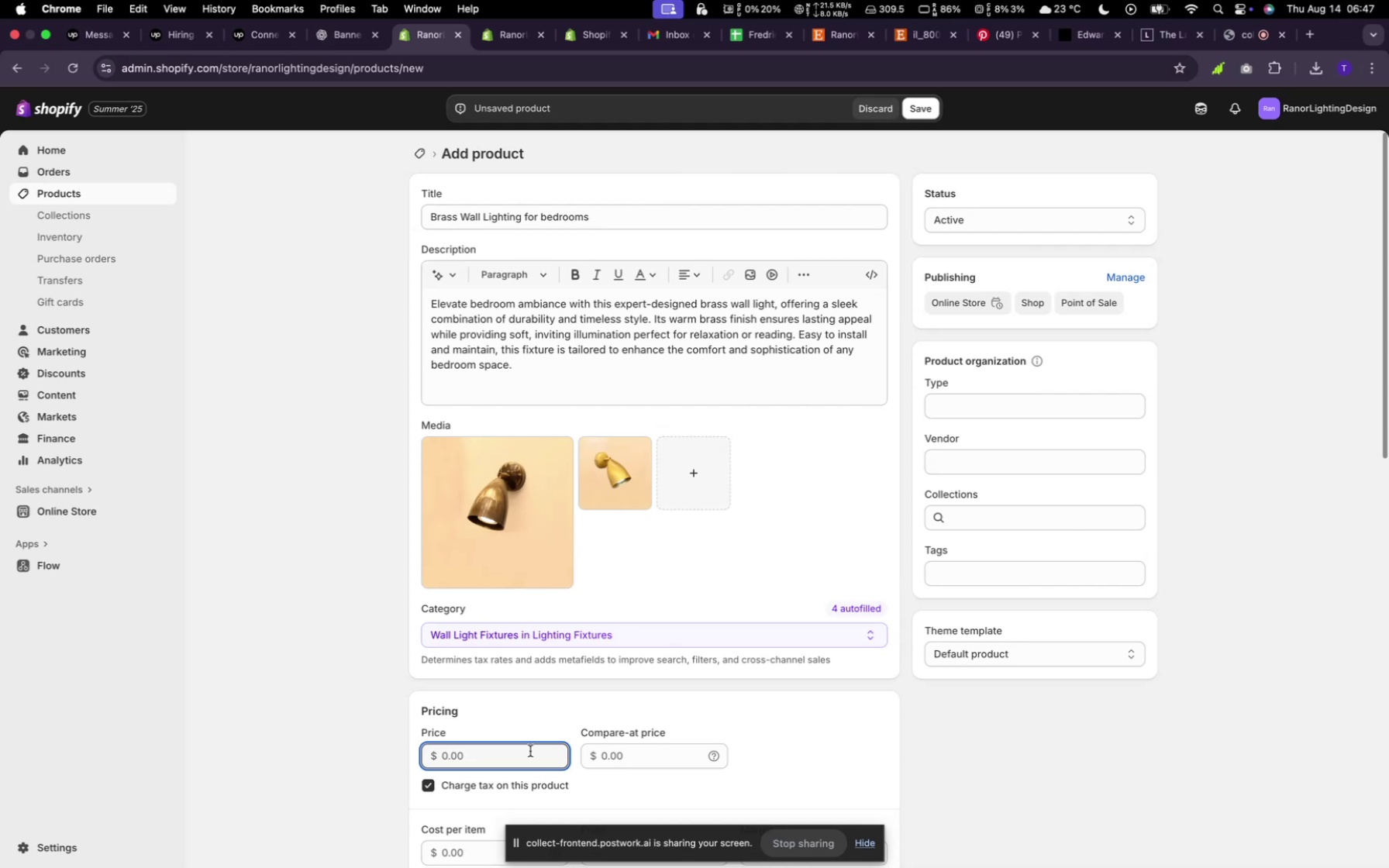 
type(random)
key(Backspace)
key(Backspace)
key(Backspace)
key(Backspace)
key(Backspace)
key(Backspace)
type(200)
 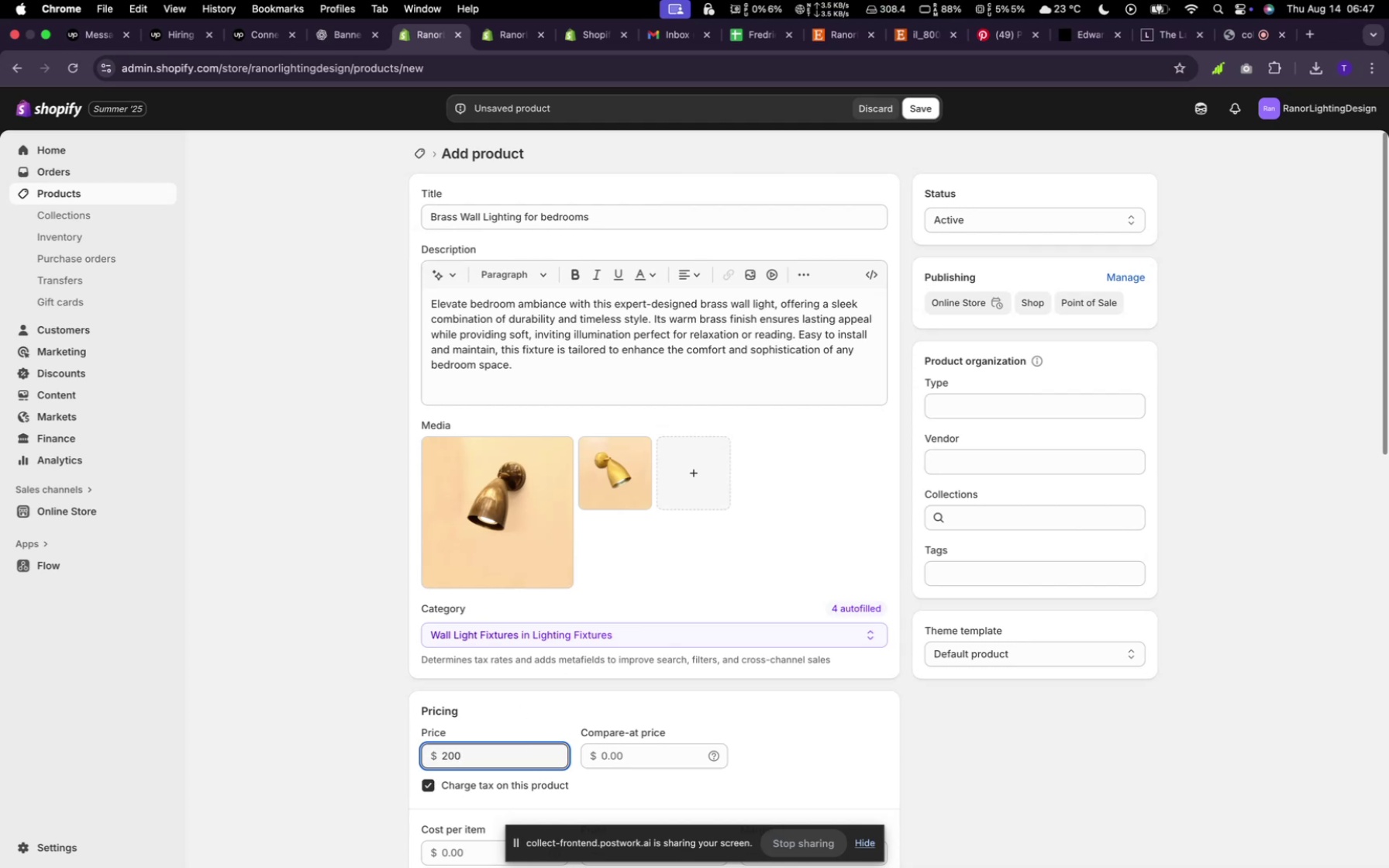 
scroll: coordinate [612, 467], scroll_direction: down, amount: 31.0
 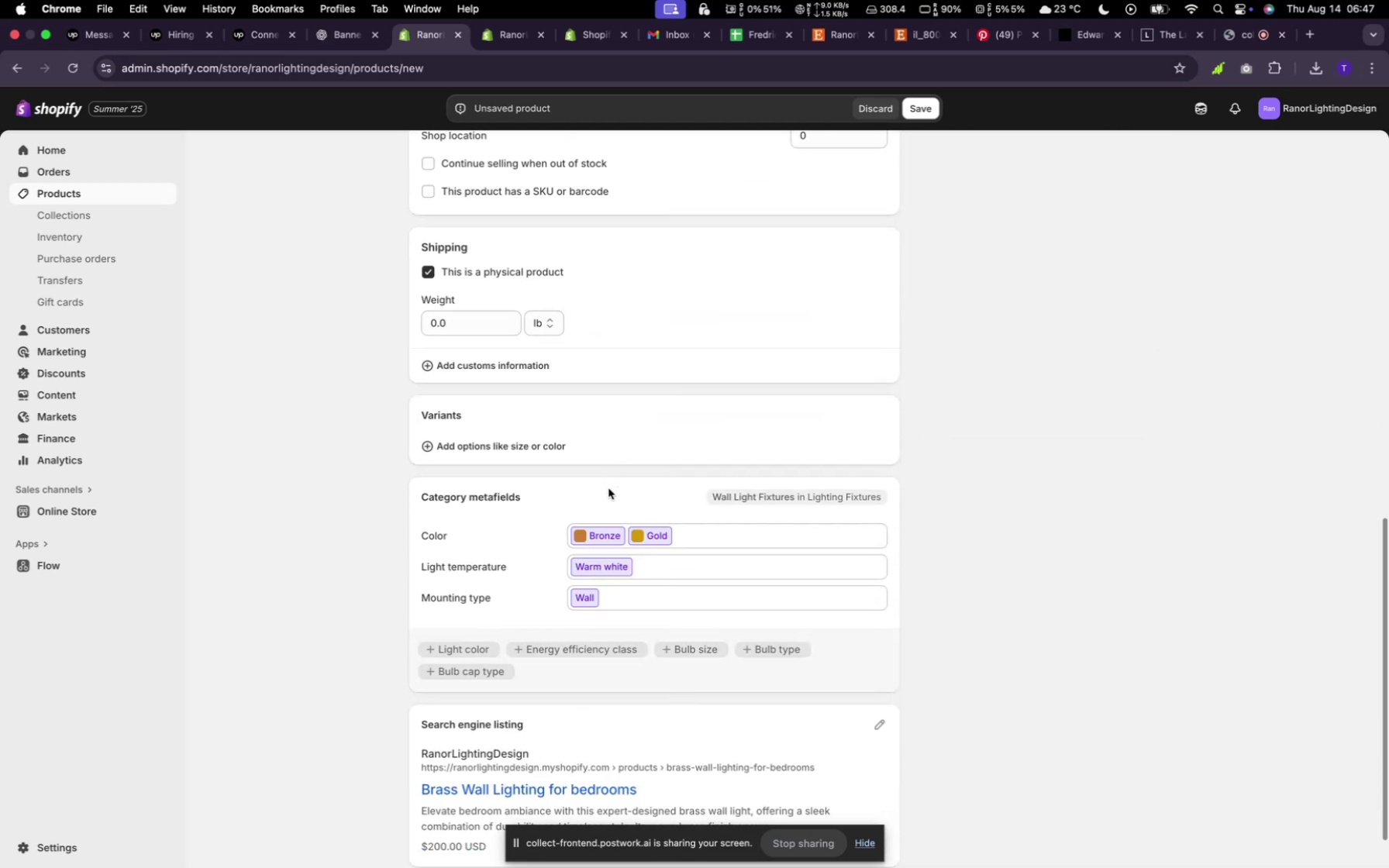 
scroll: coordinate [609, 487], scroll_direction: up, amount: 28.0
 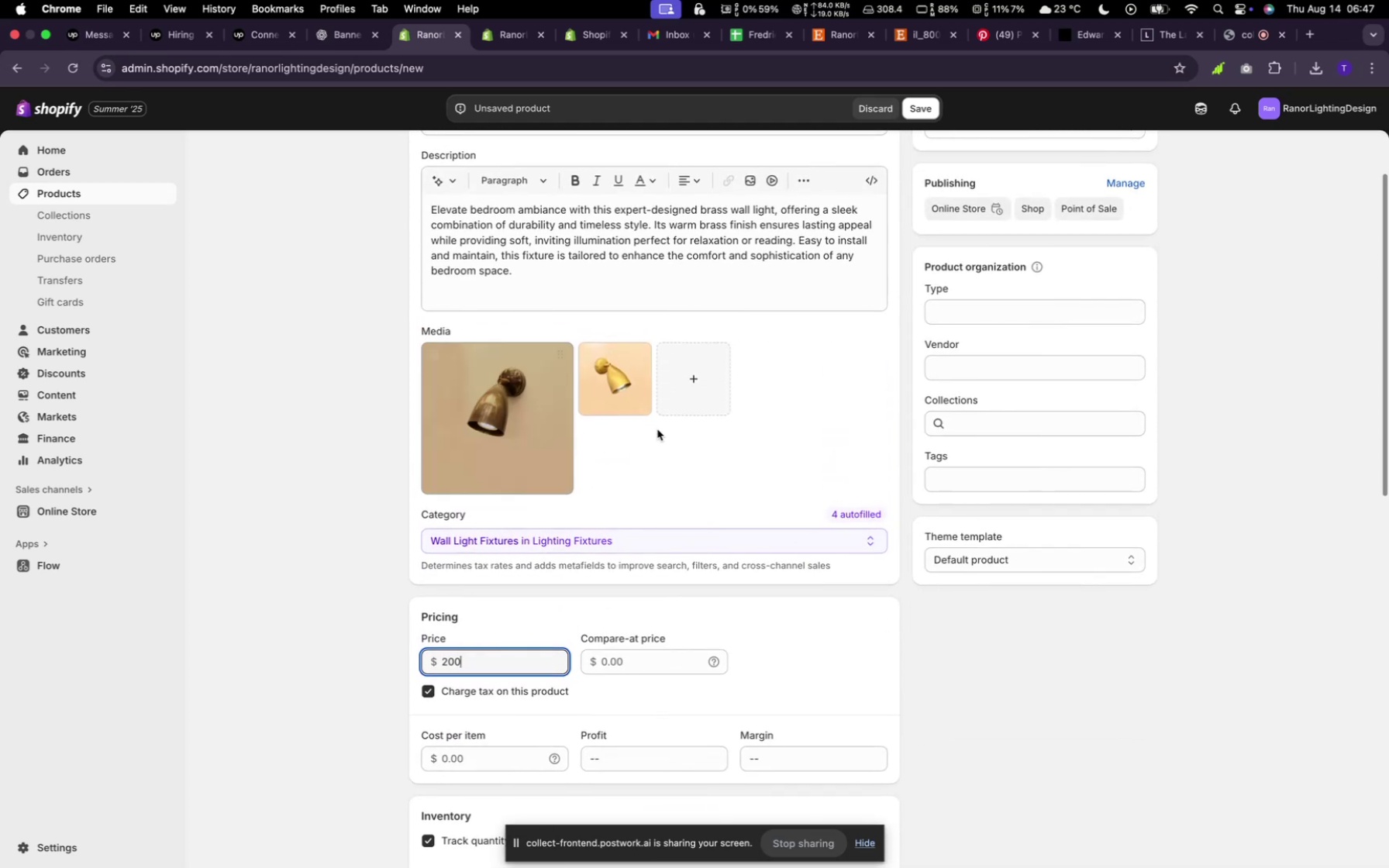 
scroll: coordinate [680, 503], scroll_direction: down, amount: 25.0
 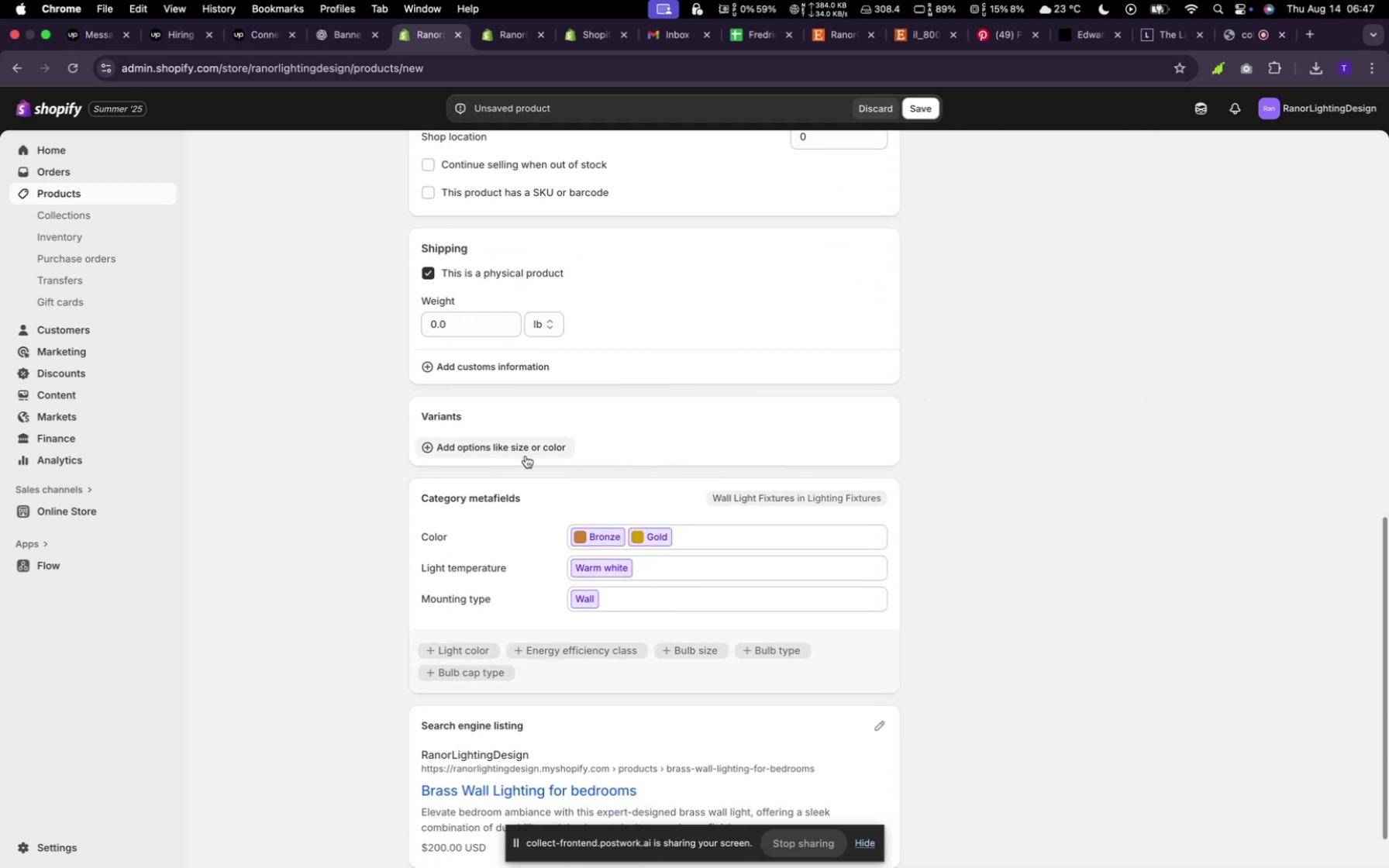 
left_click([526, 452])
 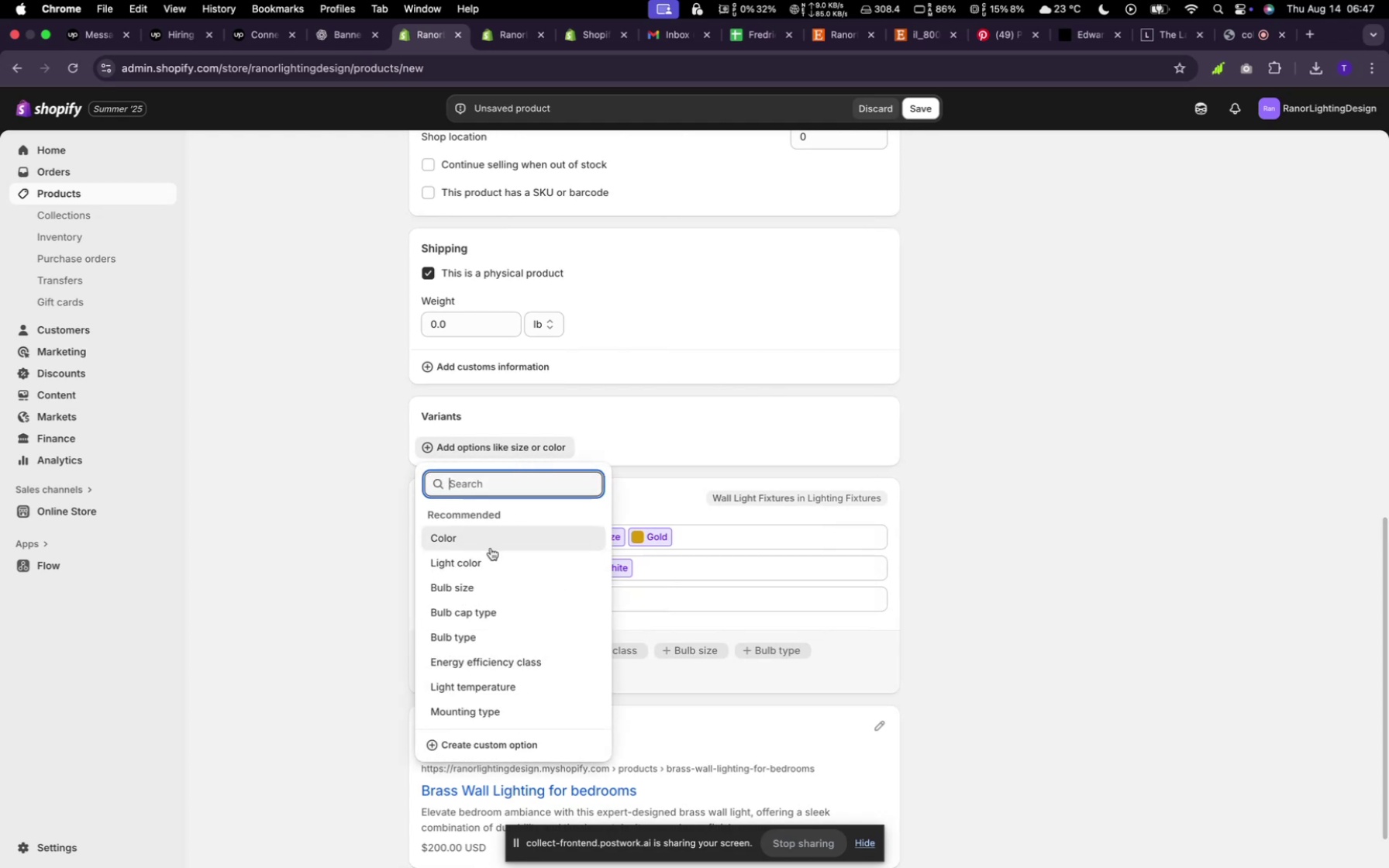 
left_click([491, 541])
 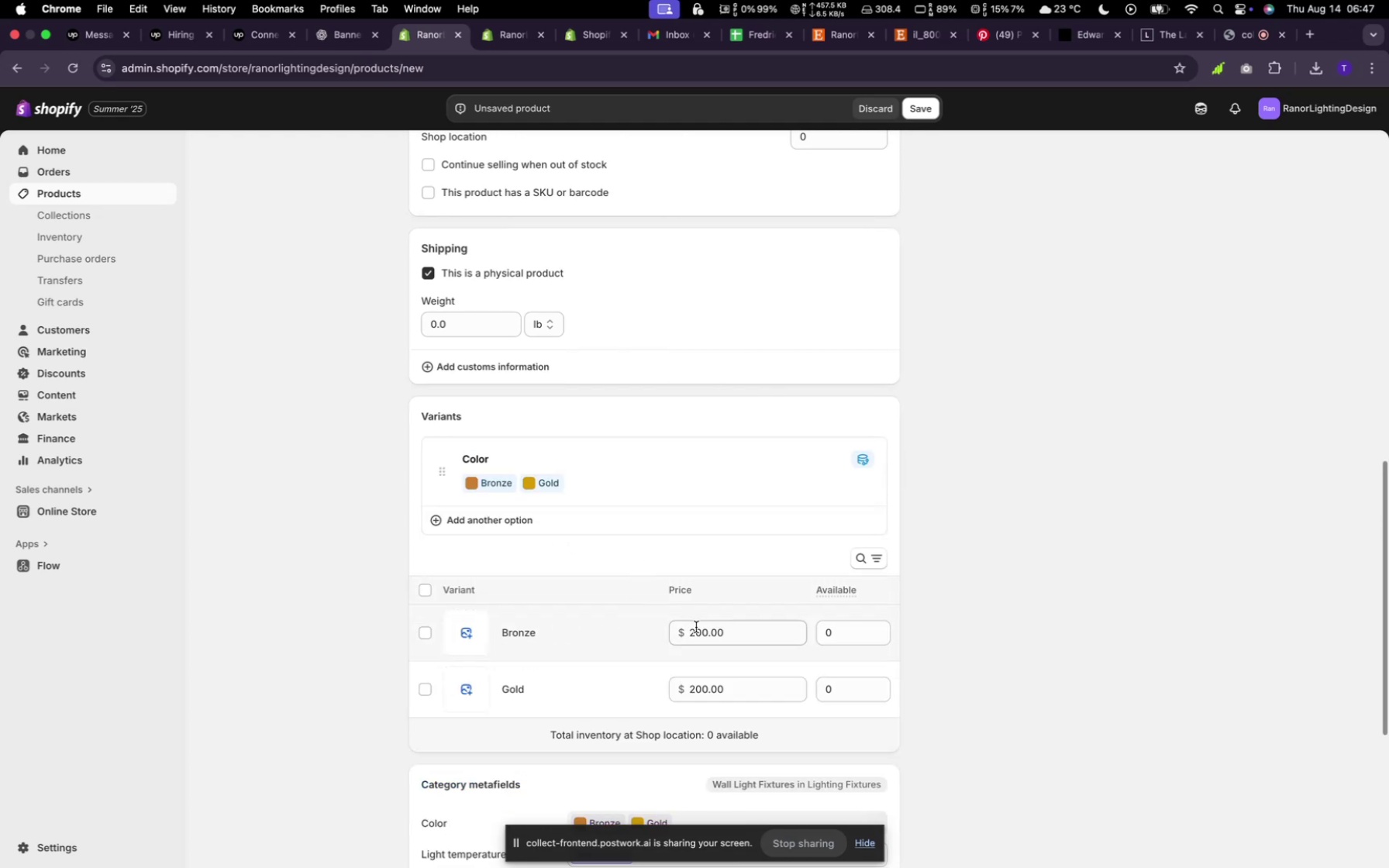 
wait(8.53)
 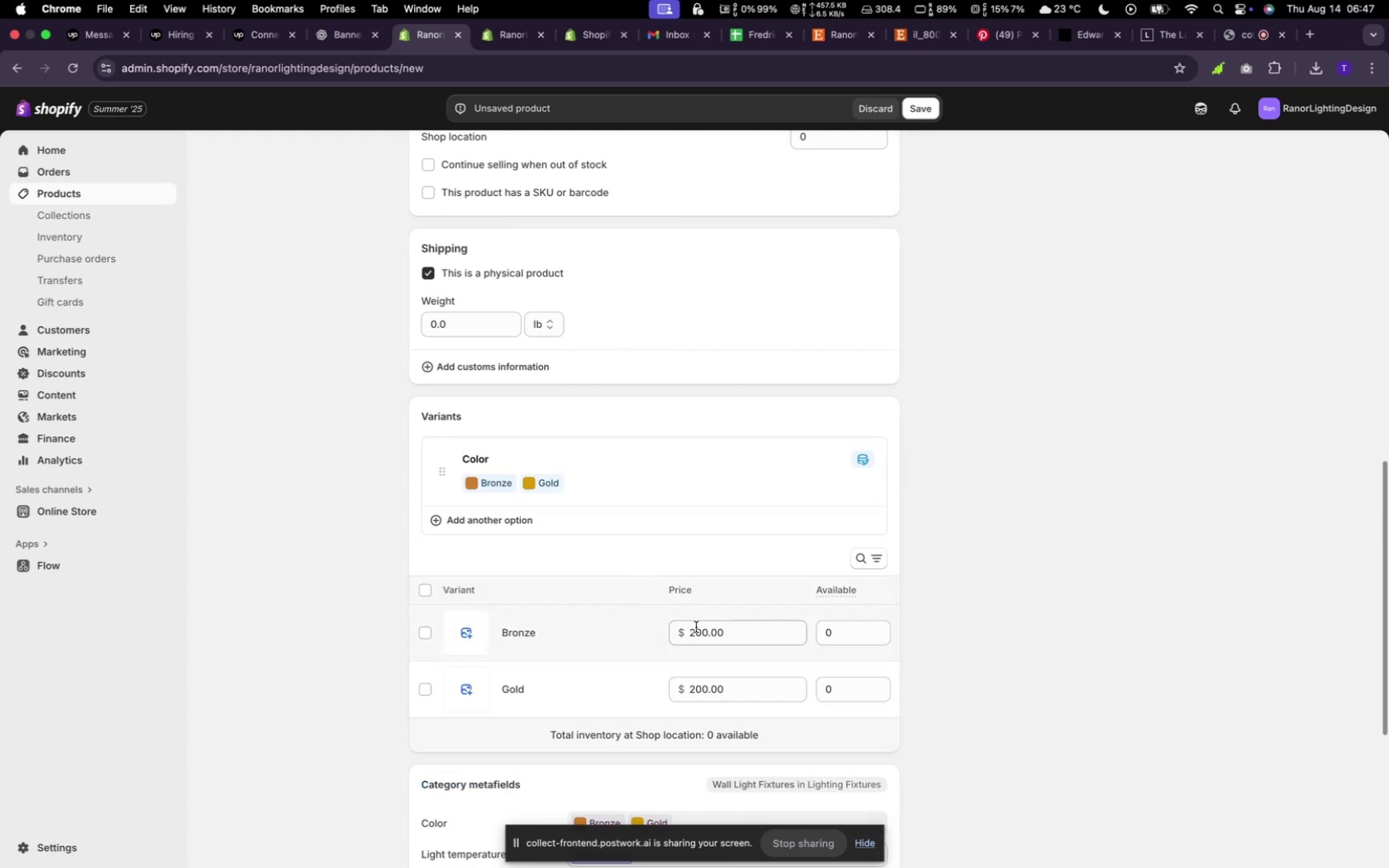 
key(Backspace)
 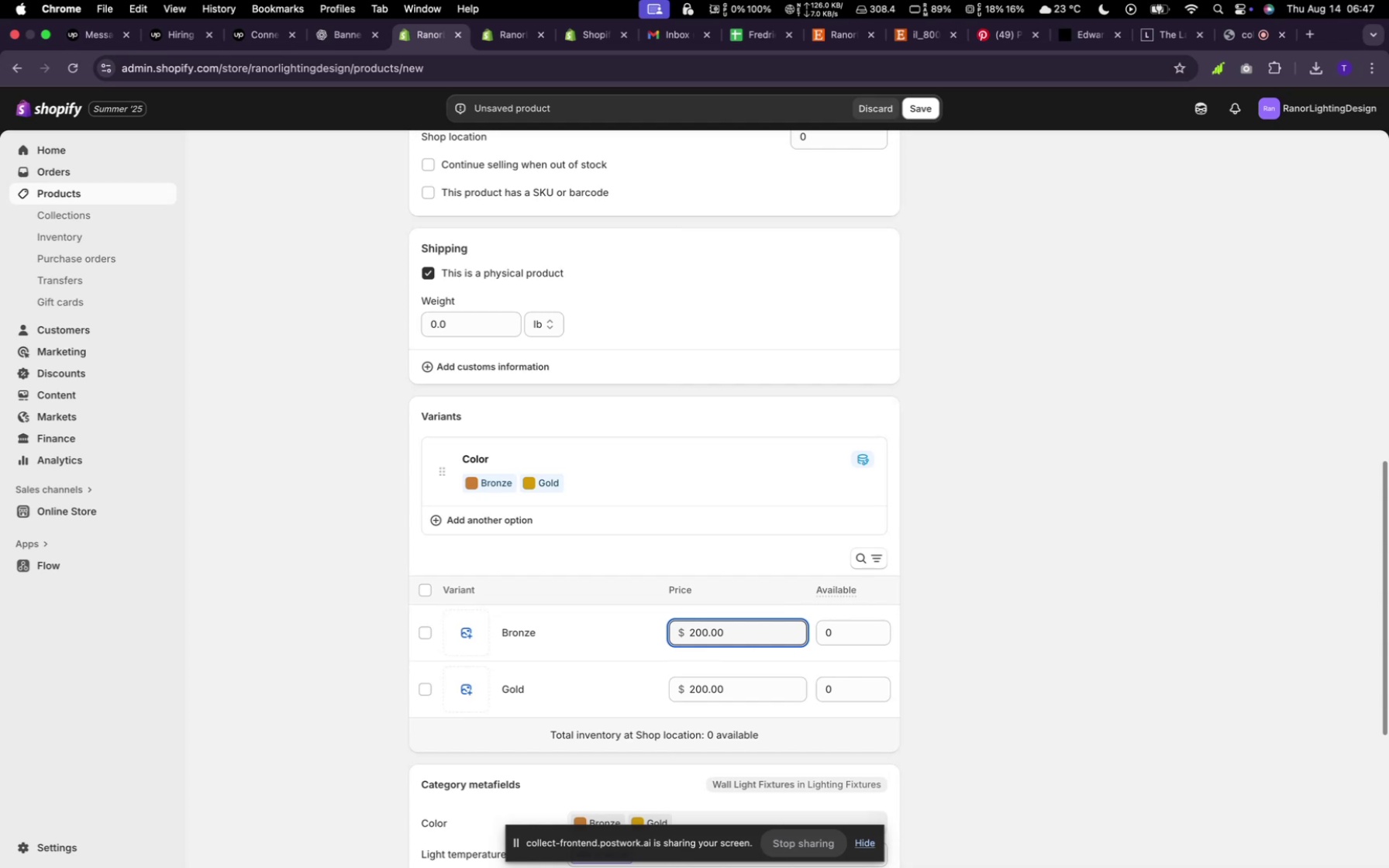 
key(2)
 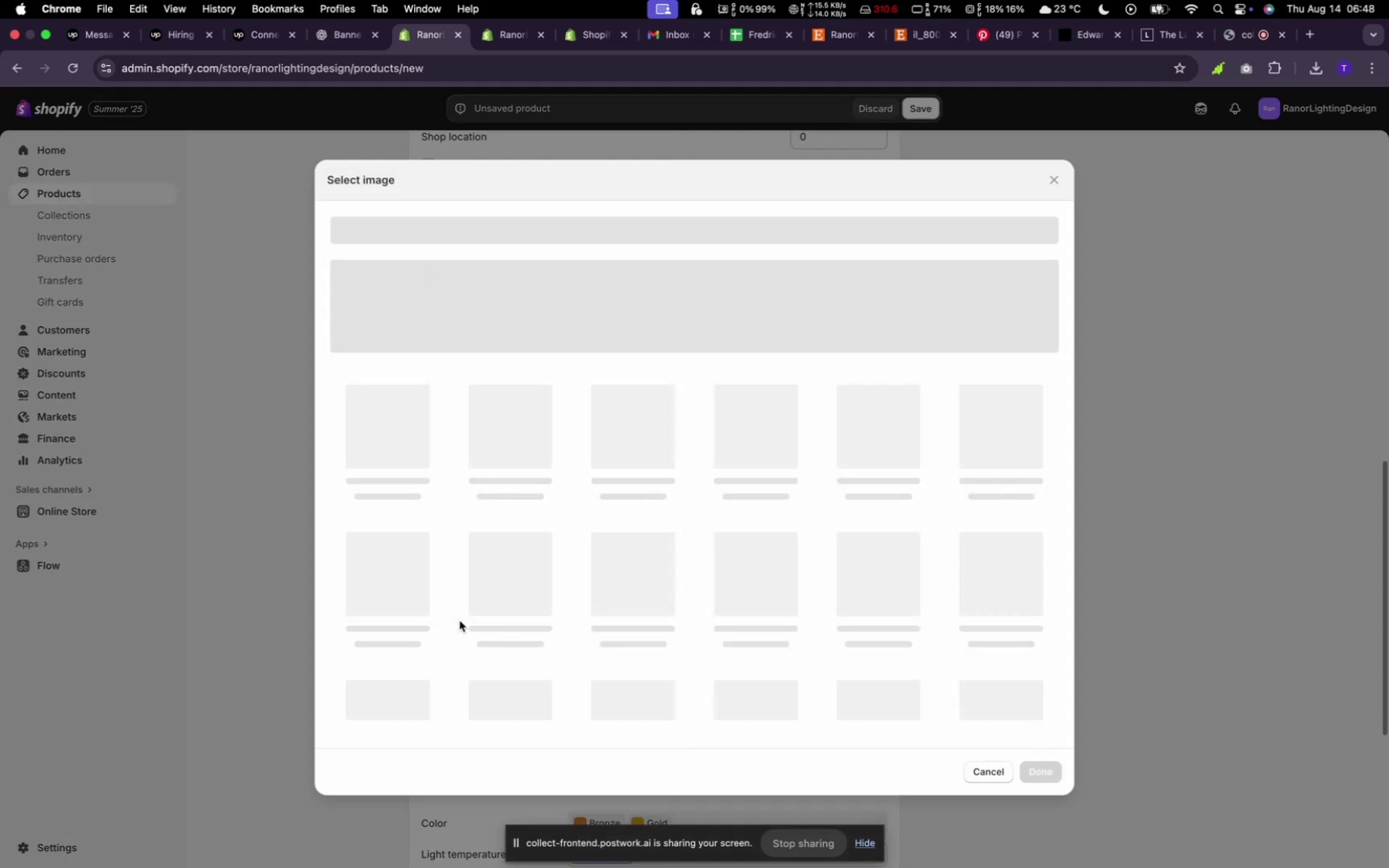 
left_click([518, 462])
 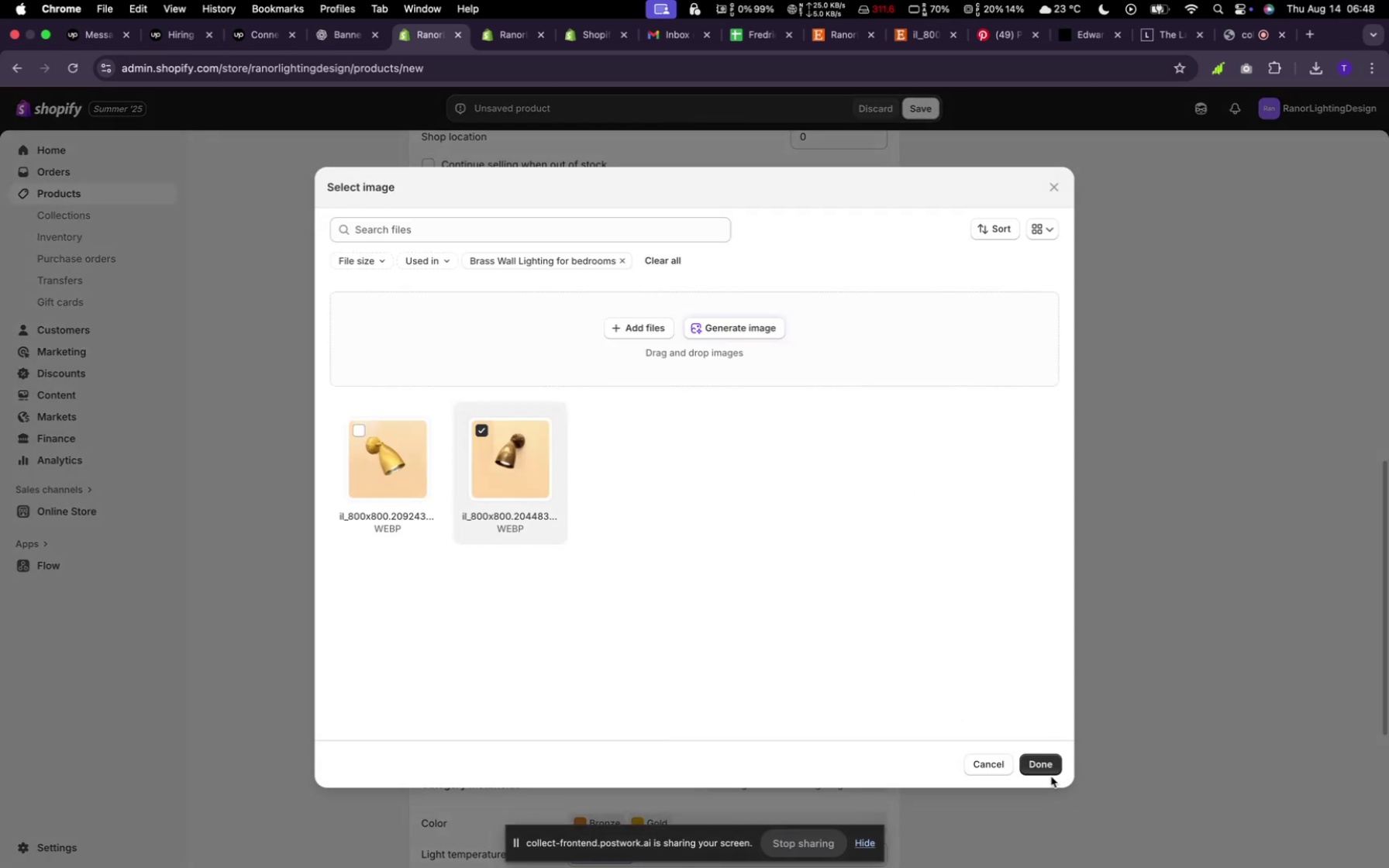 
left_click([1048, 767])
 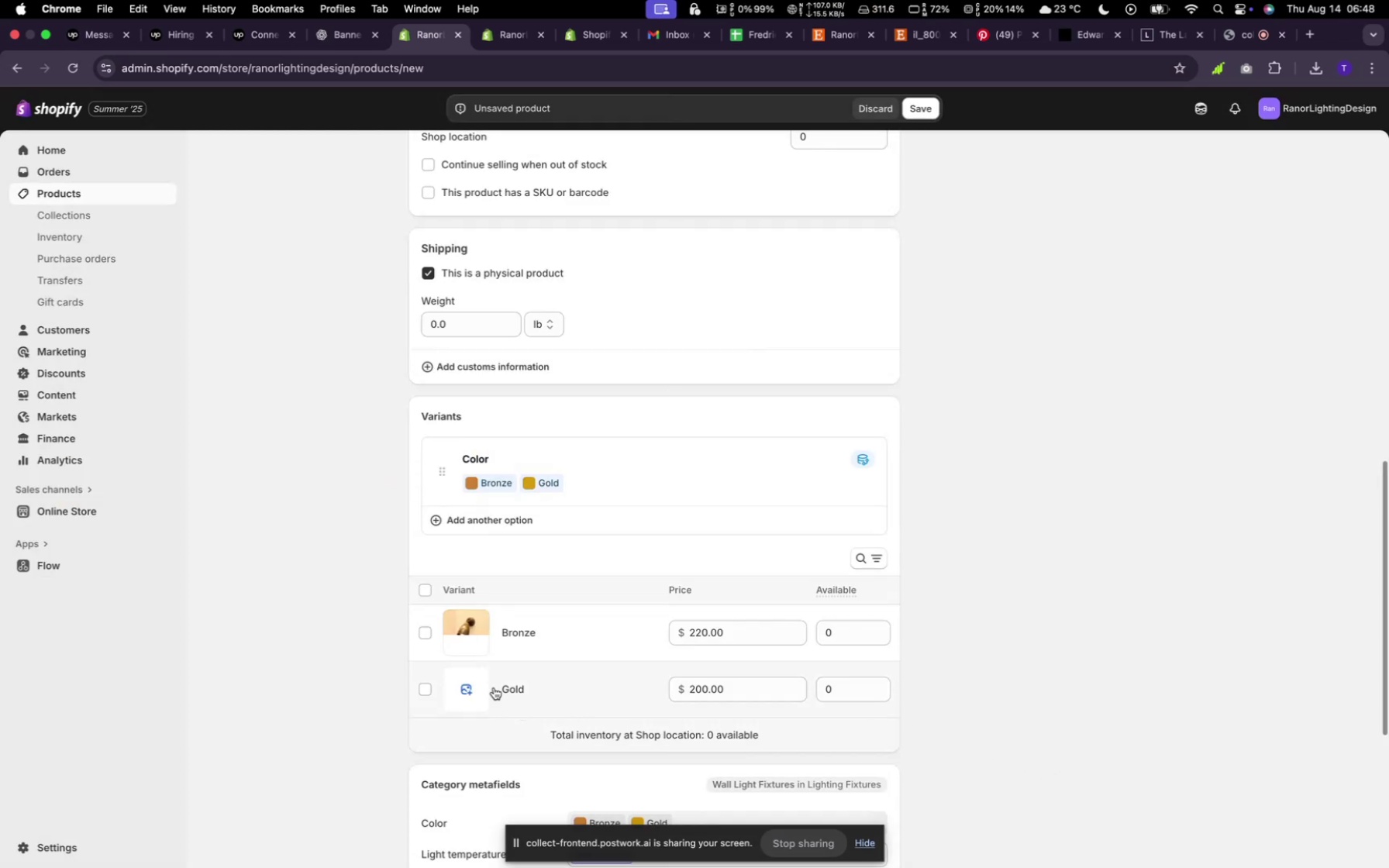 
left_click([460, 677])
 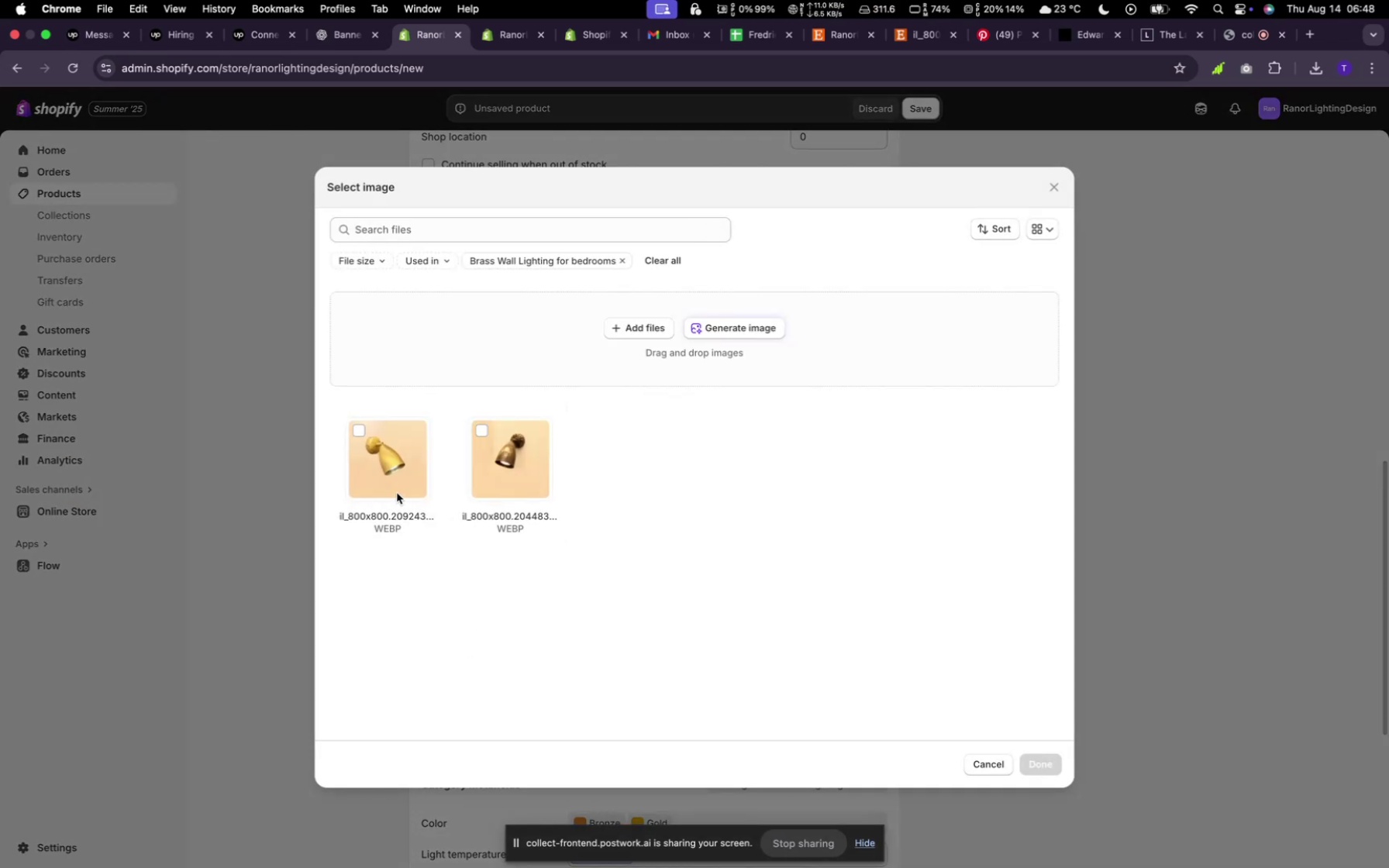 
left_click([383, 486])
 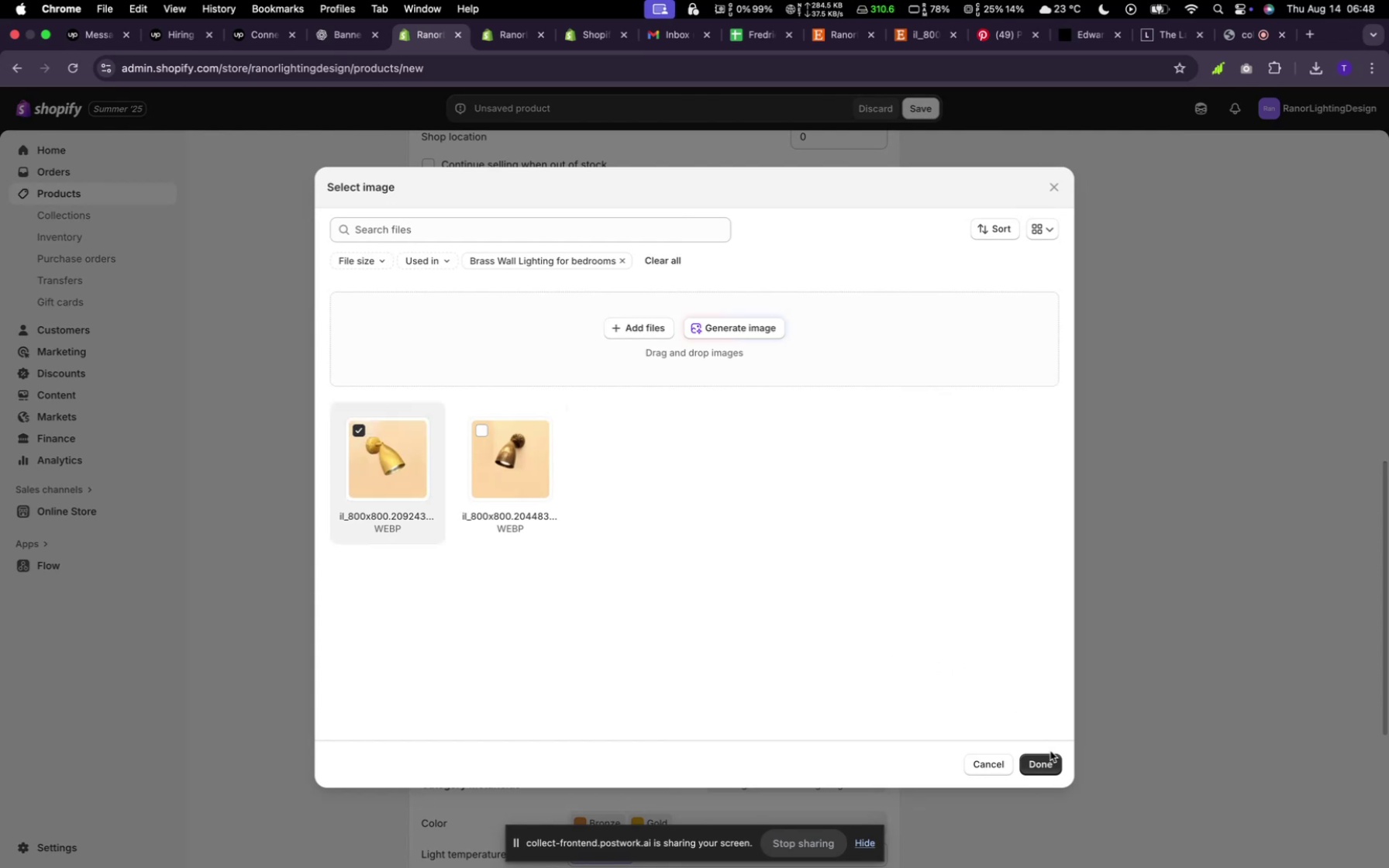 
left_click([1051, 752])
 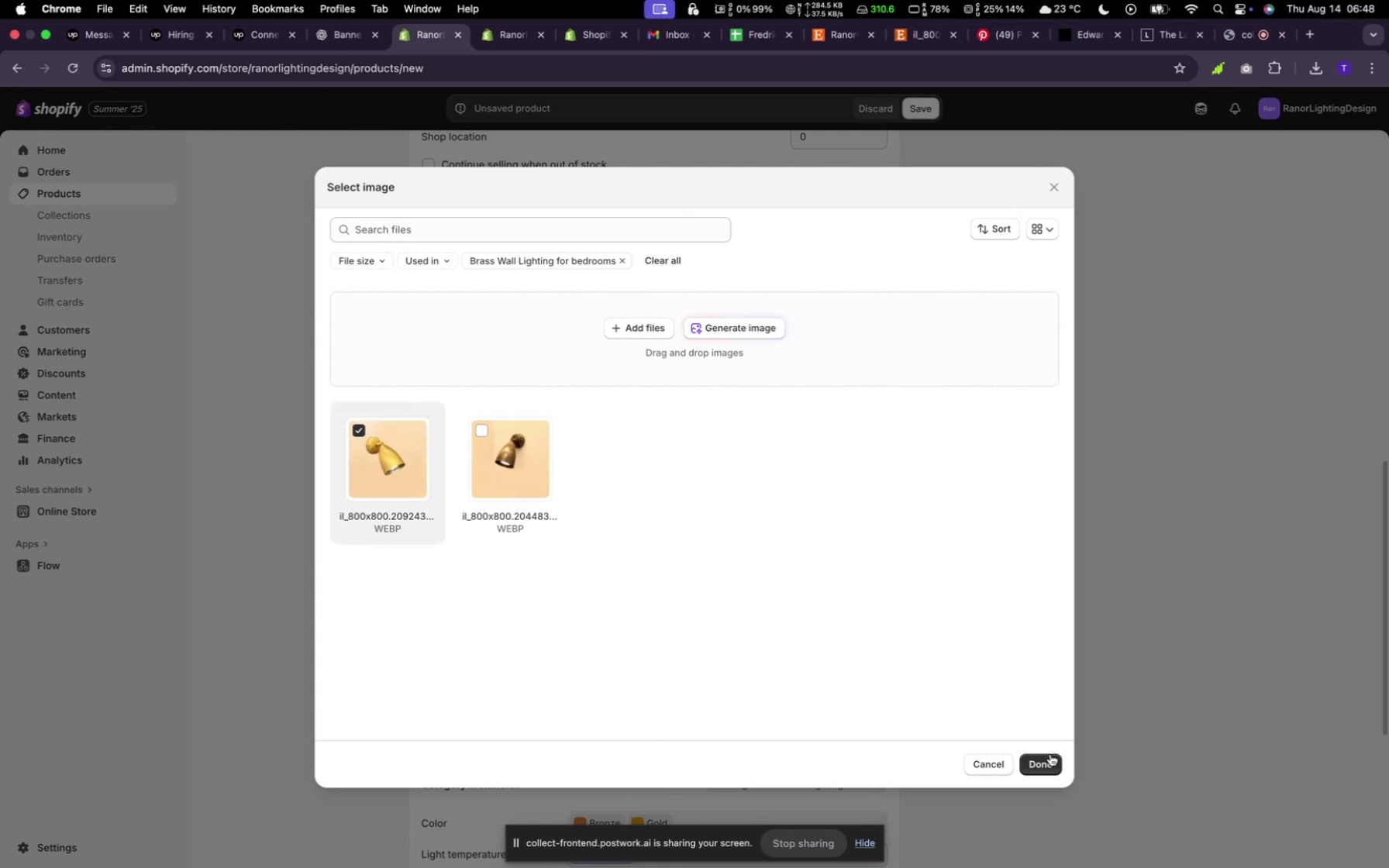 
left_click([1050, 755])
 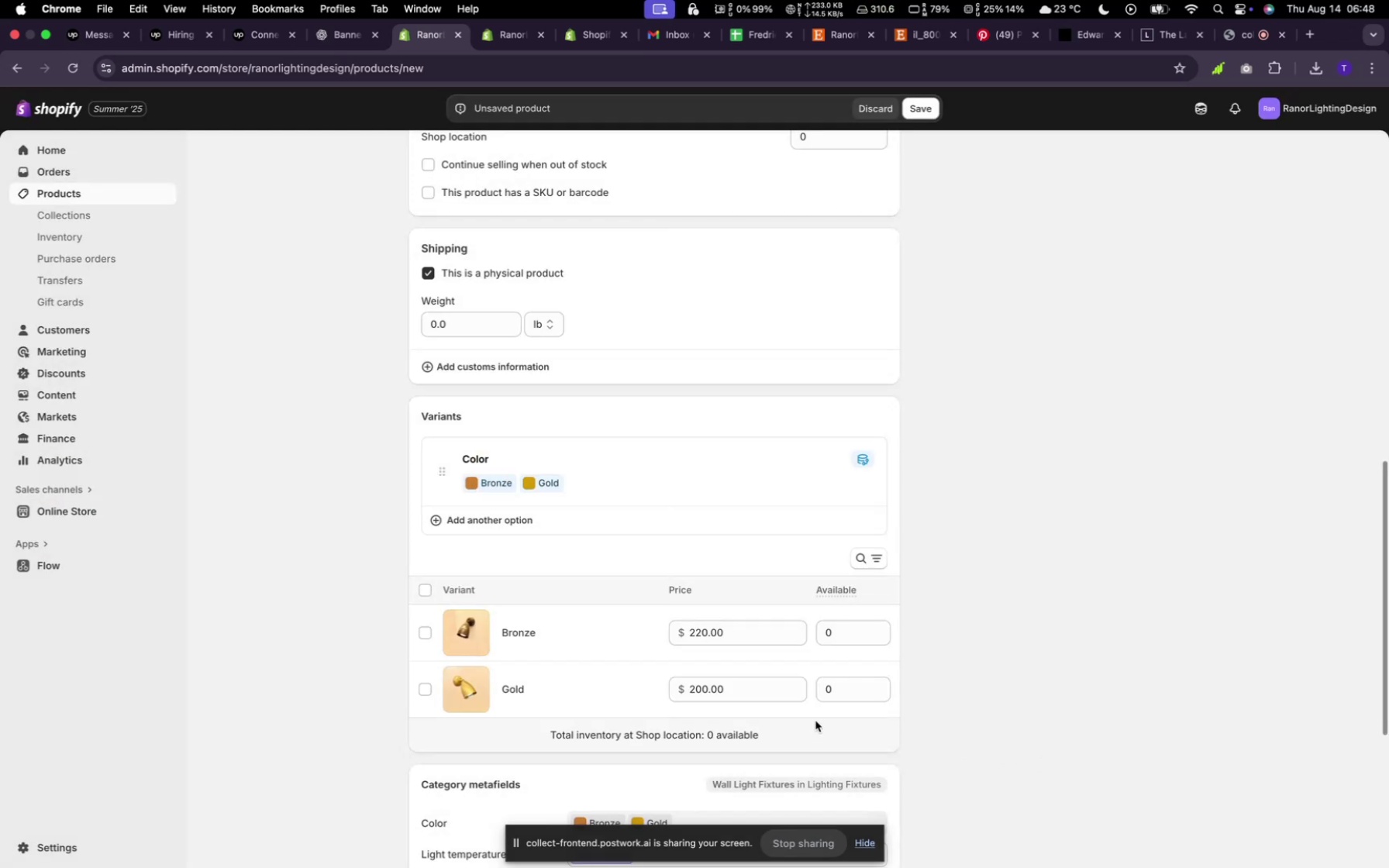 
scroll: coordinate [812, 713], scroll_direction: down, amount: 28.0
 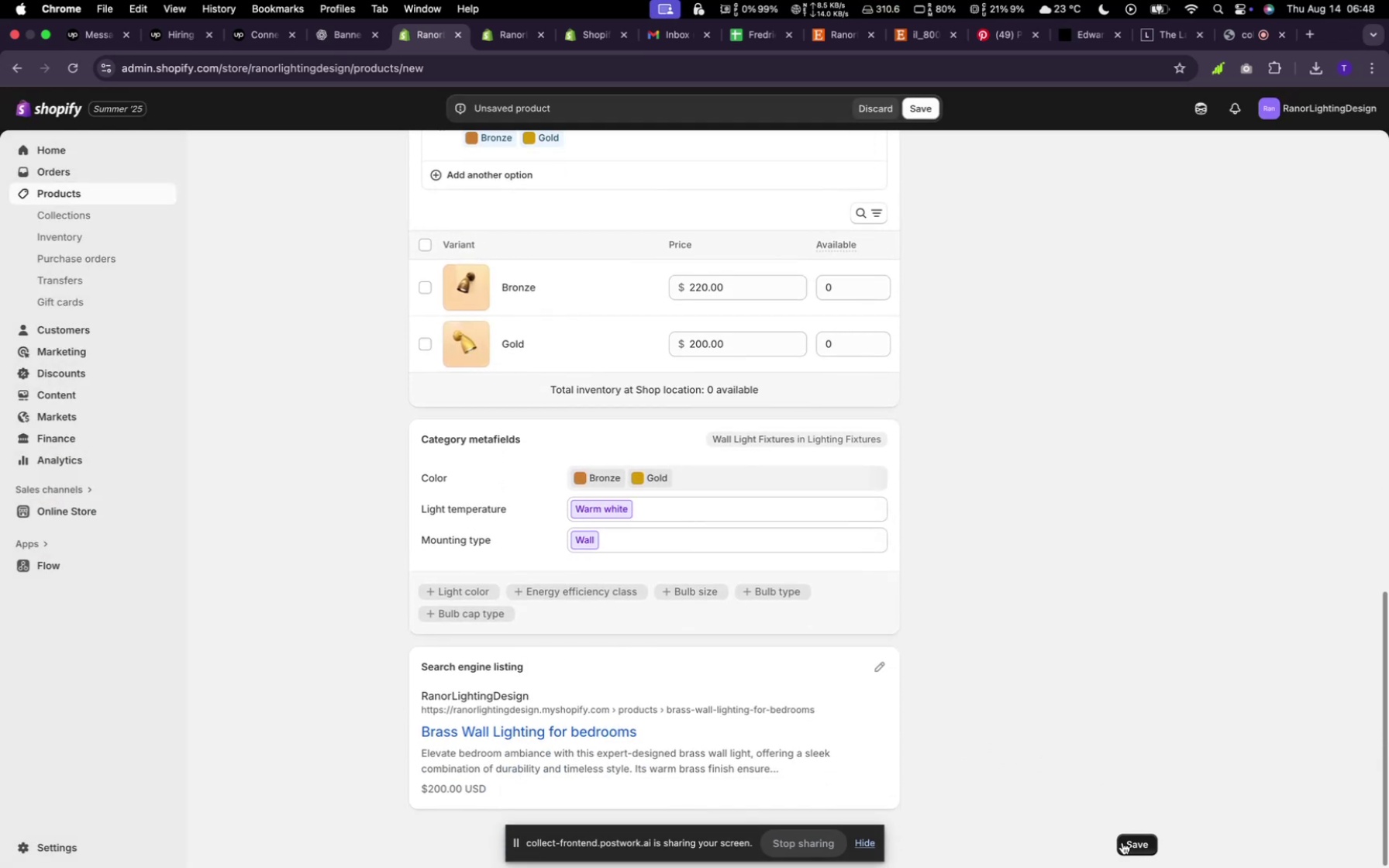 
left_click([1126, 843])
 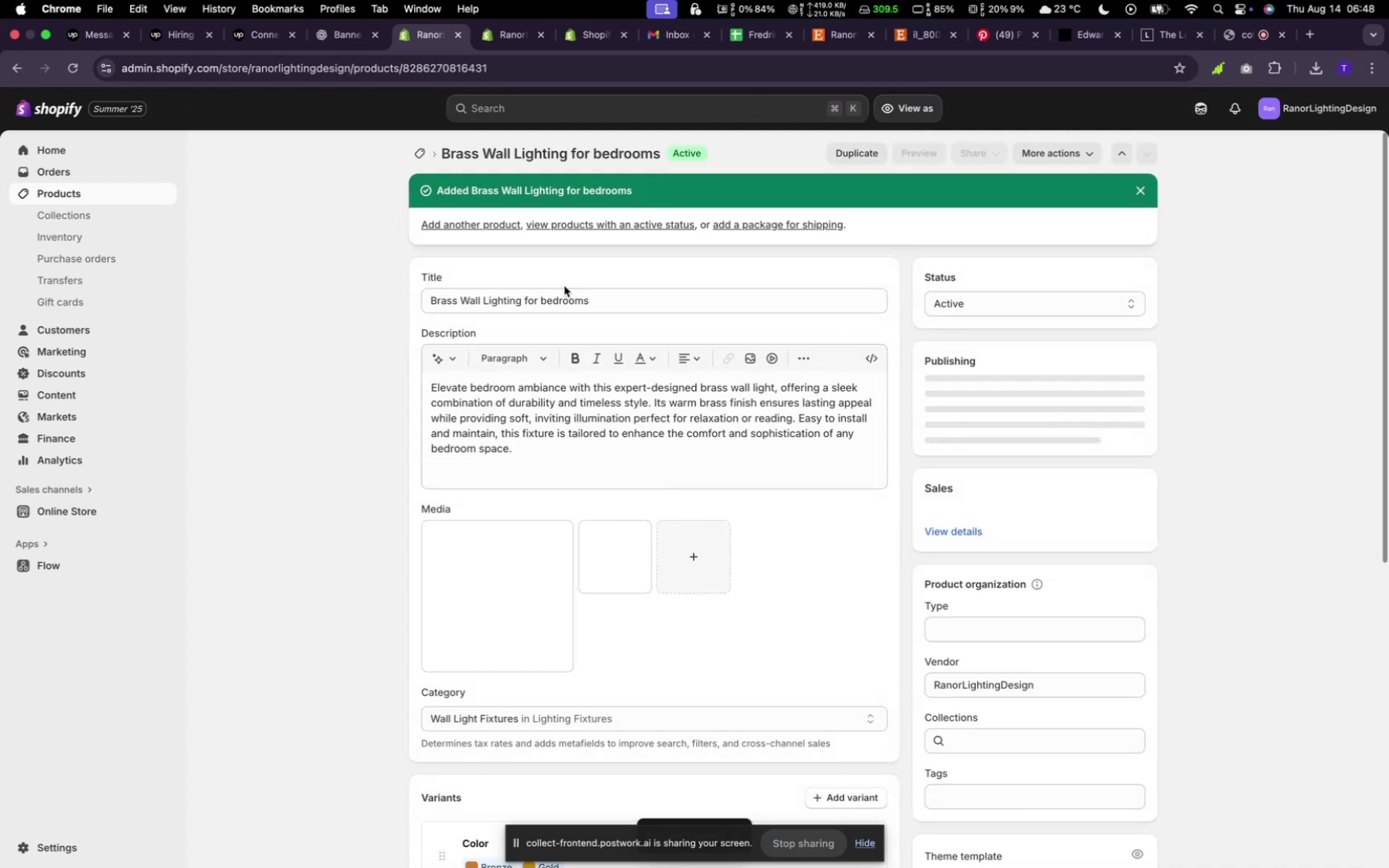 
wait(7.8)
 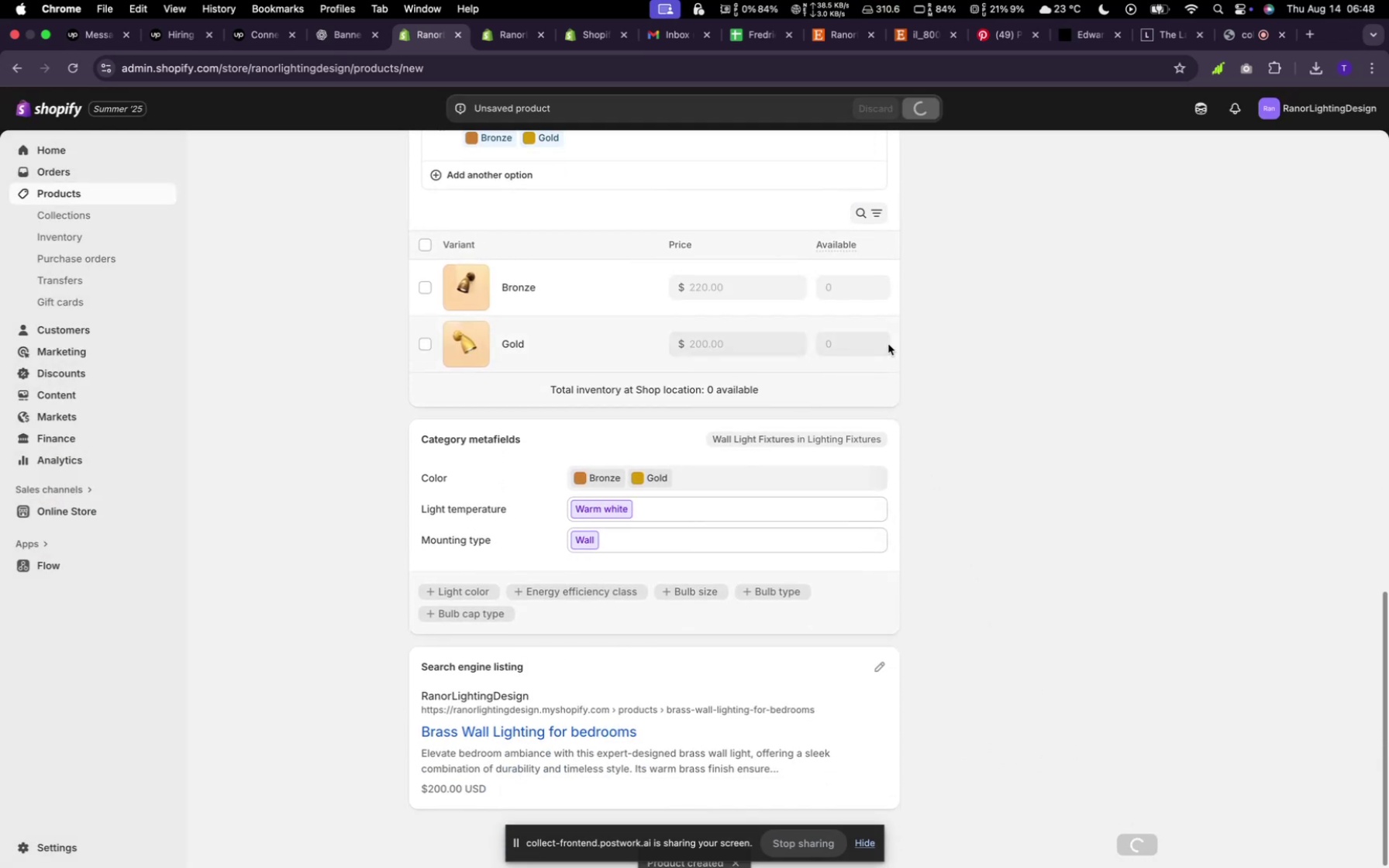 
left_click([414, 155])
 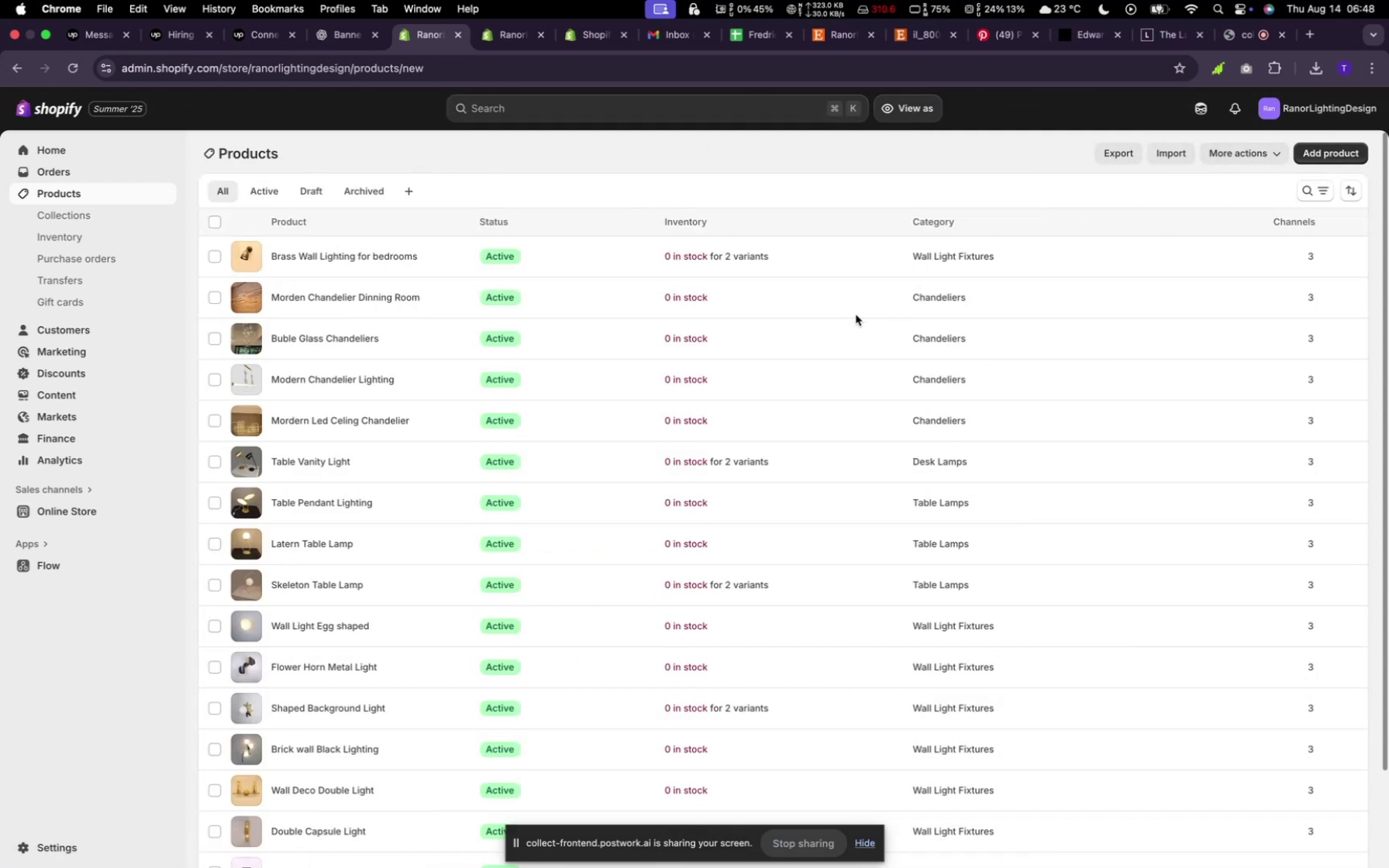 
wait(6.87)
 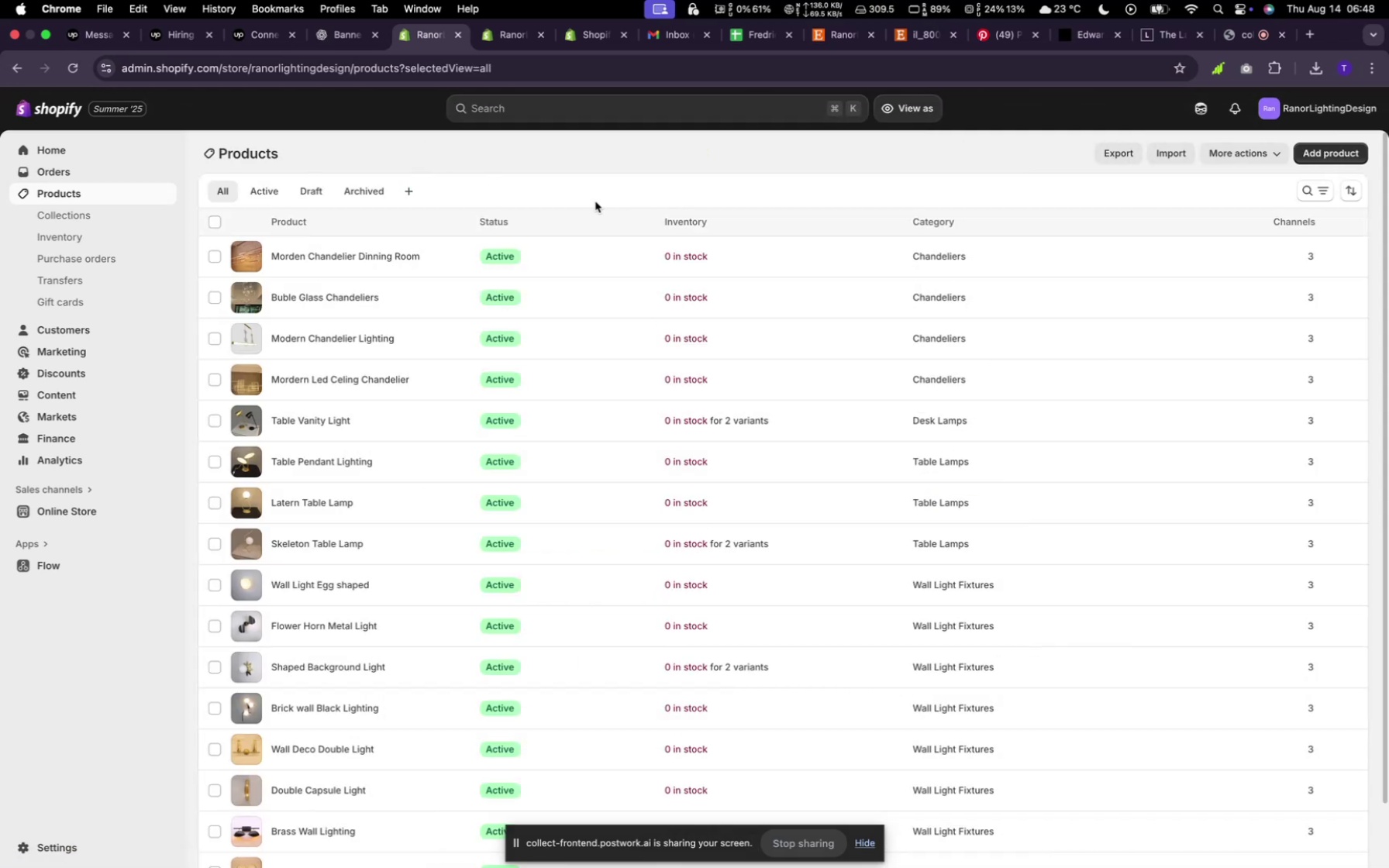 
mouse_move([684, 477])
 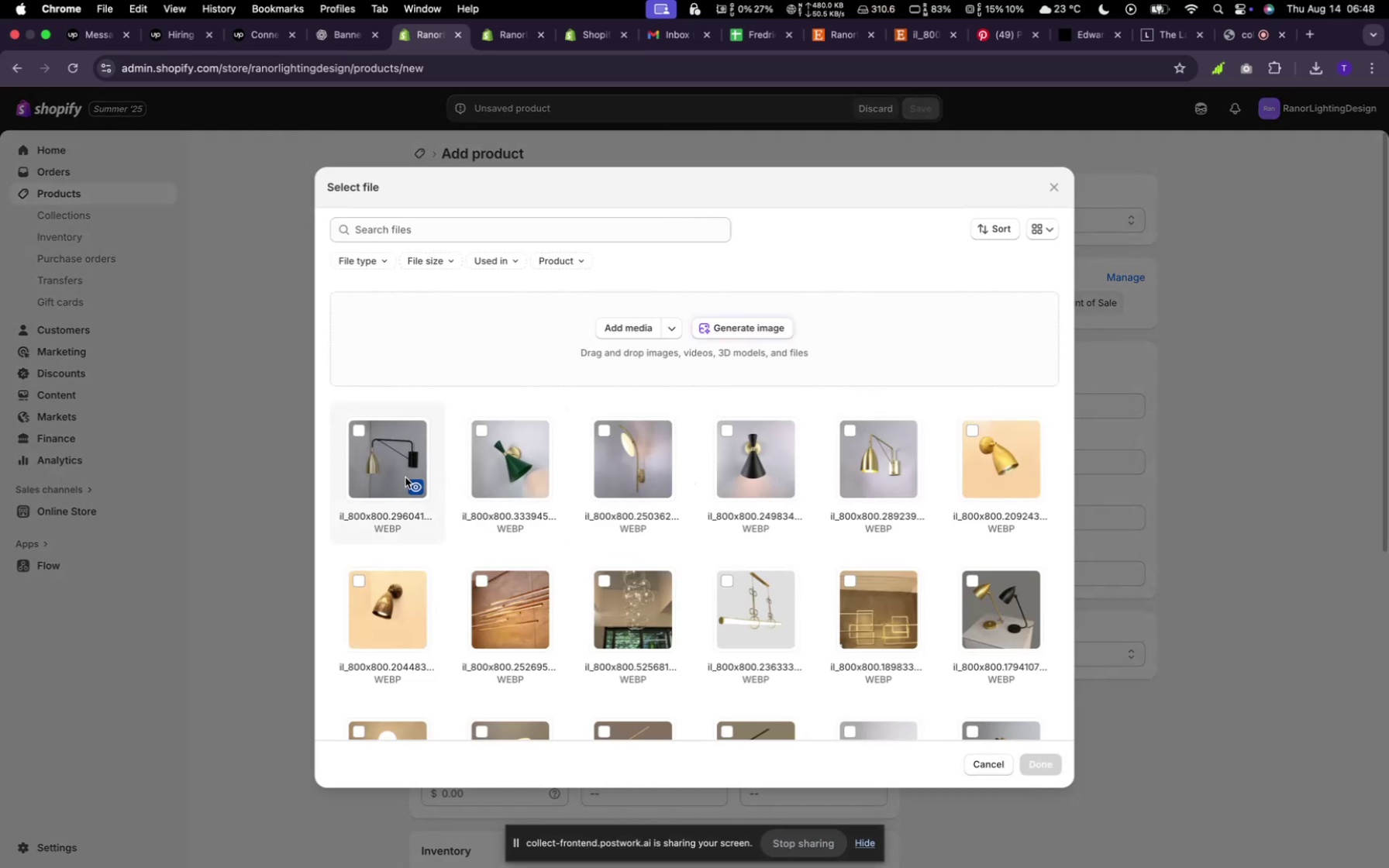 
left_click([405, 477])
 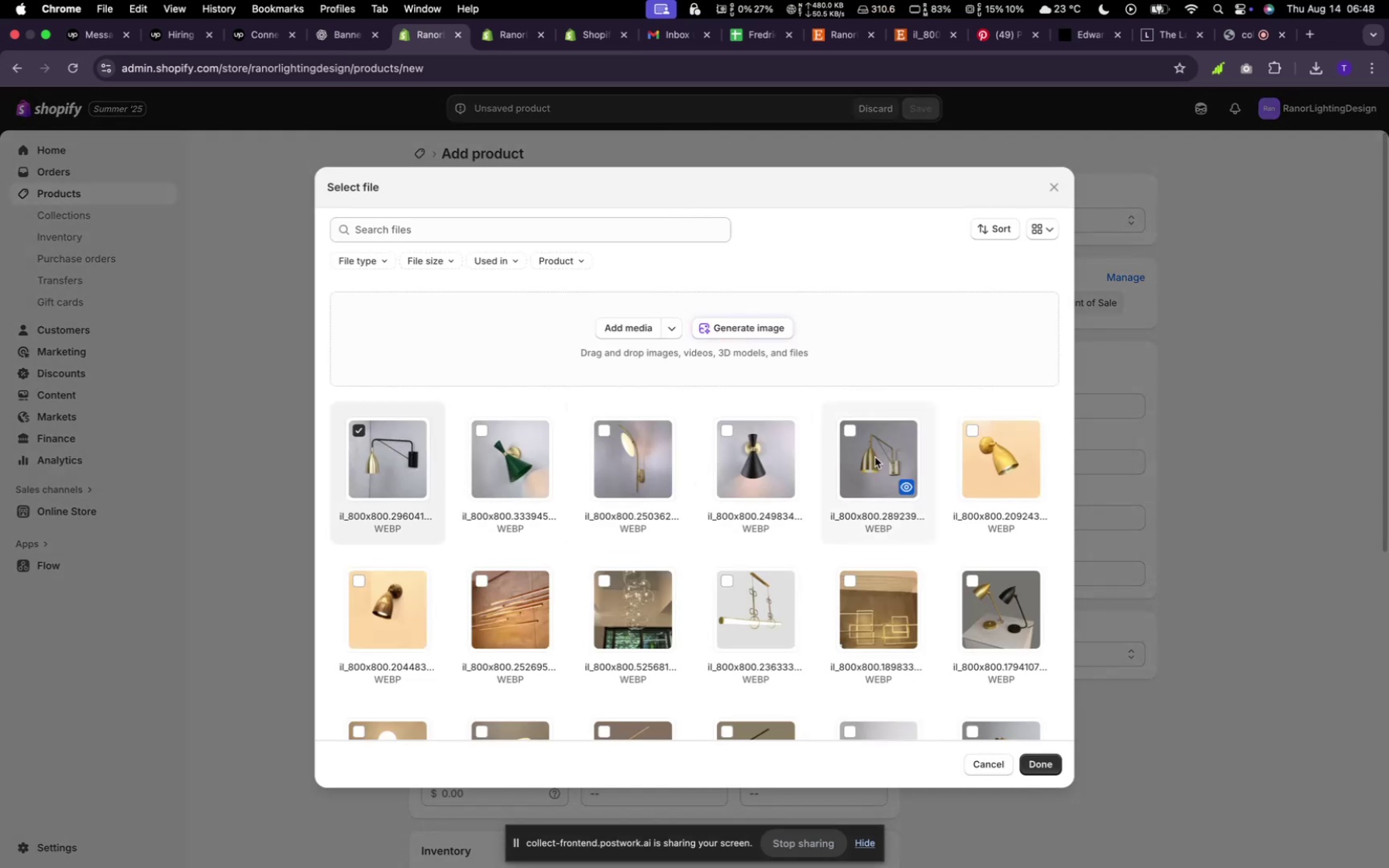 
left_click([877, 457])
 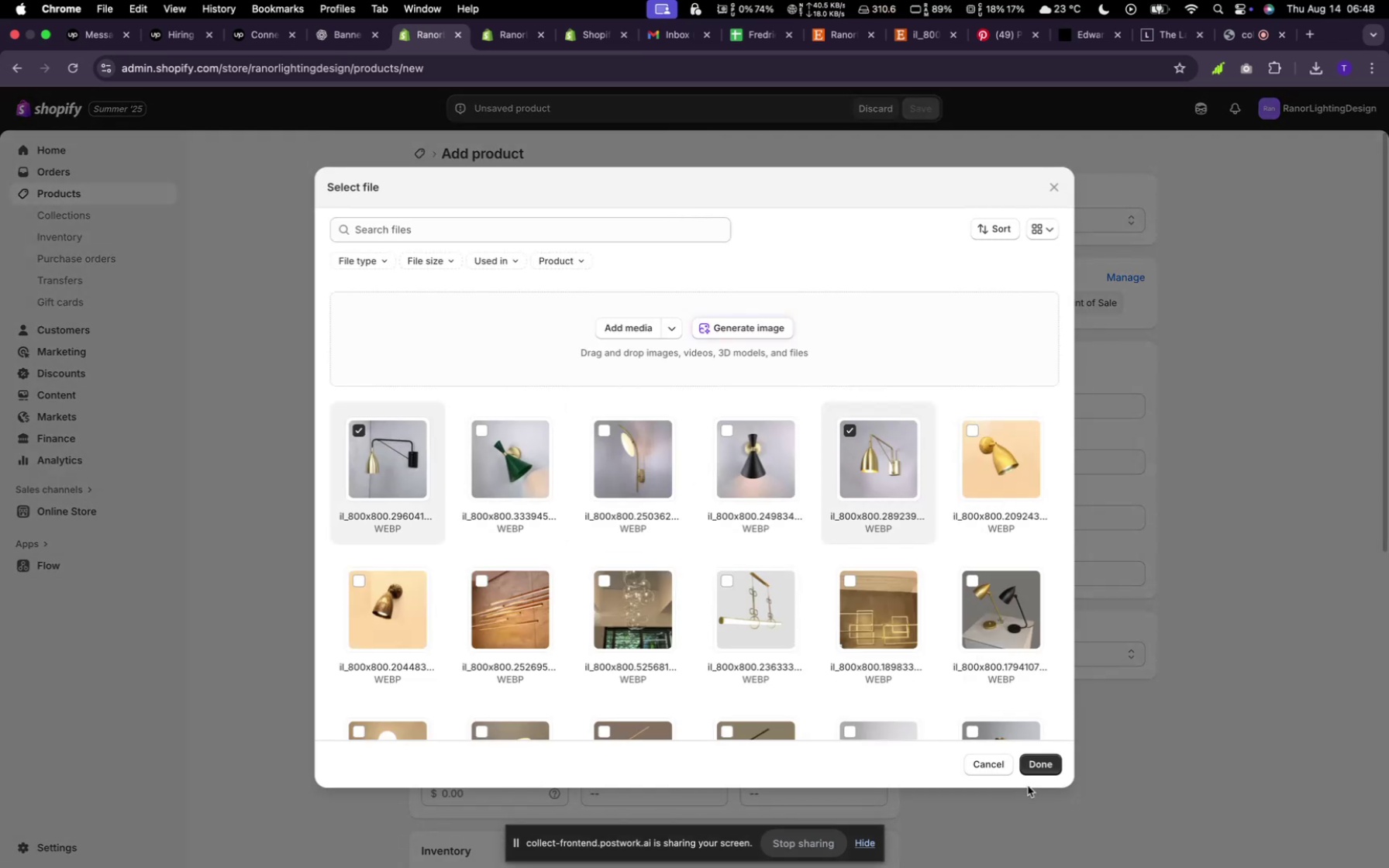 
left_click([1042, 755])
 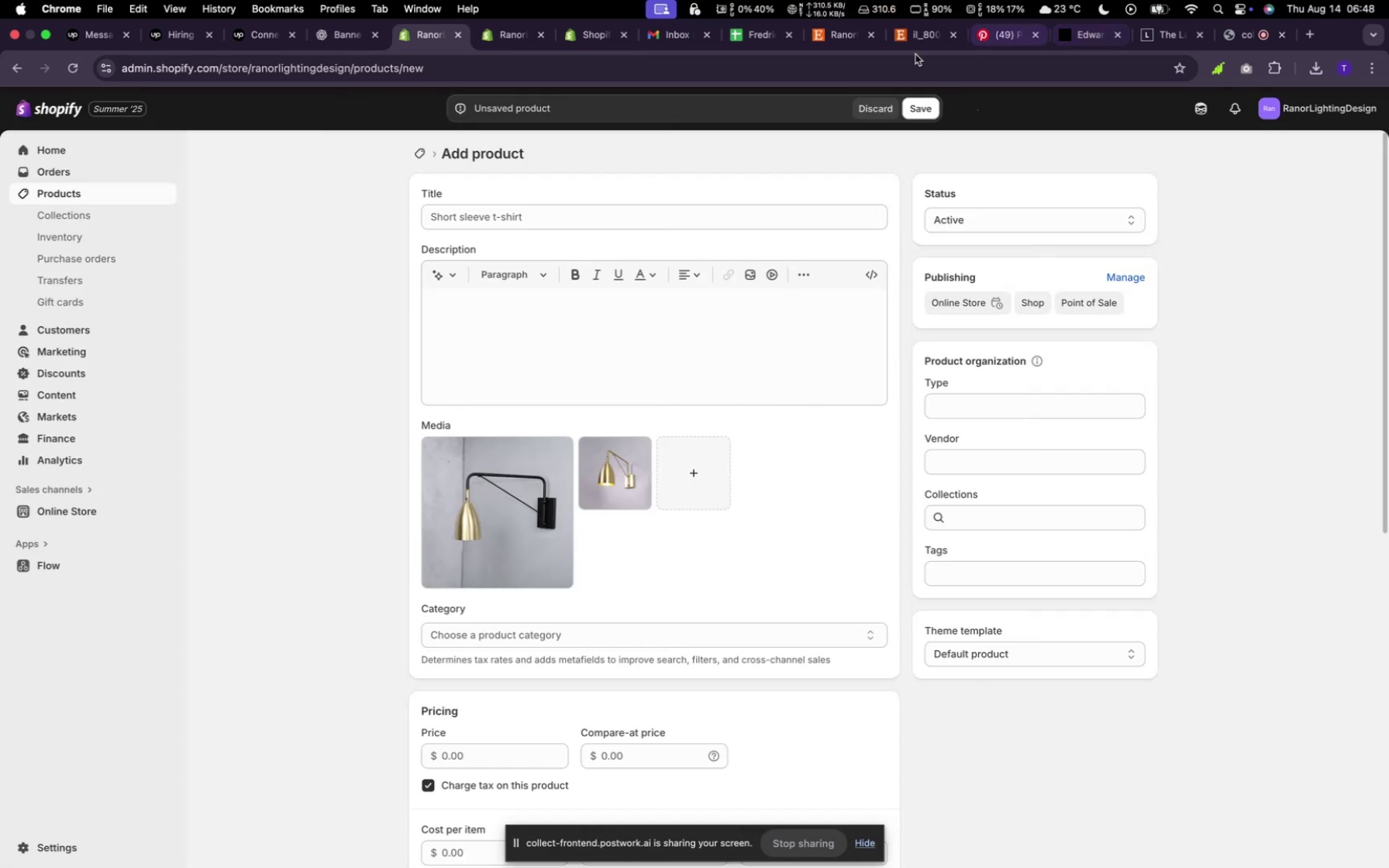 
left_click([832, 43])
 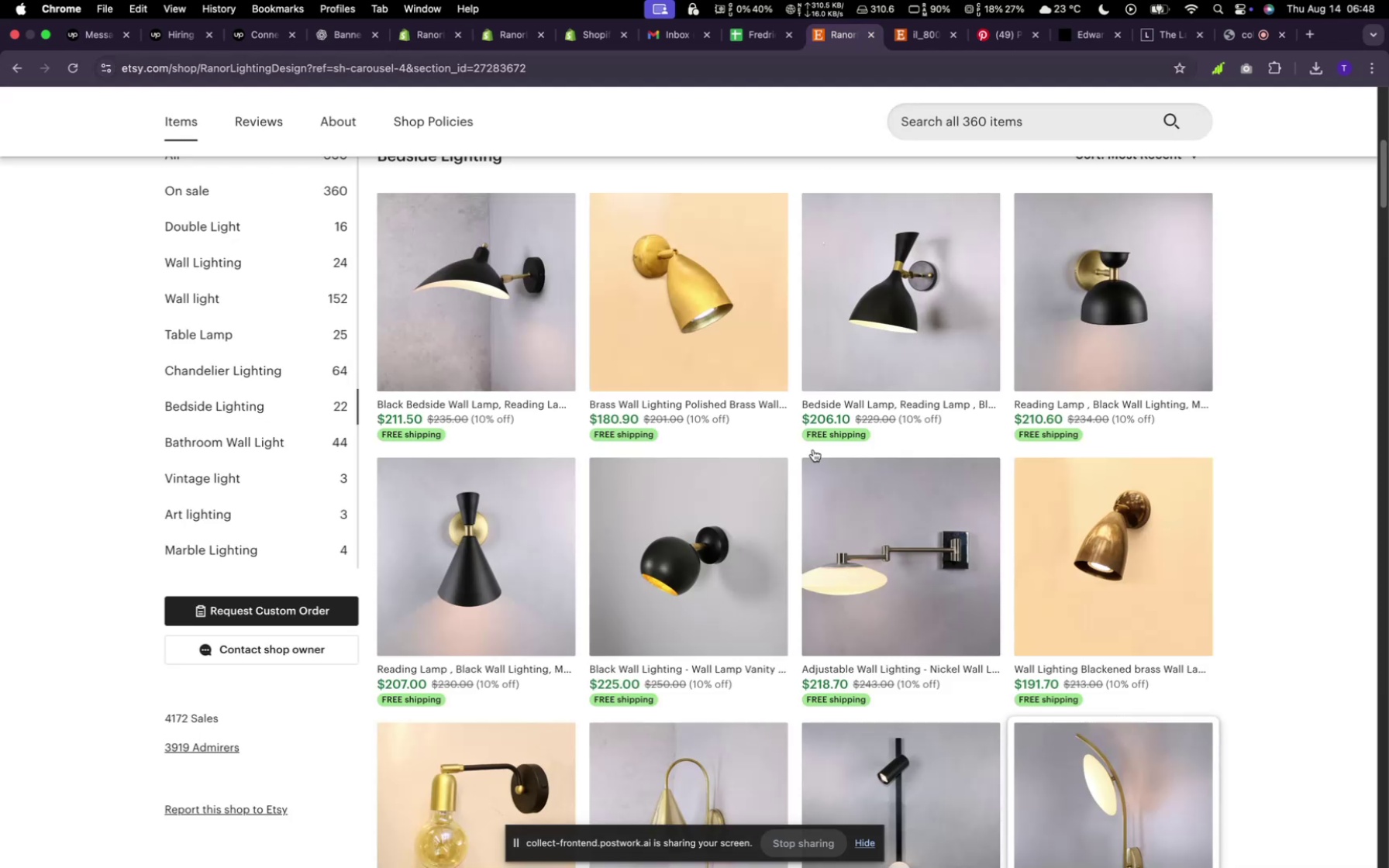 
scroll: coordinate [871, 508], scroll_direction: down, amount: 41.0
 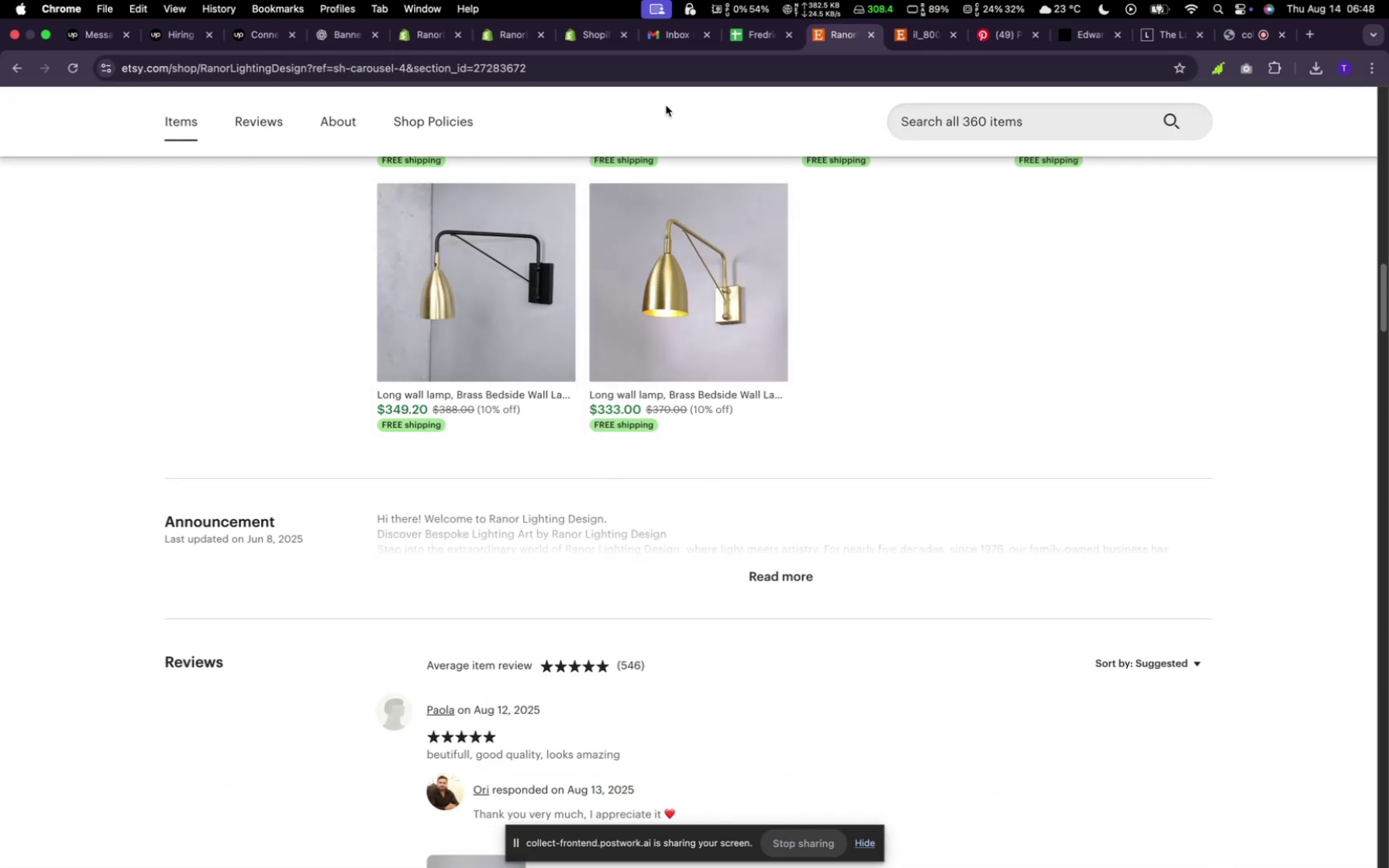 
wait(6.61)
 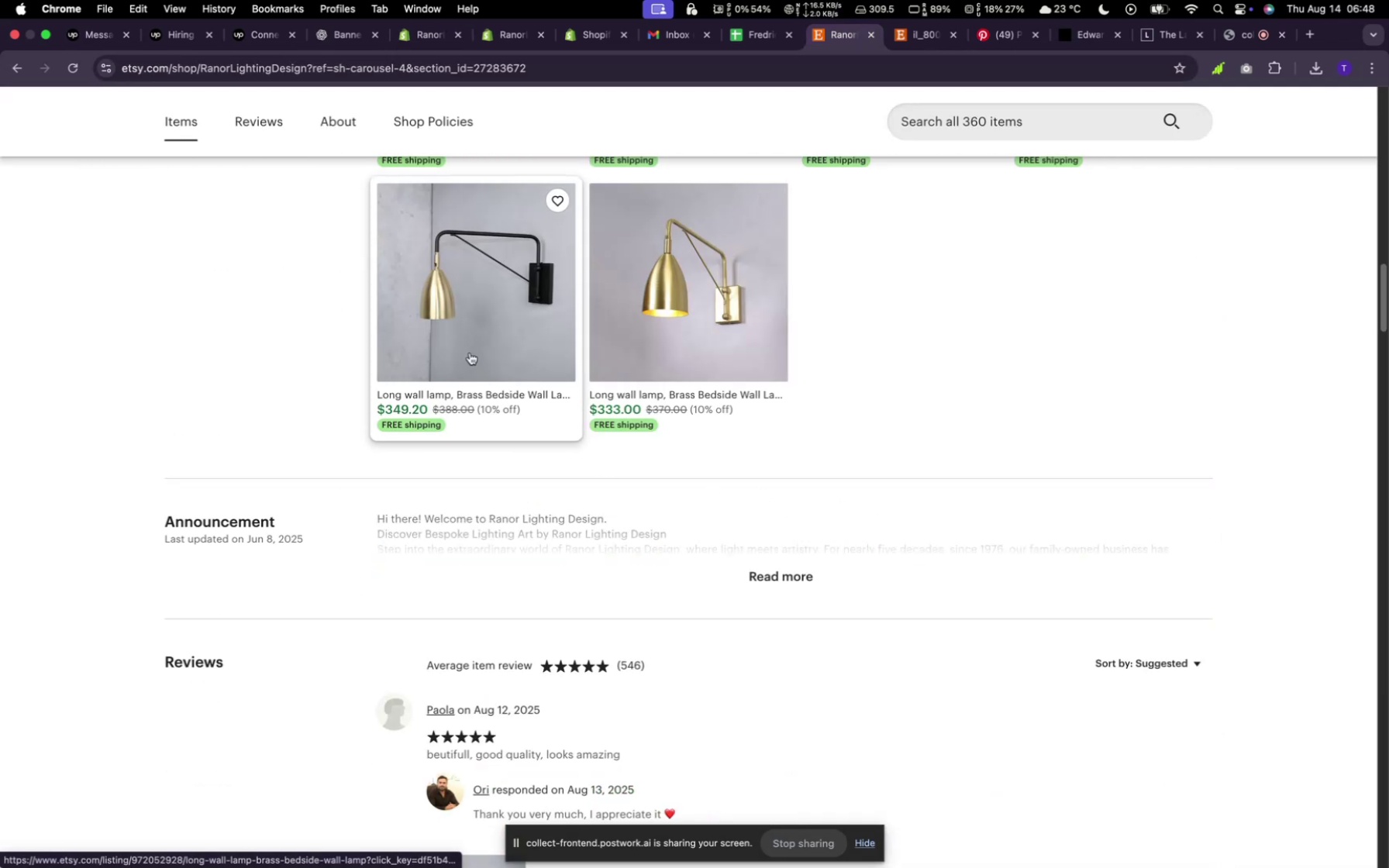 
left_click([426, 35])
 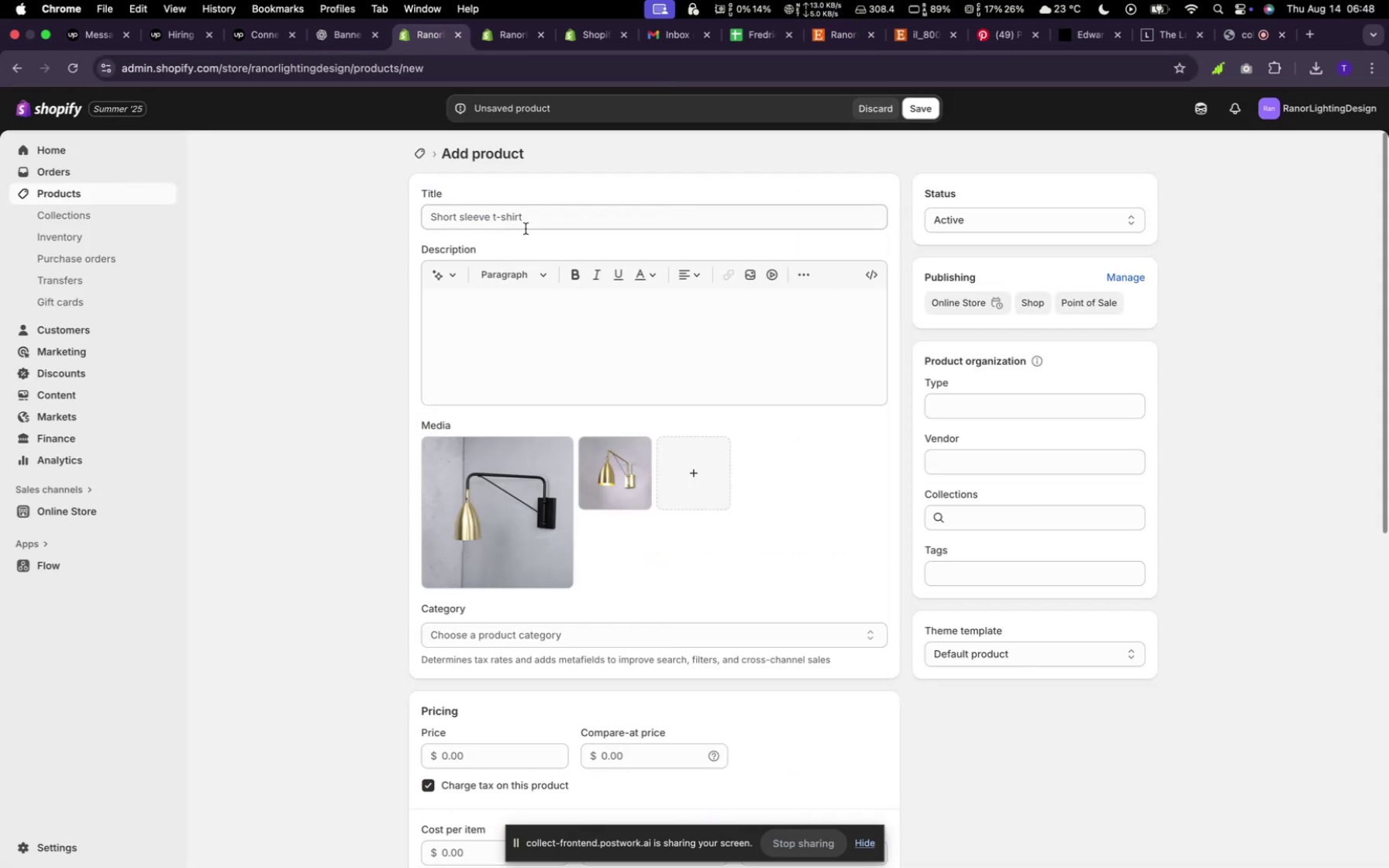 
left_click([519, 216])
 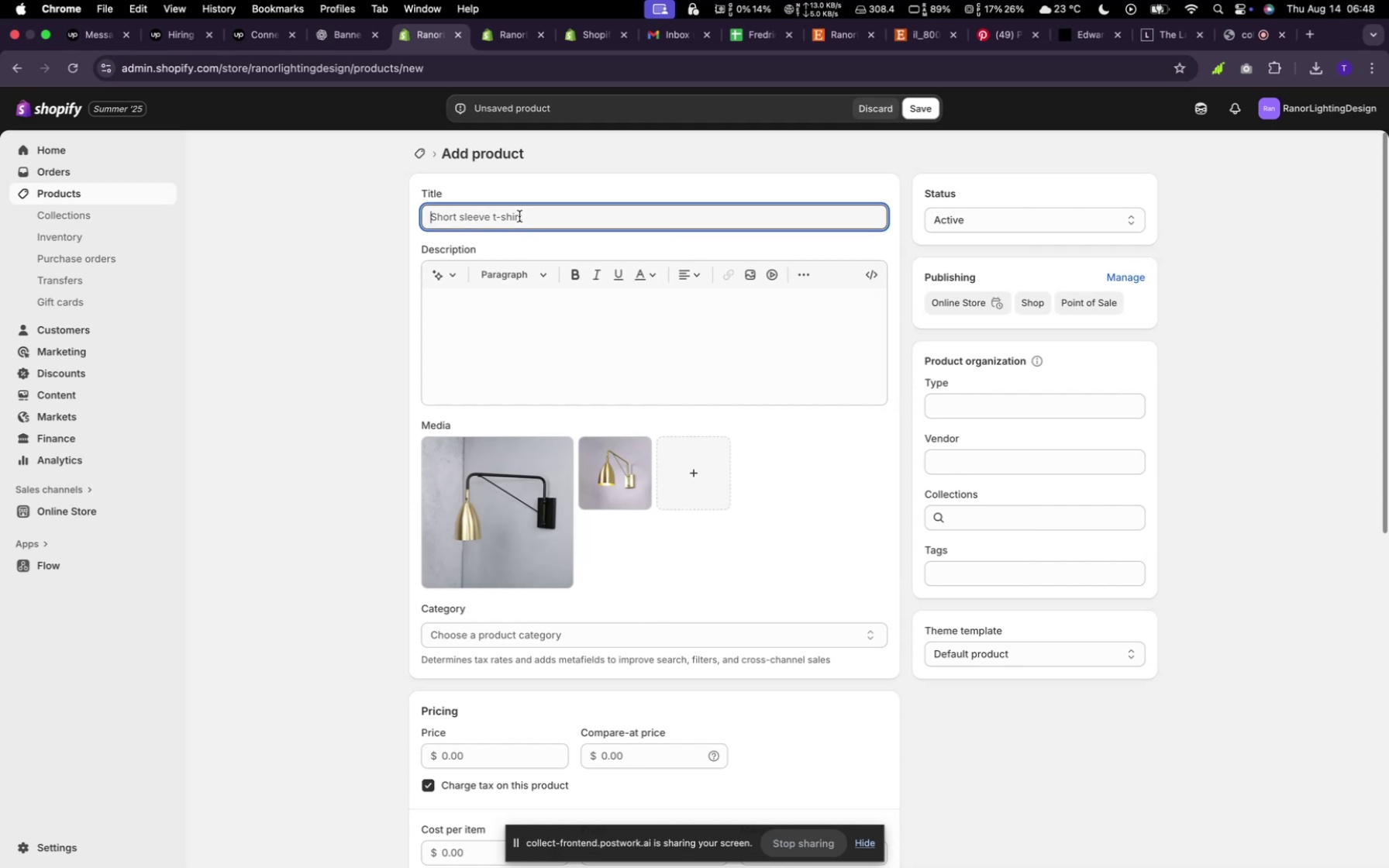 
type(Long extention wall lamp)
 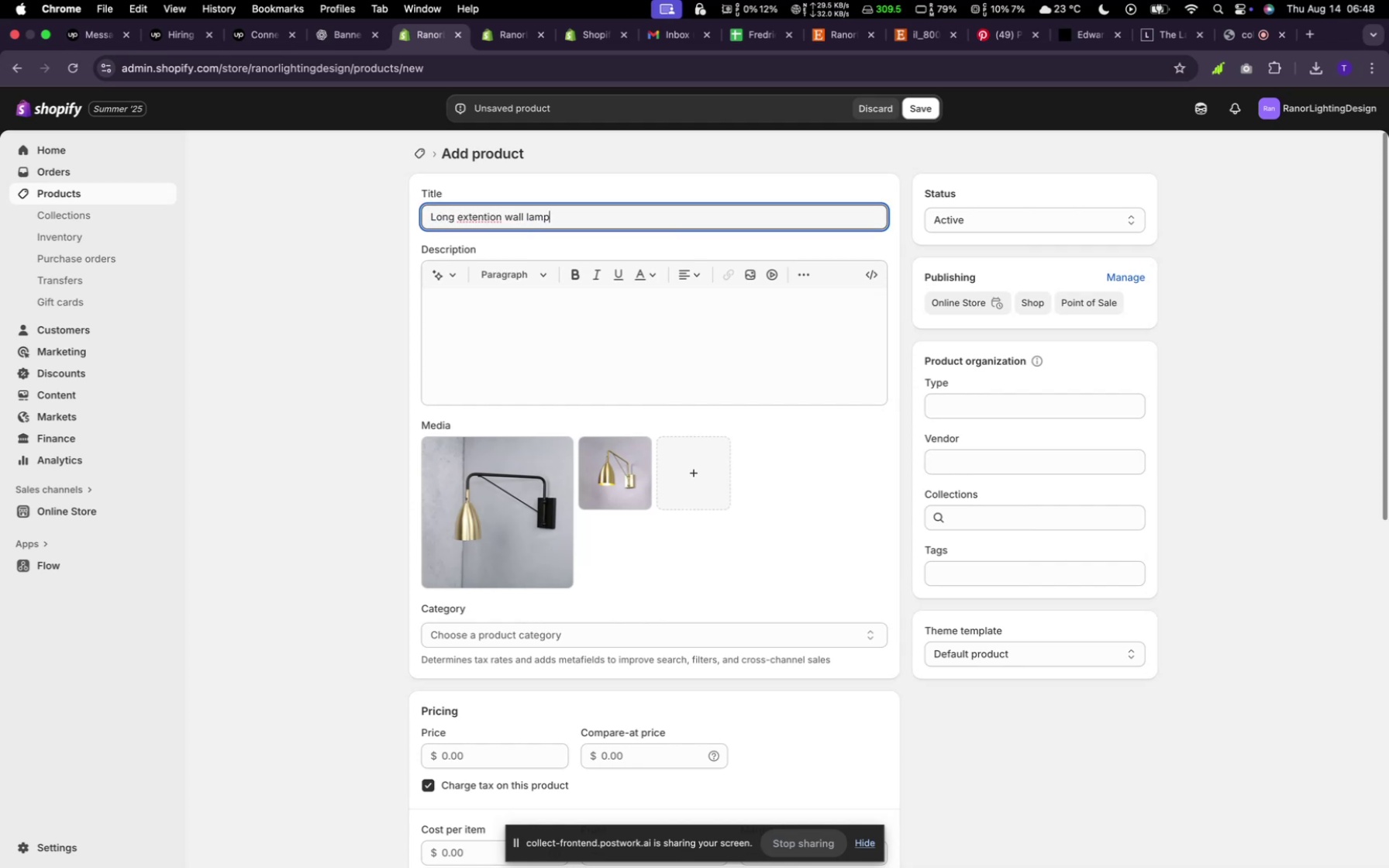 
left_click([450, 271])
 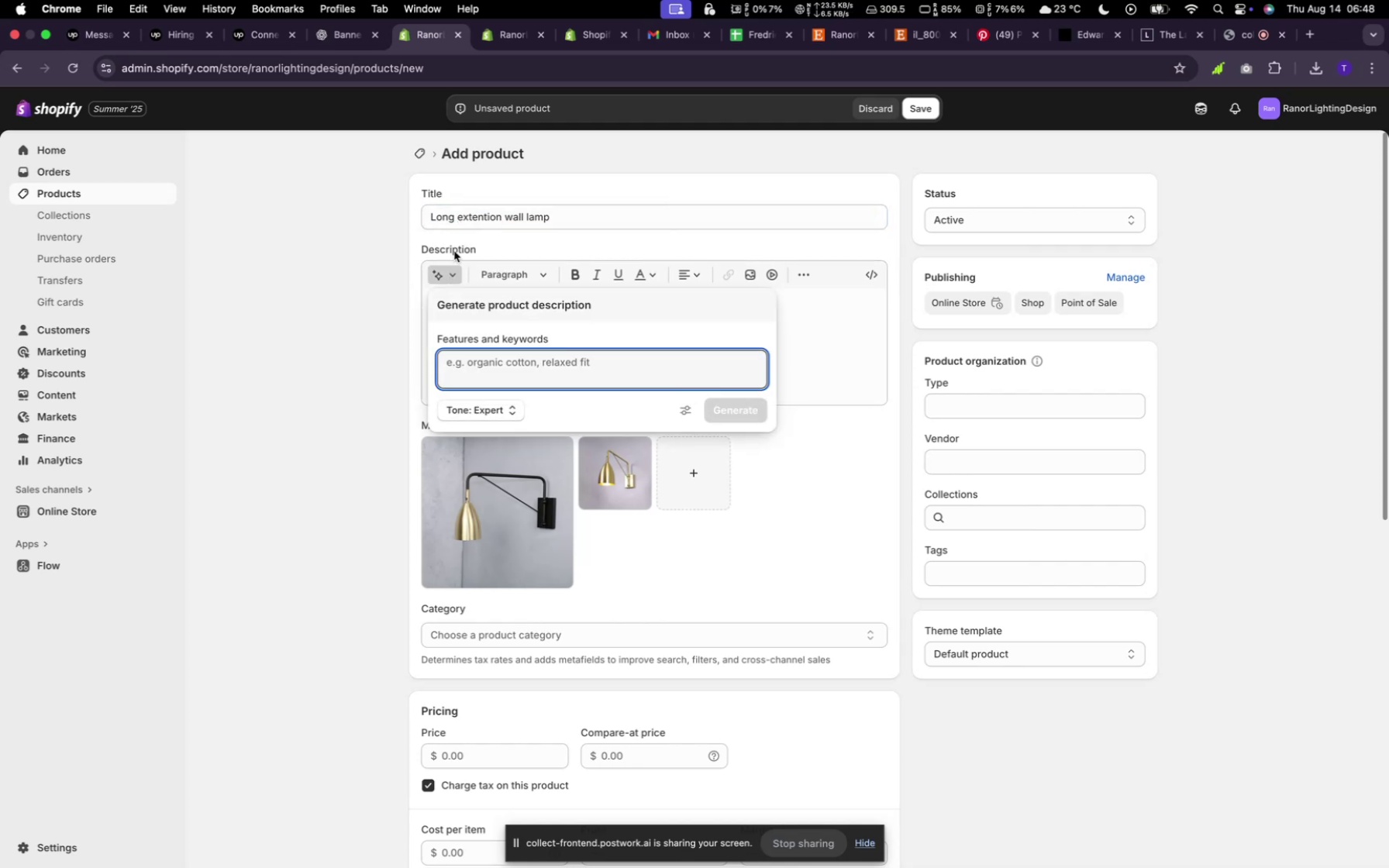 
type(random)
 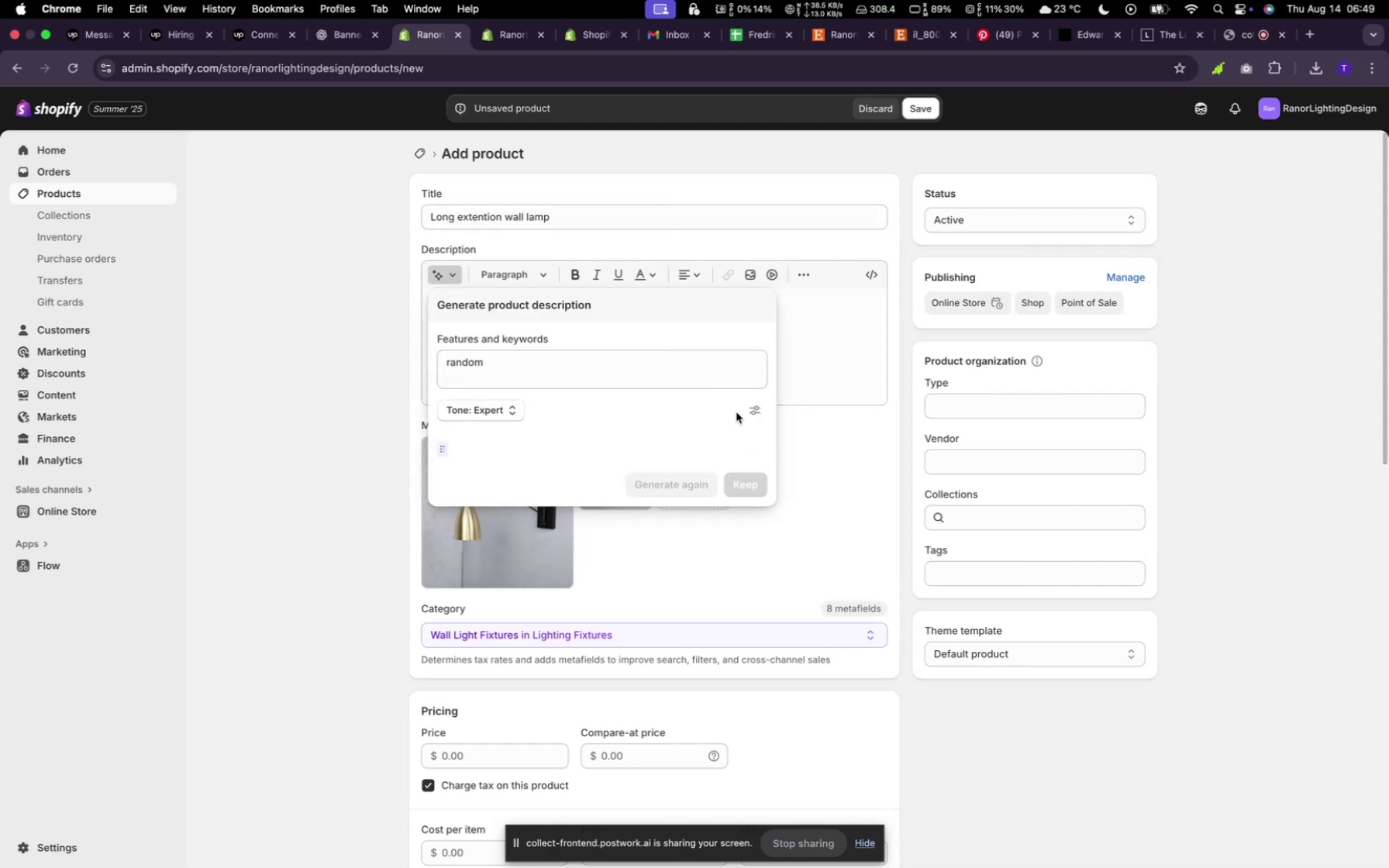 
wait(8.69)
 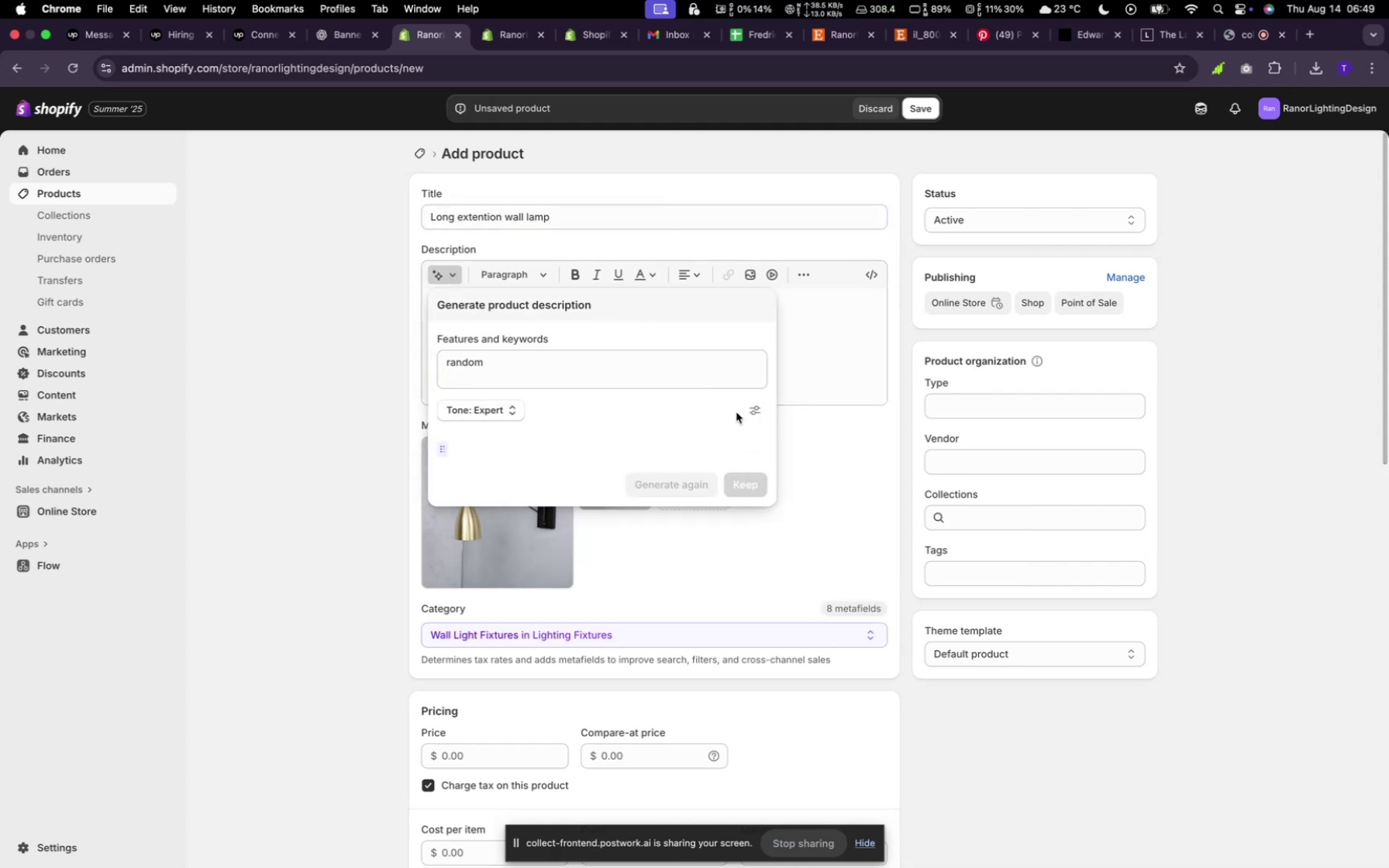 
scroll: coordinate [607, 479], scroll_direction: down, amount: 31.0
 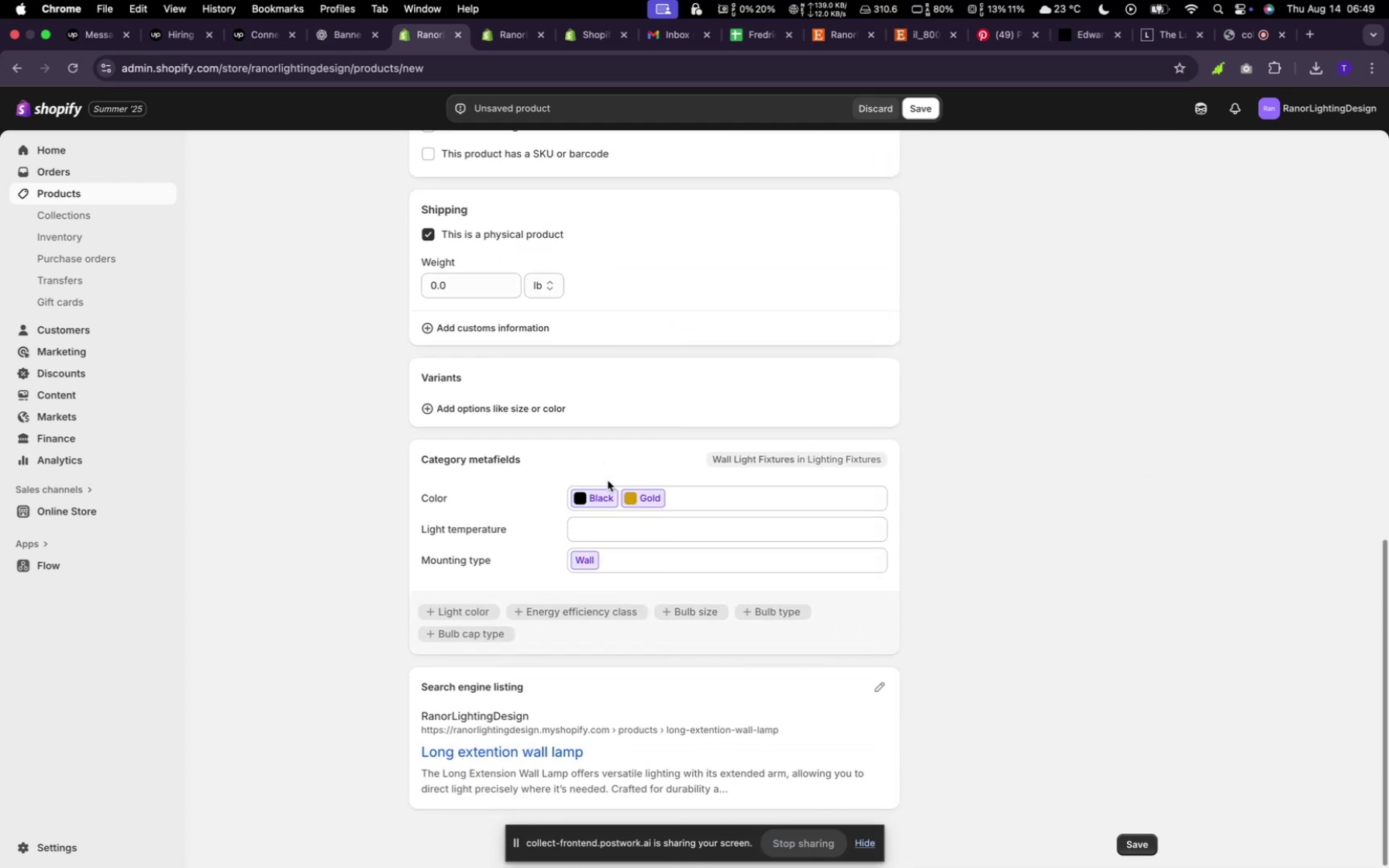 
scroll: coordinate [608, 500], scroll_direction: up, amount: 23.0
 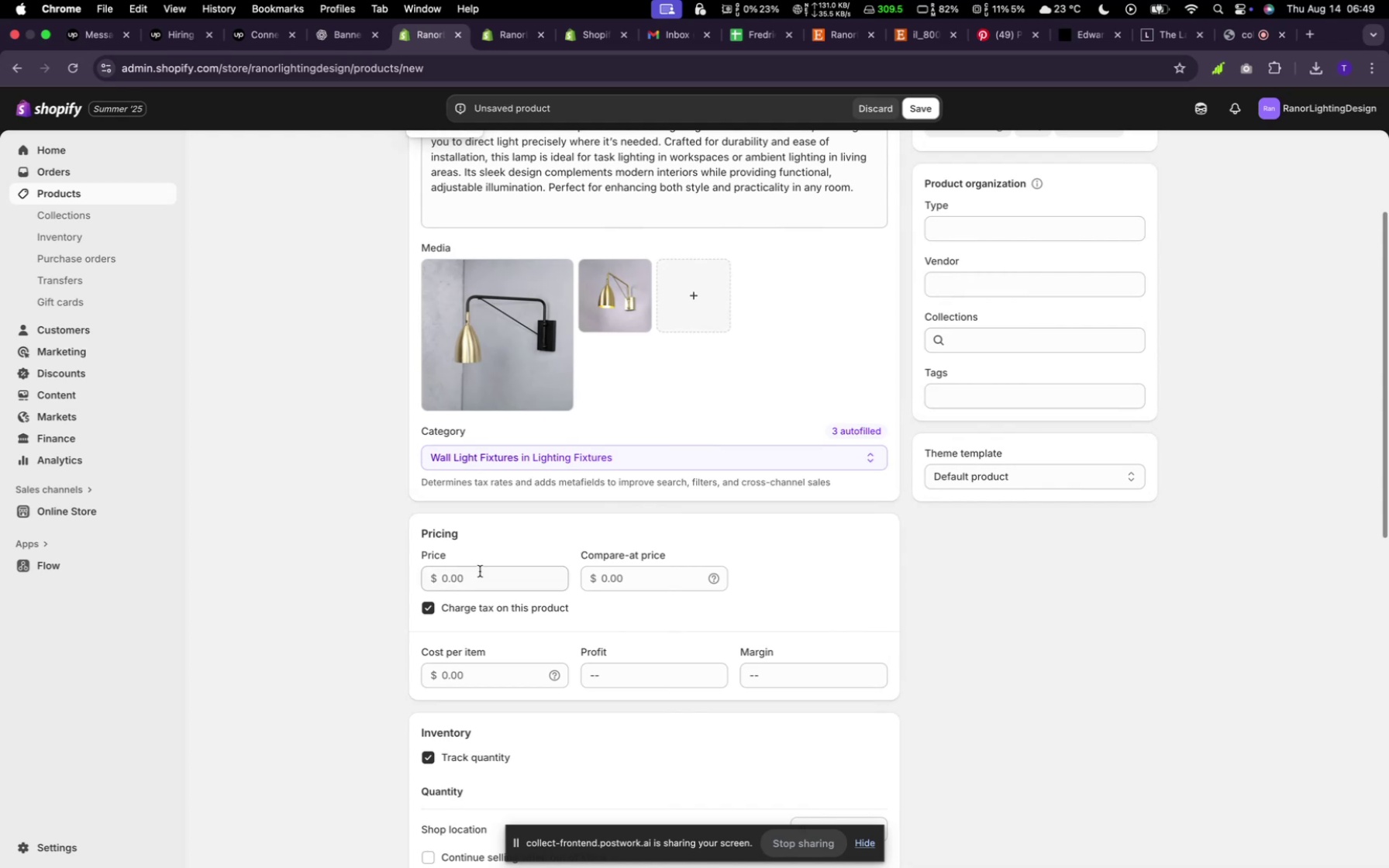 
left_click([474, 570])
 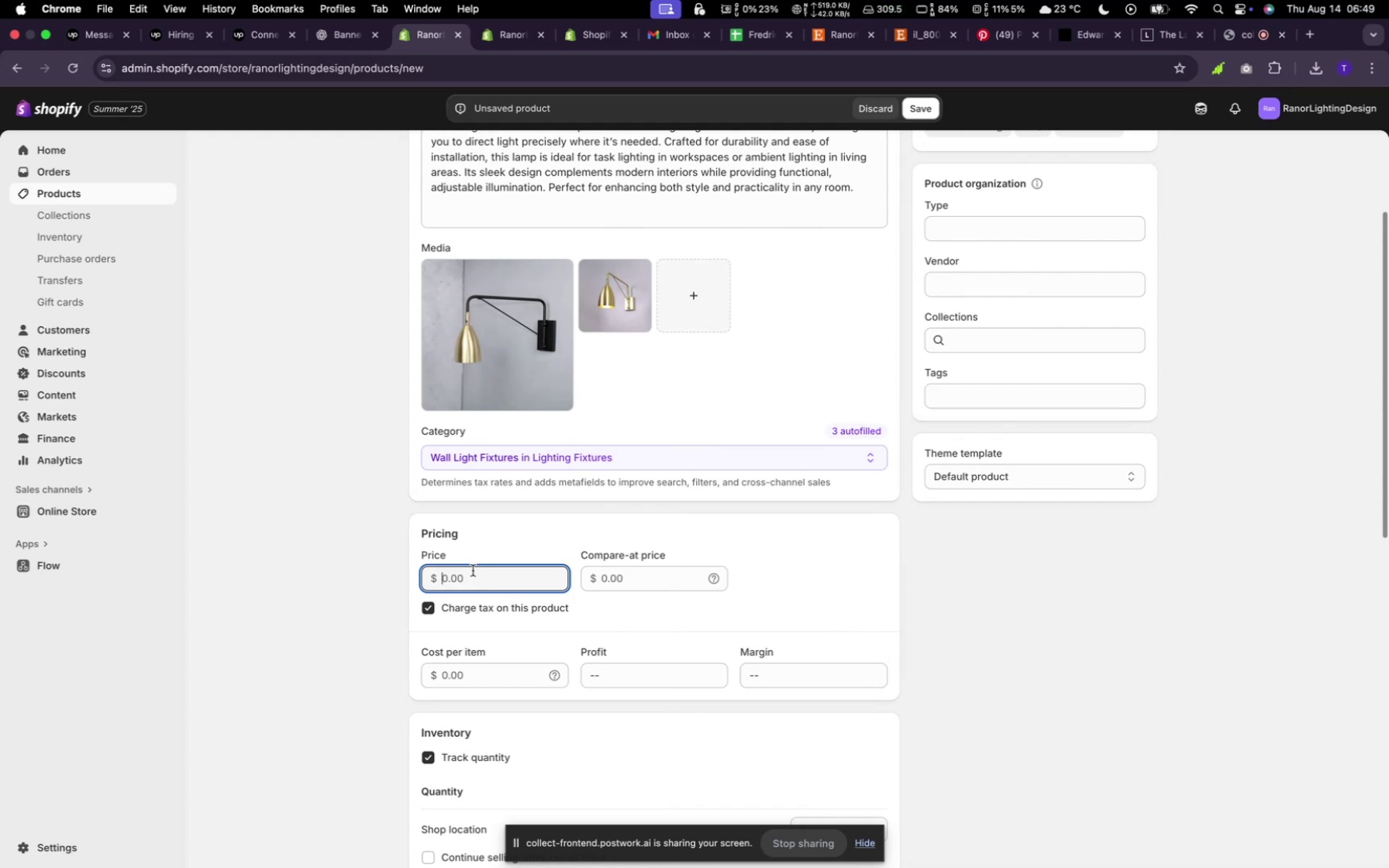 
type(400)
 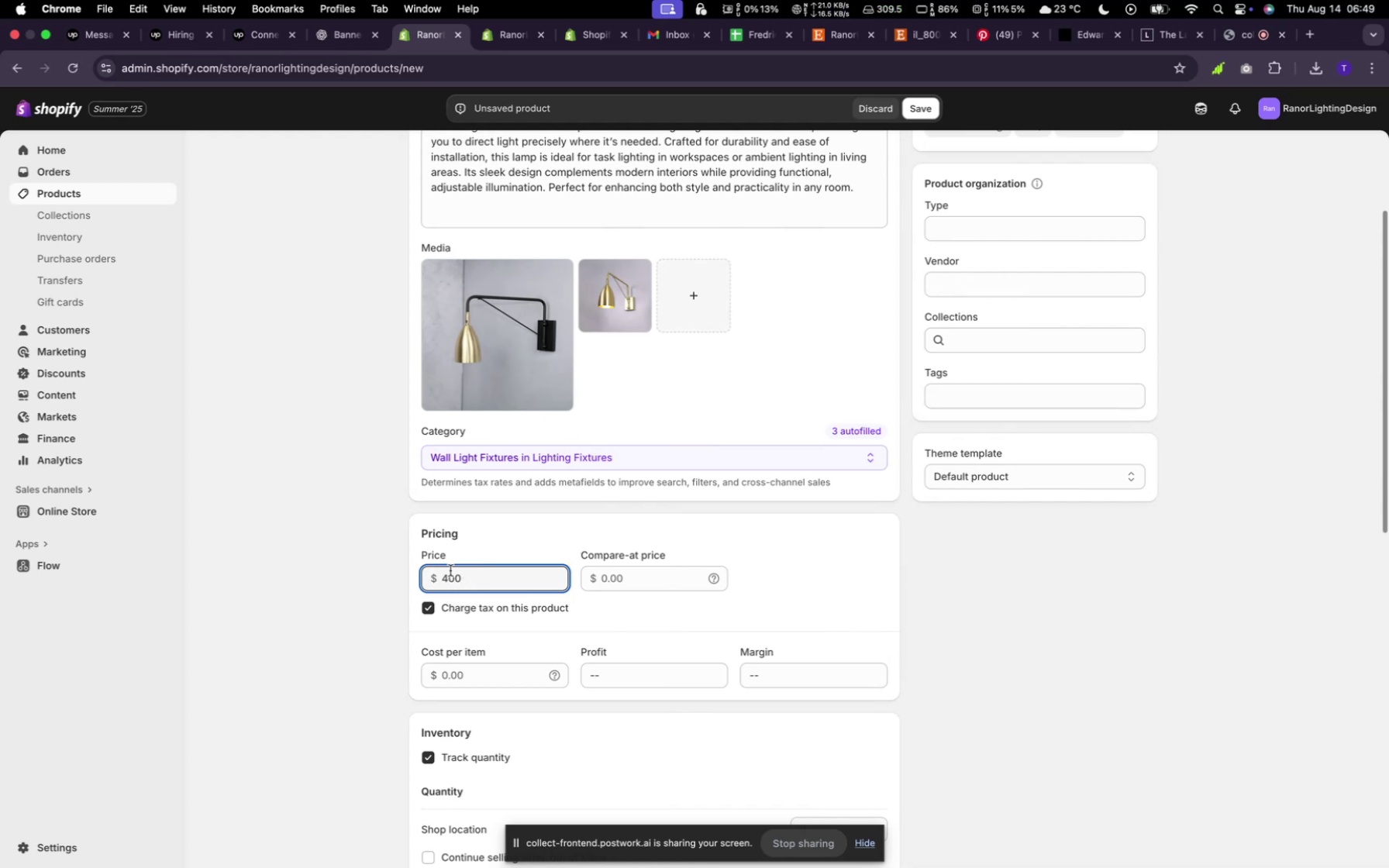 
scroll: coordinate [484, 529], scroll_direction: down, amount: 19.0
 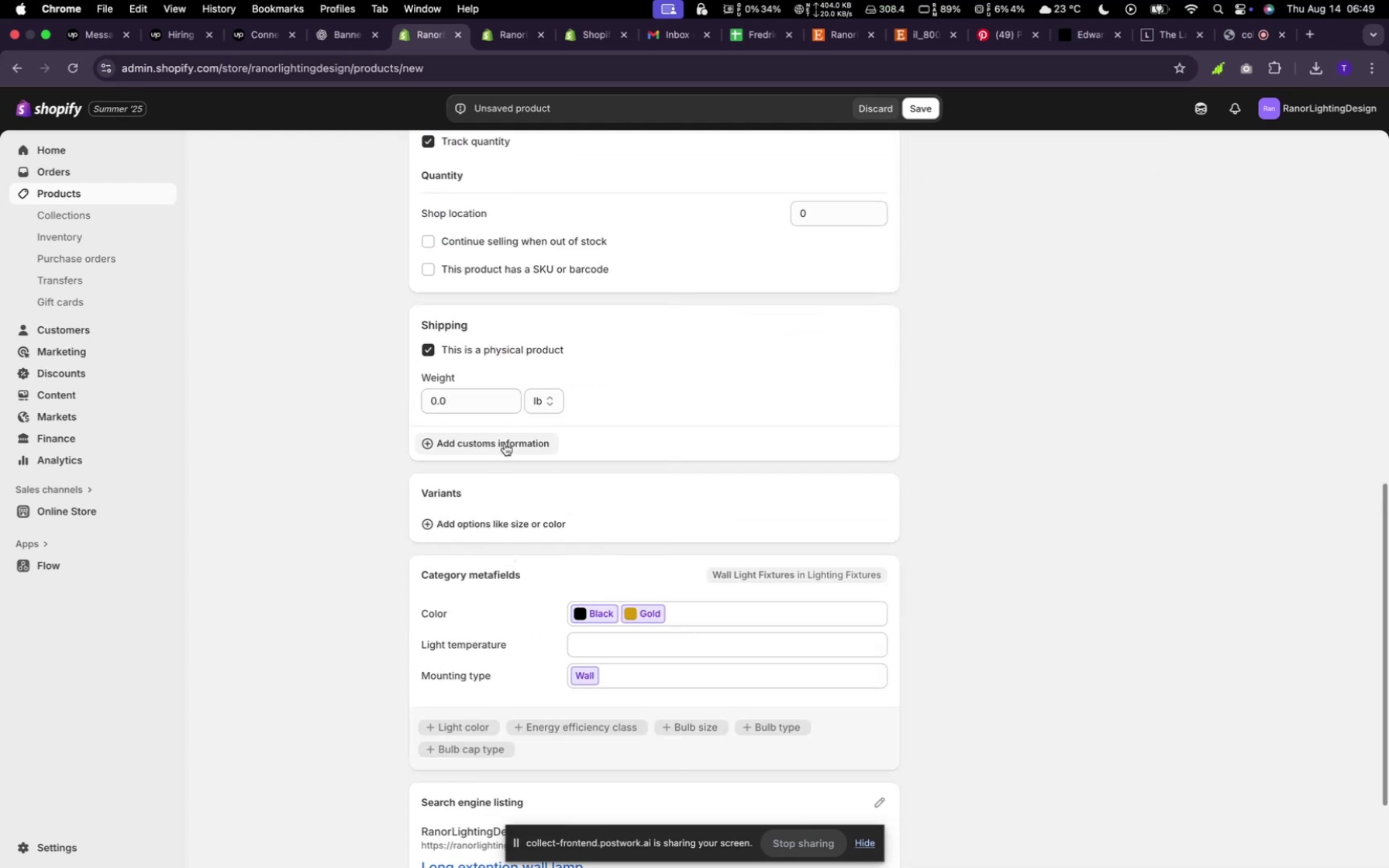 
mouse_move([521, 495])
 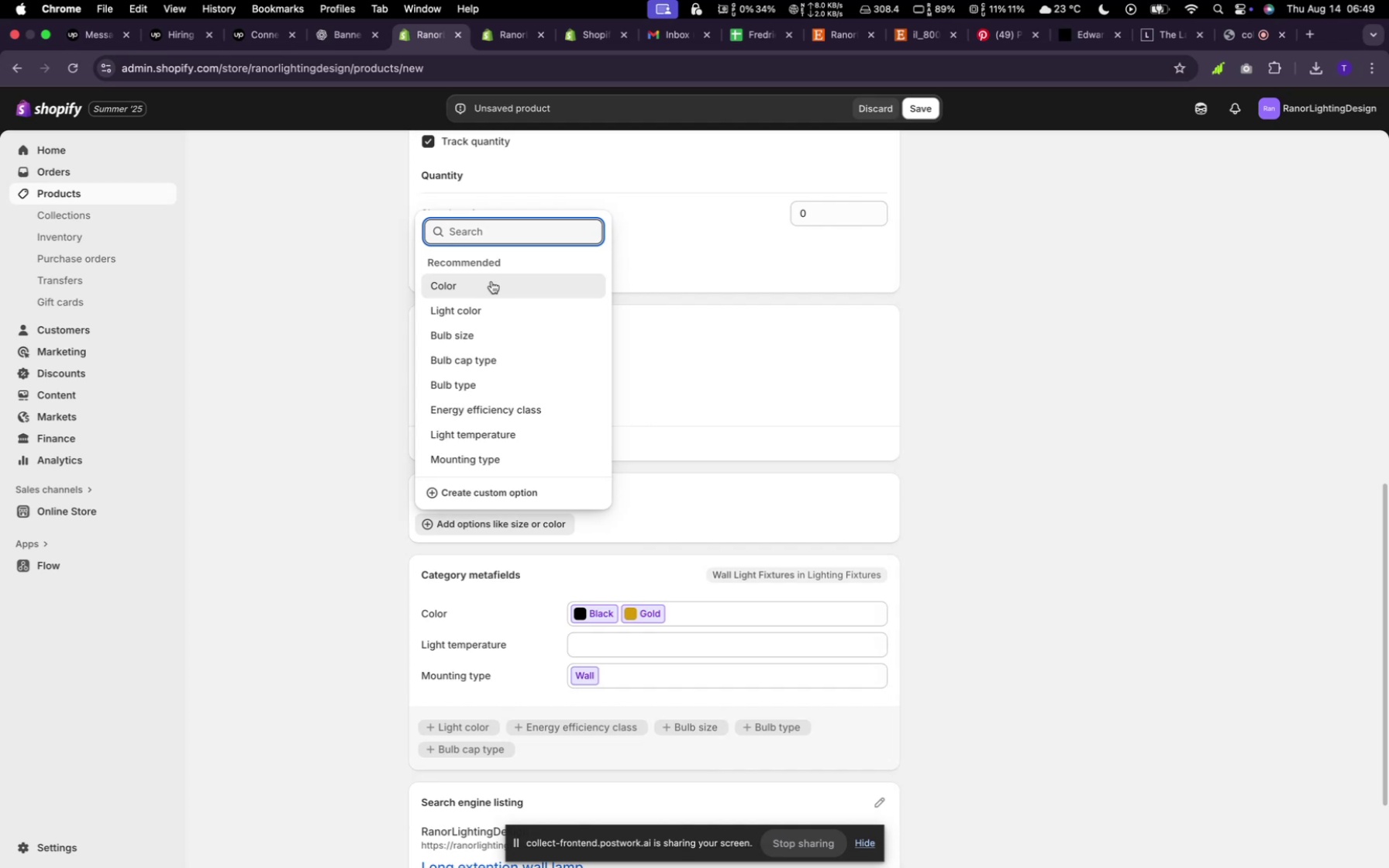 
left_click([491, 278])
 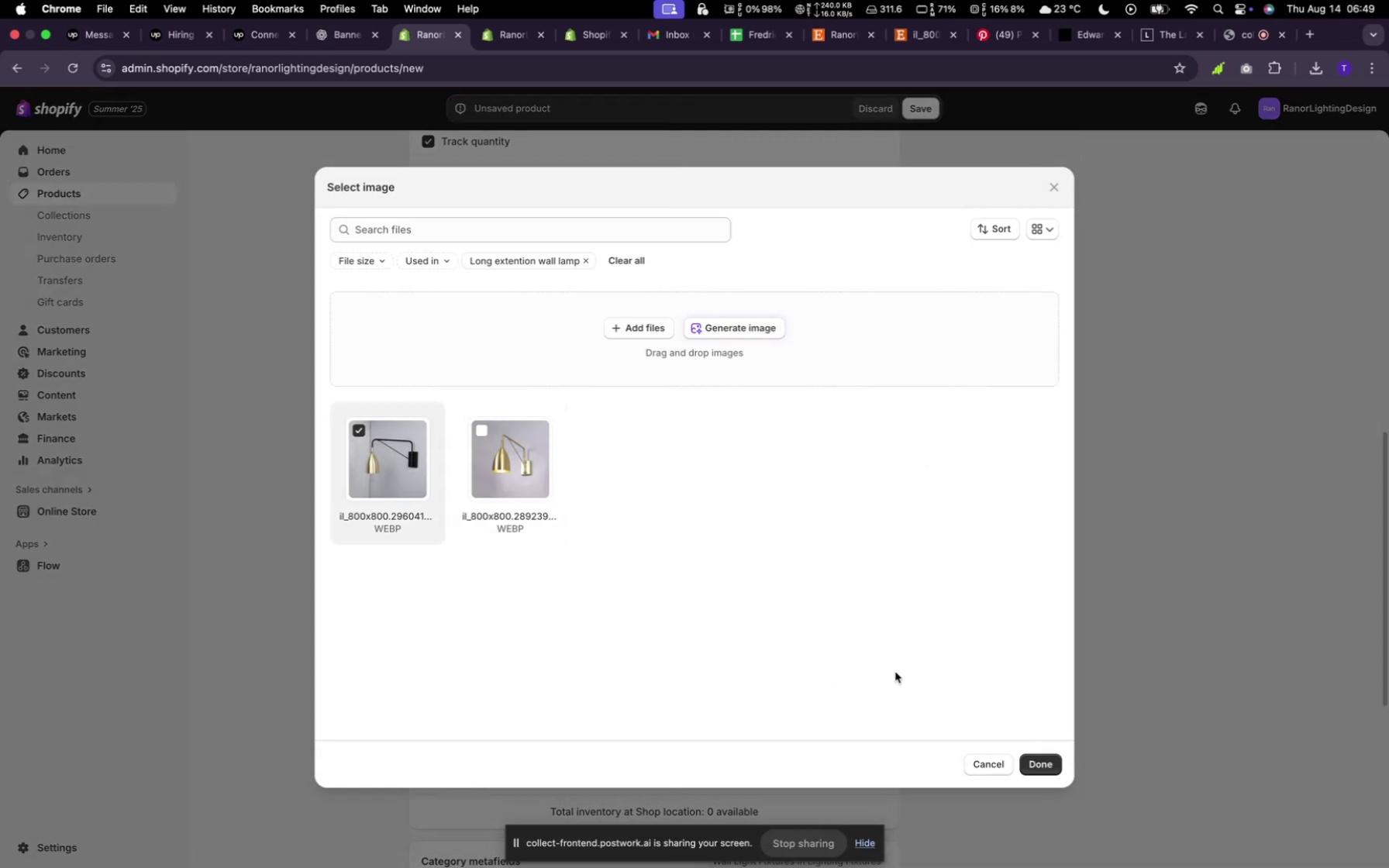 
wait(5.87)
 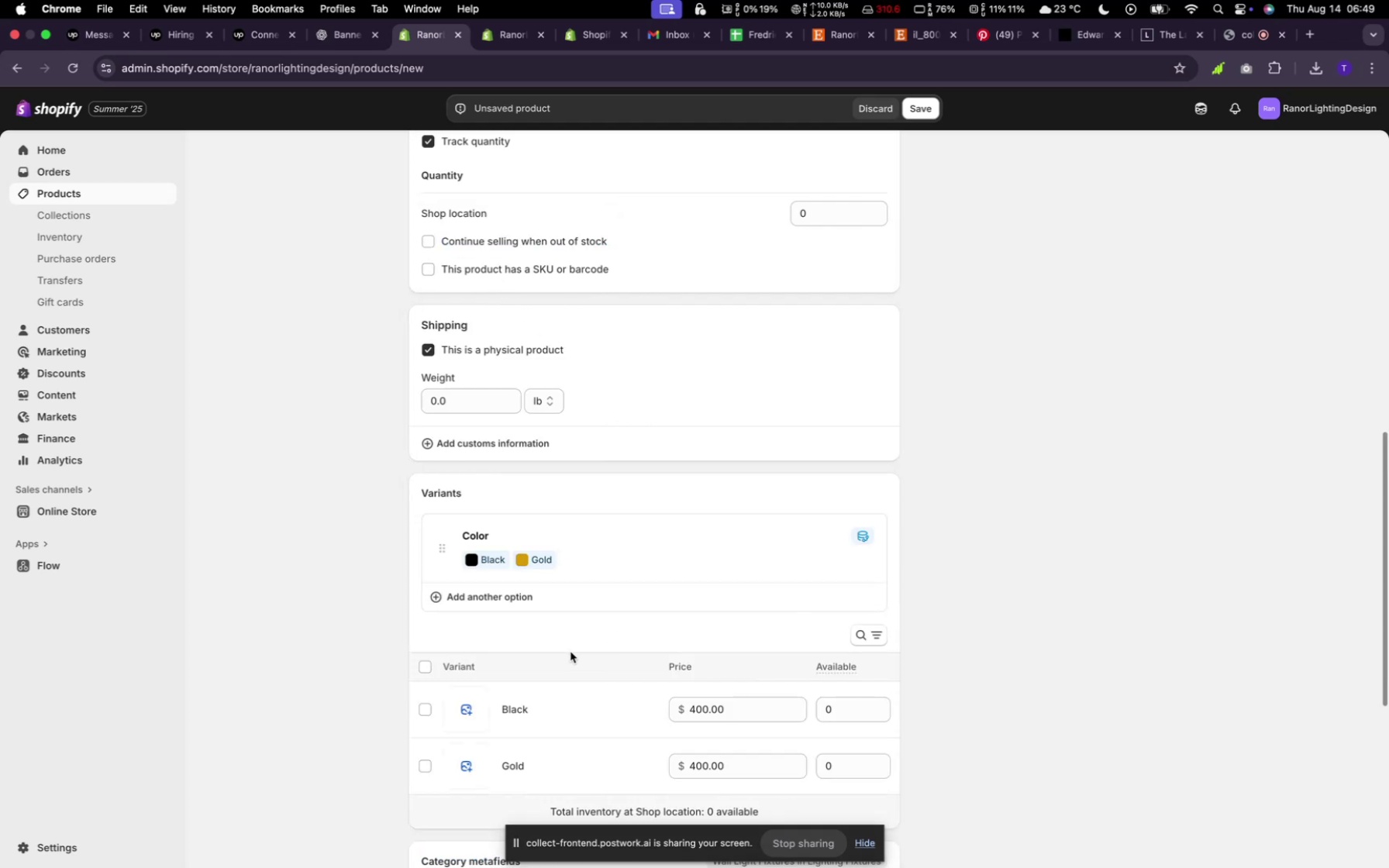 
left_click([1049, 769])
 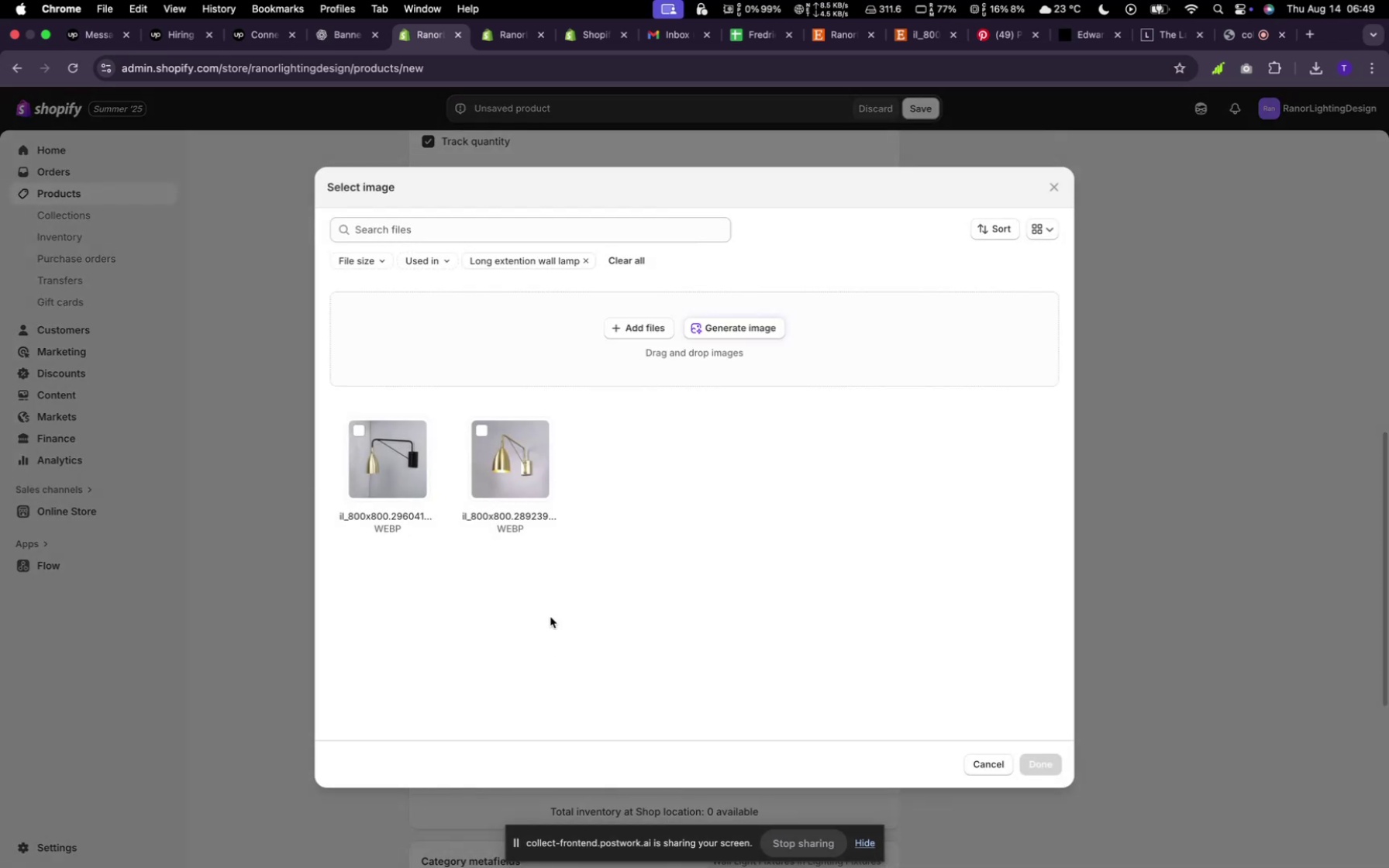 
left_click([486, 461])
 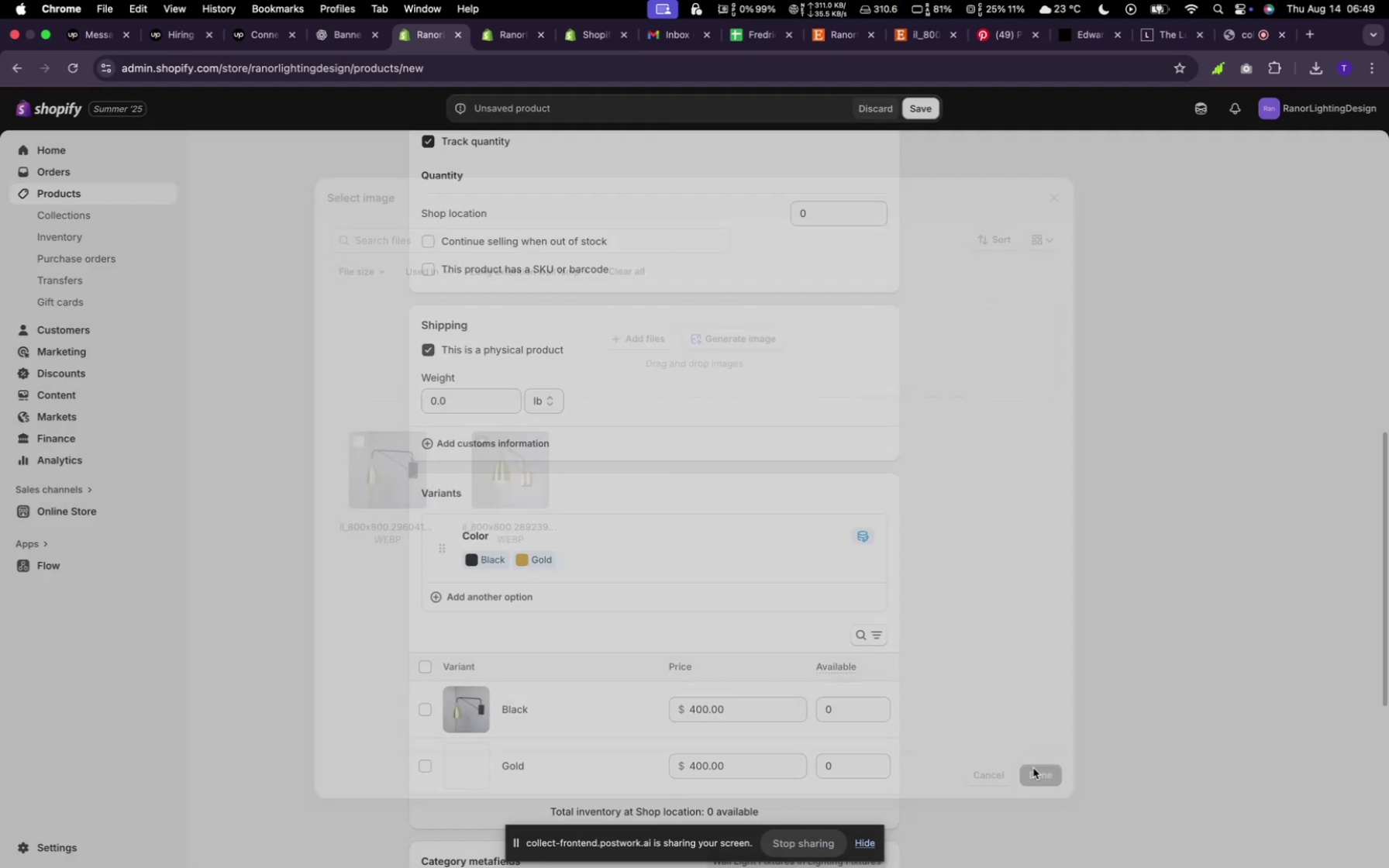 
scroll: coordinate [706, 655], scroll_direction: down, amount: 13.0
 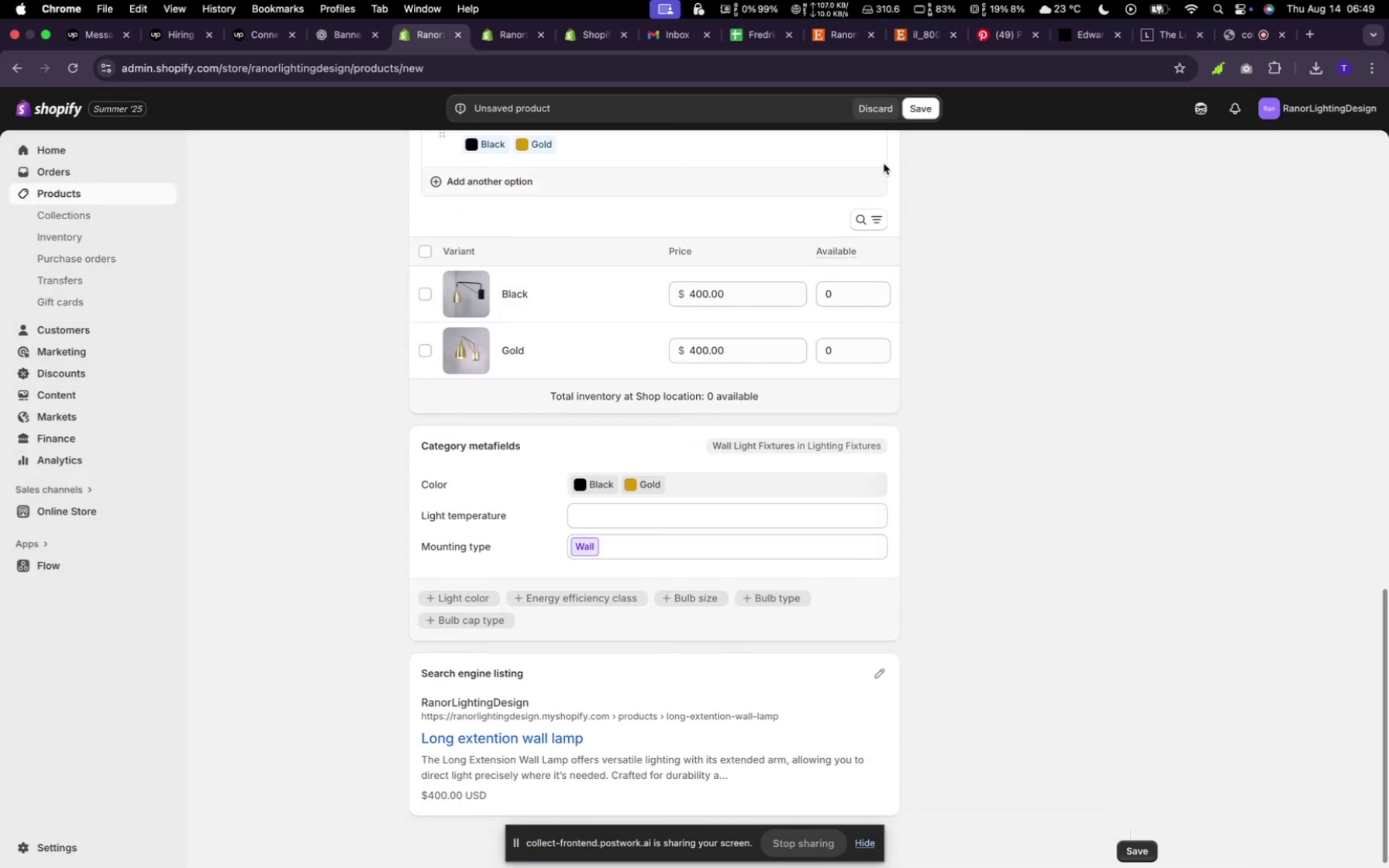 
wait(6.73)
 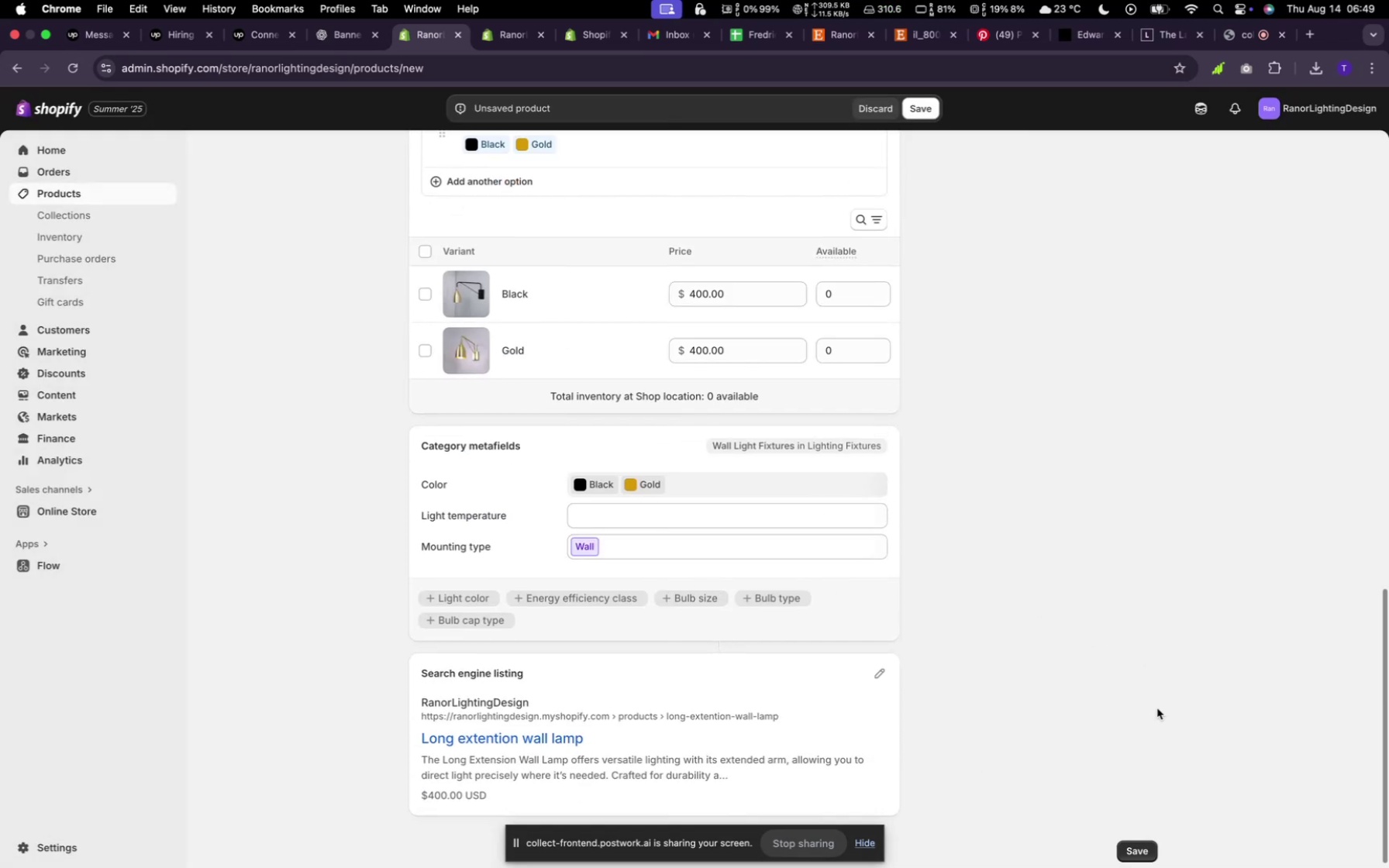 
left_click([912, 110])
 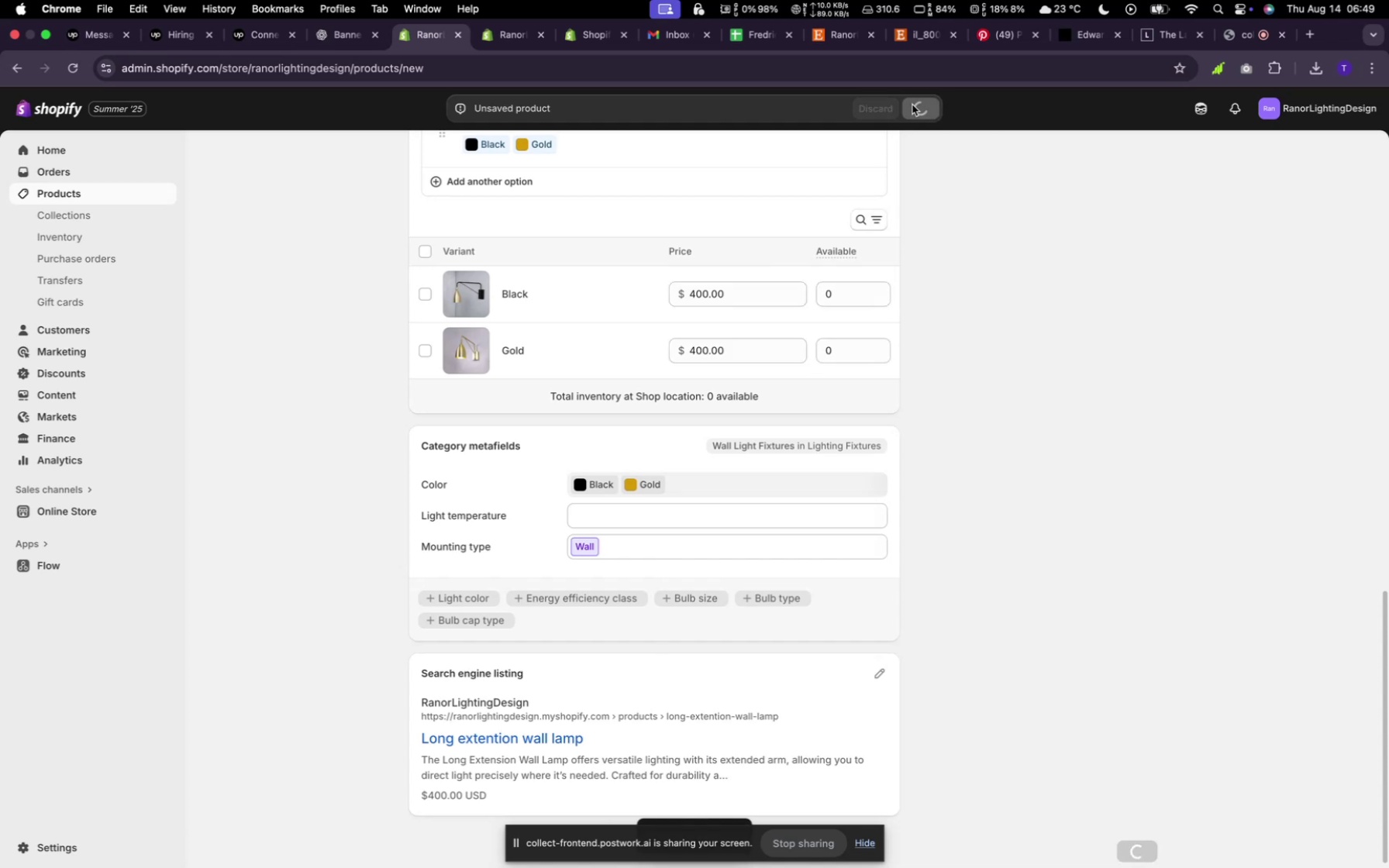 
mouse_move([917, 115])
 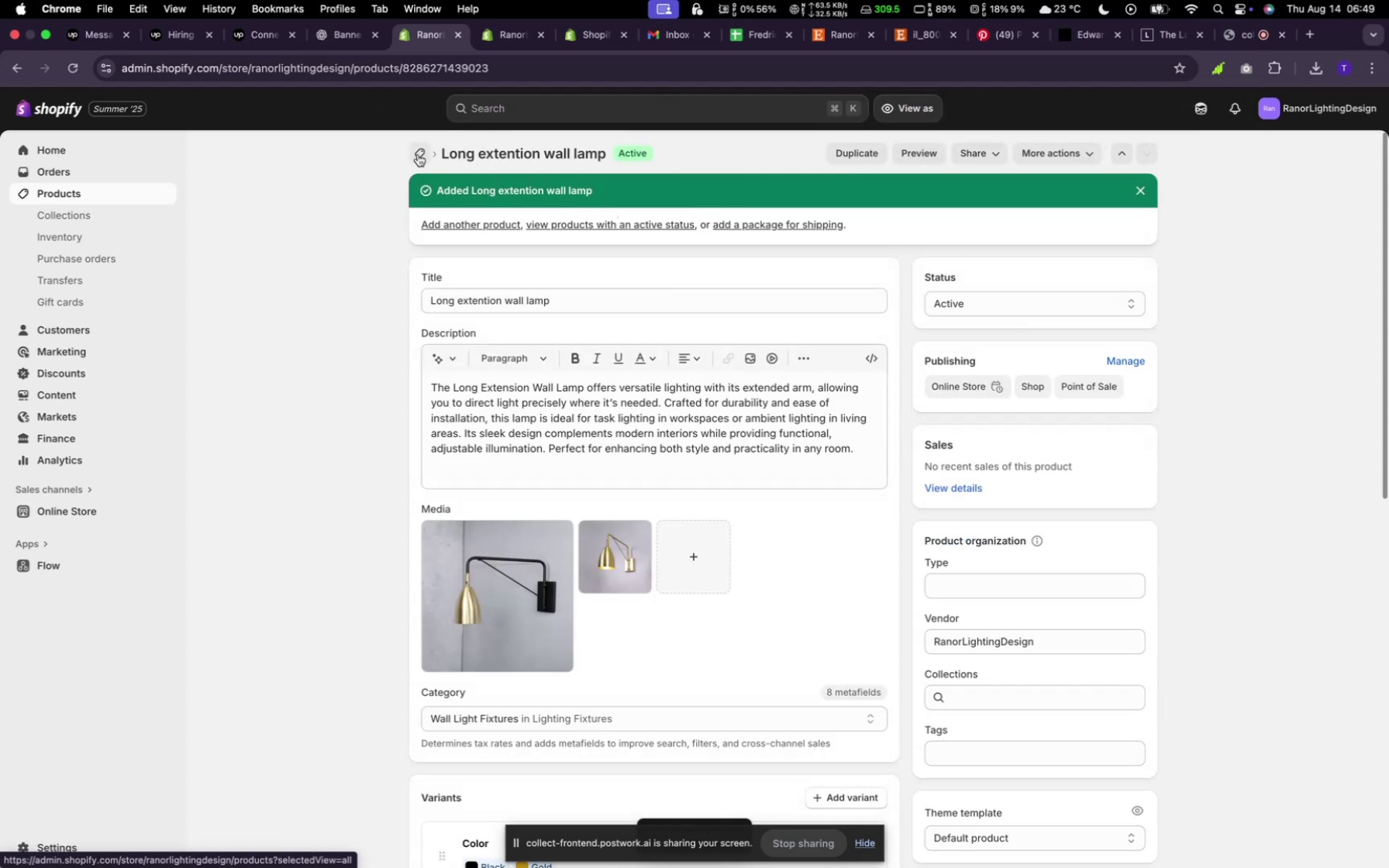 
left_click([418, 154])
 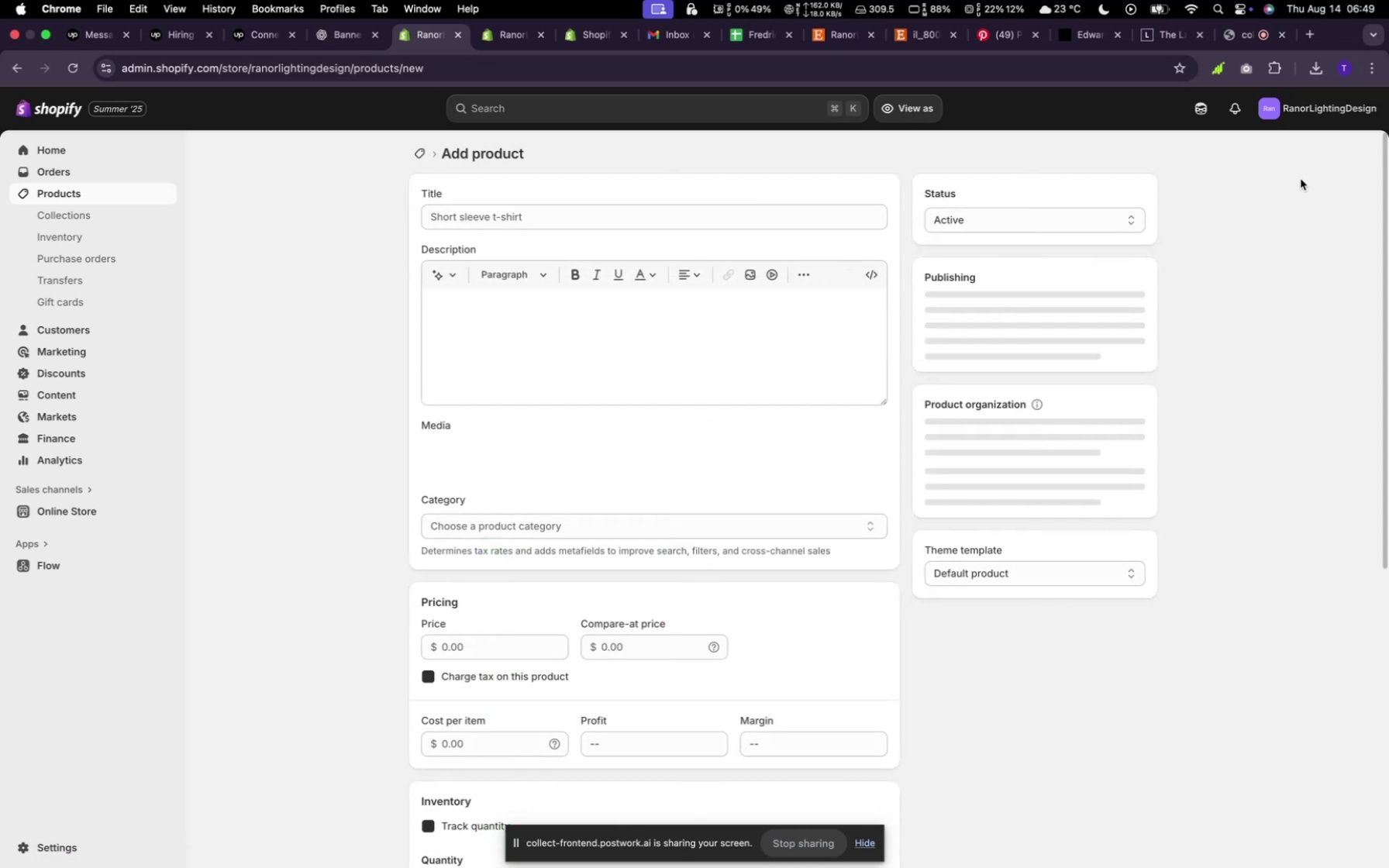 
wait(6.05)
 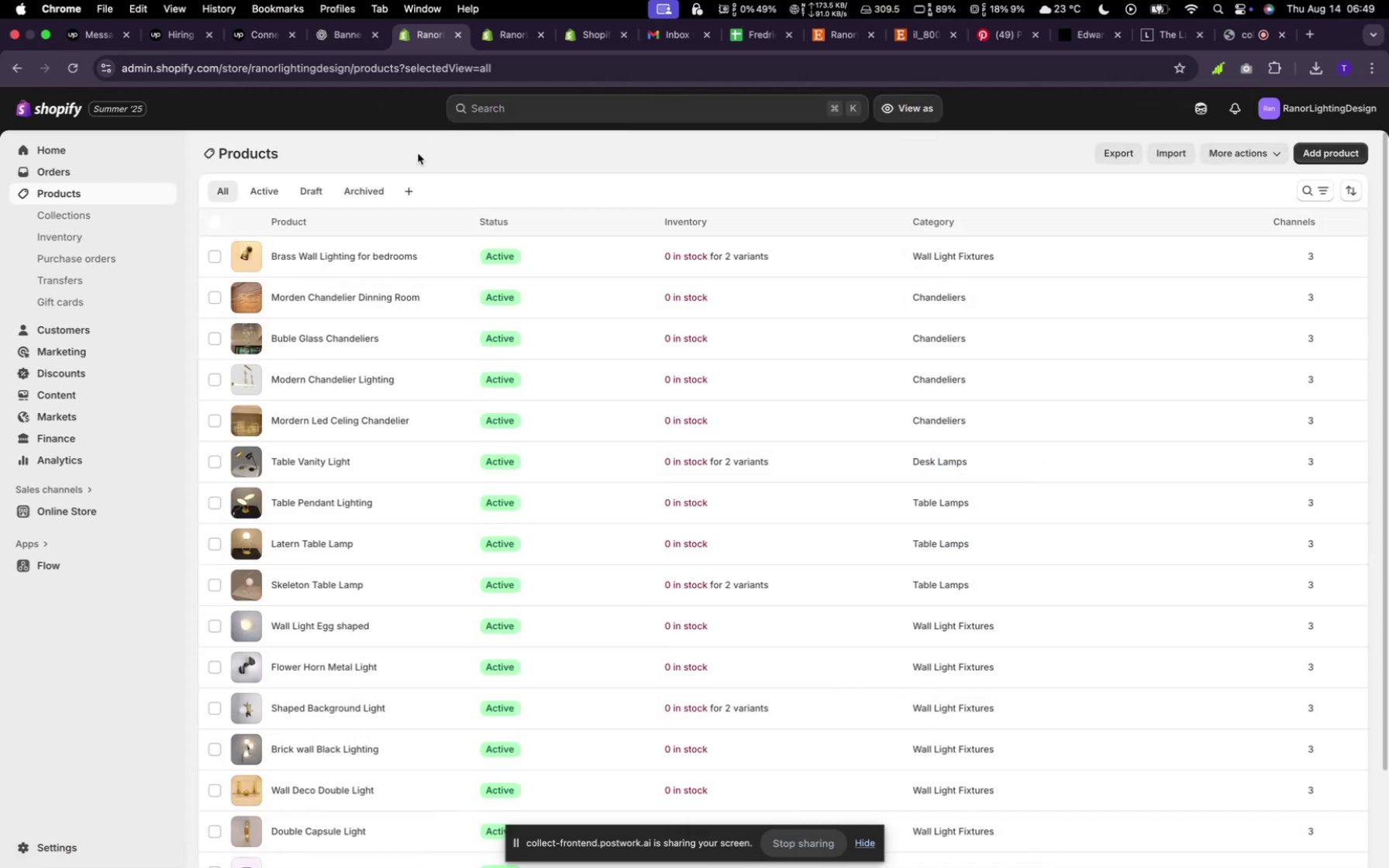 
left_click([686, 477])
 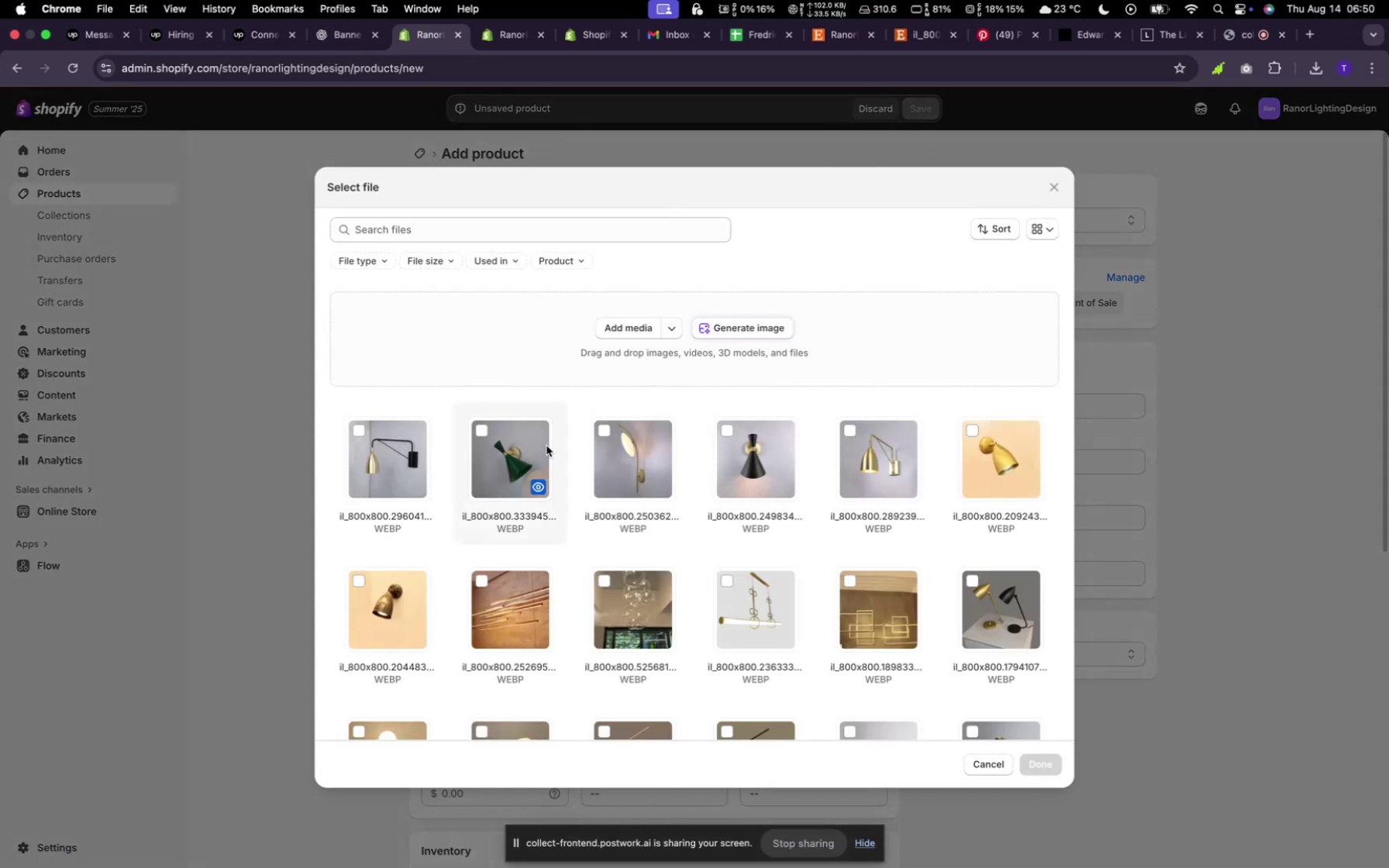 
left_click([532, 442])
 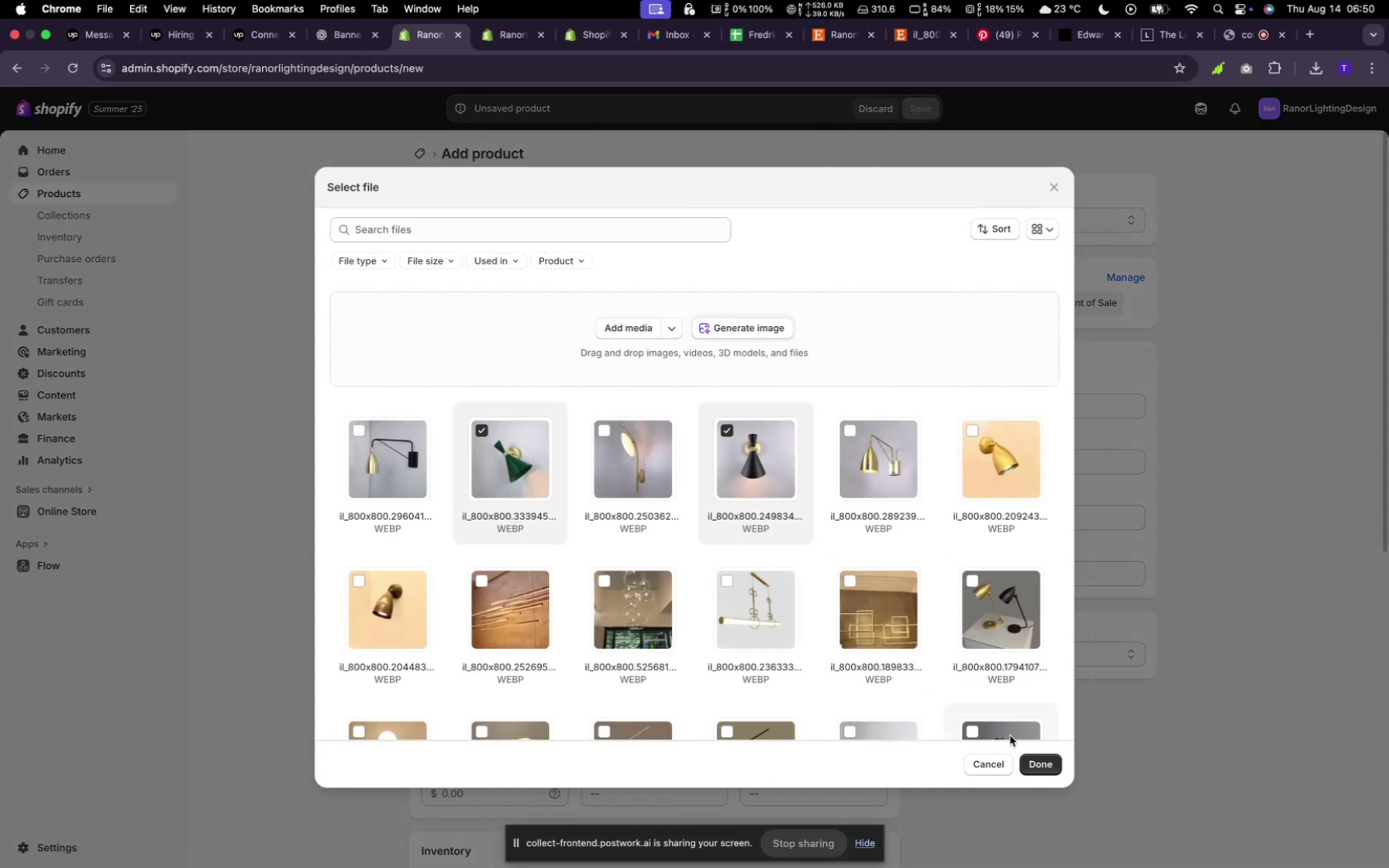 
left_click([1045, 766])
 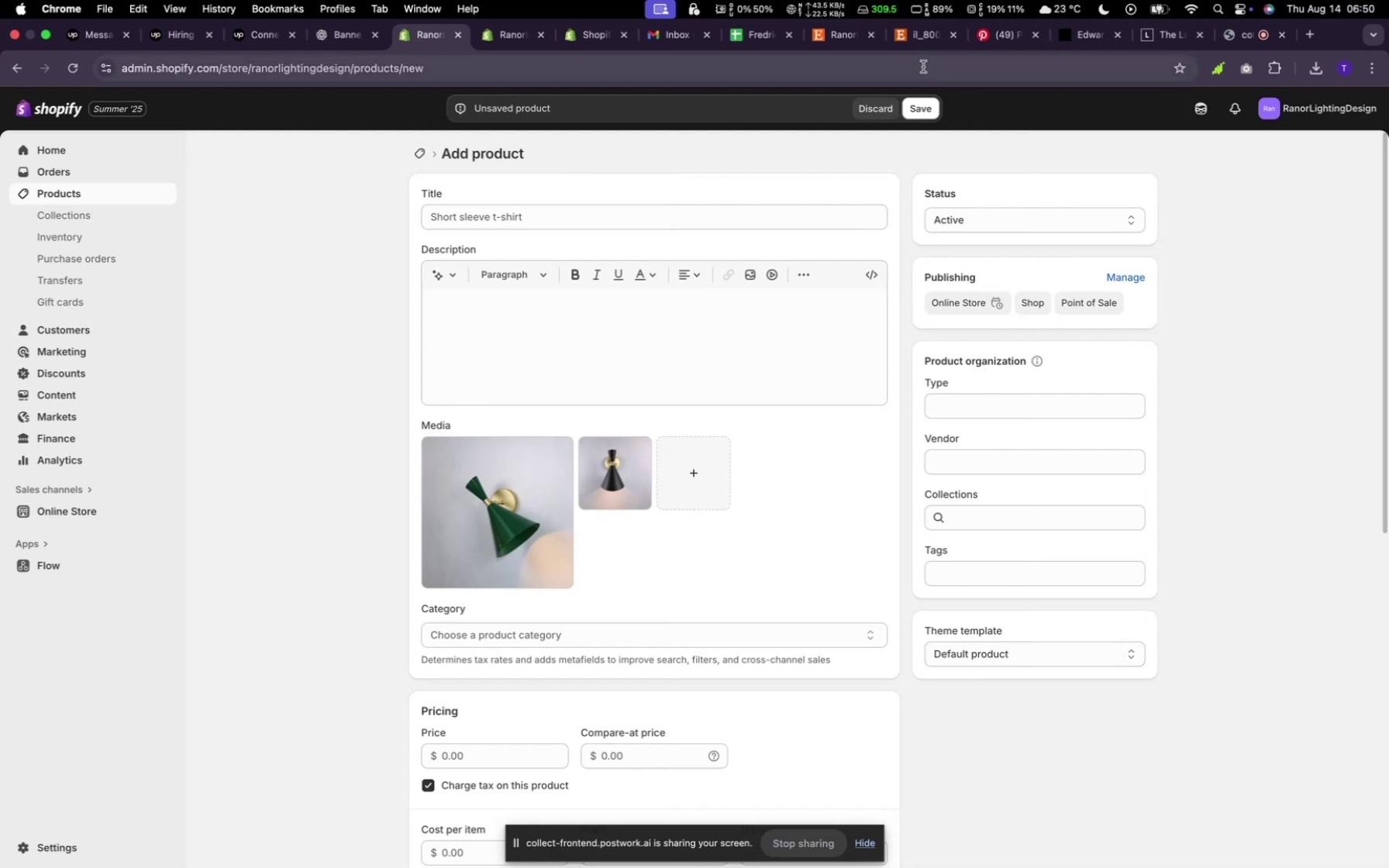 
left_click([842, 33])
 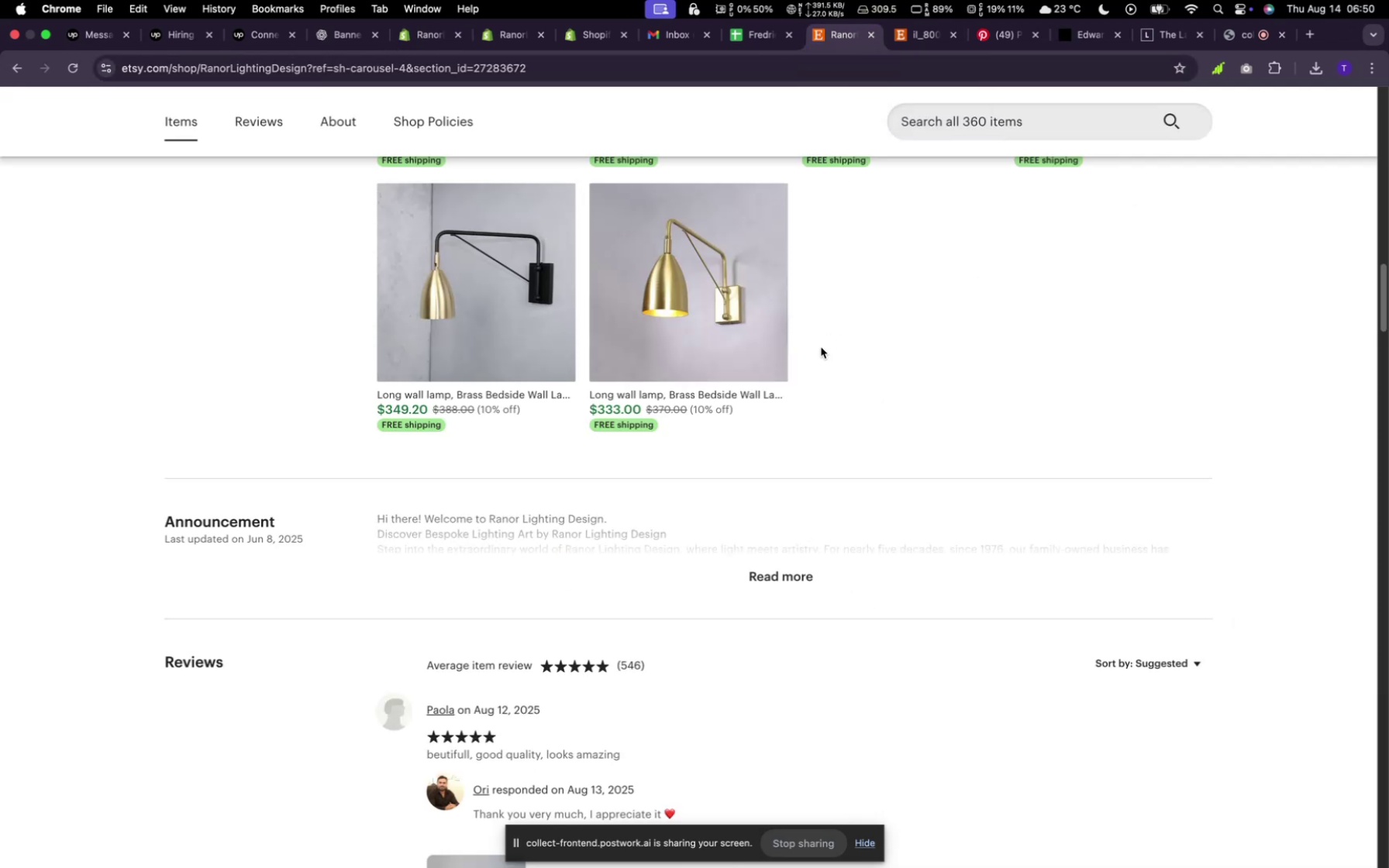 
scroll: coordinate [798, 380], scroll_direction: up, amount: 16.0
 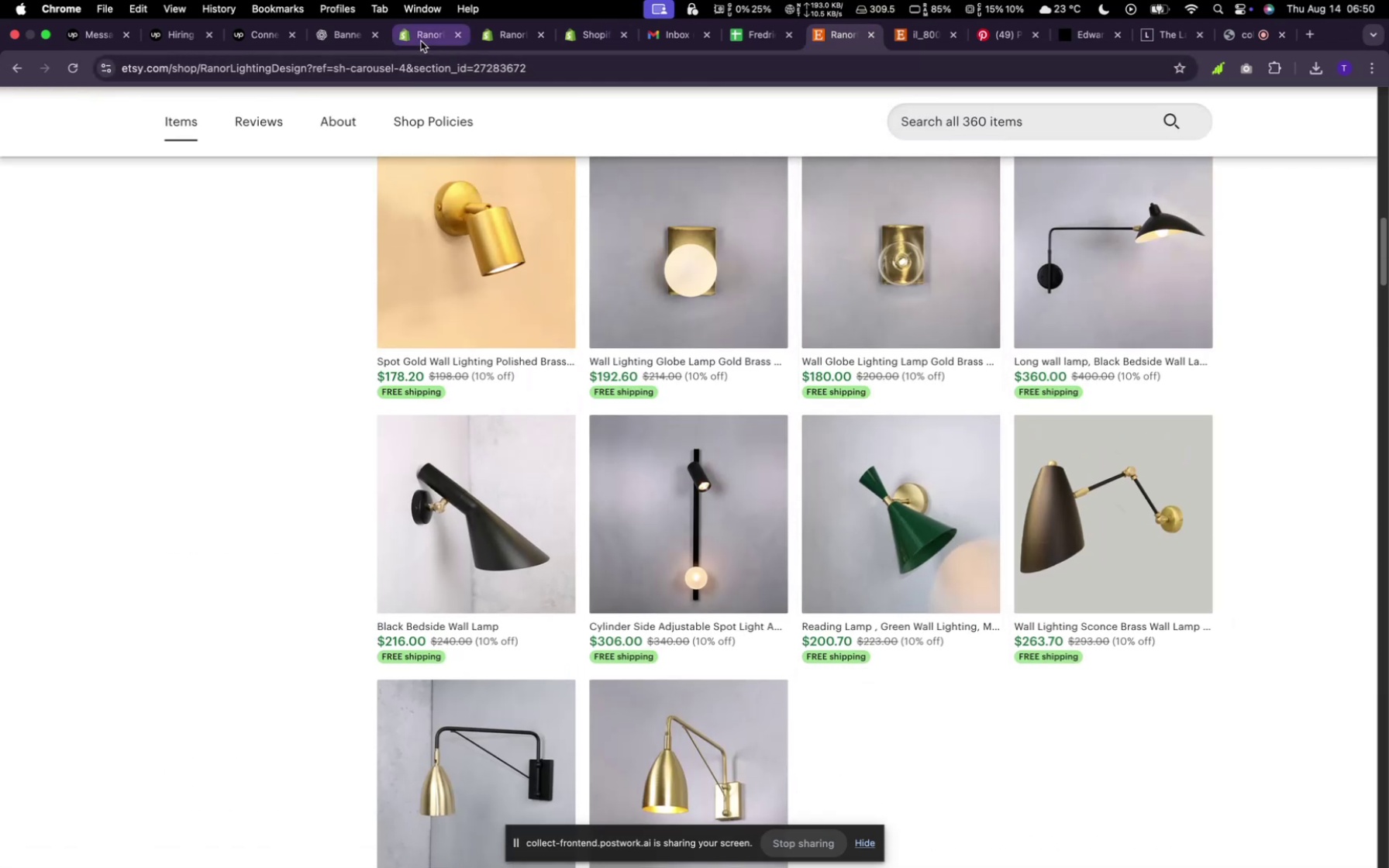 
wait(5.44)
 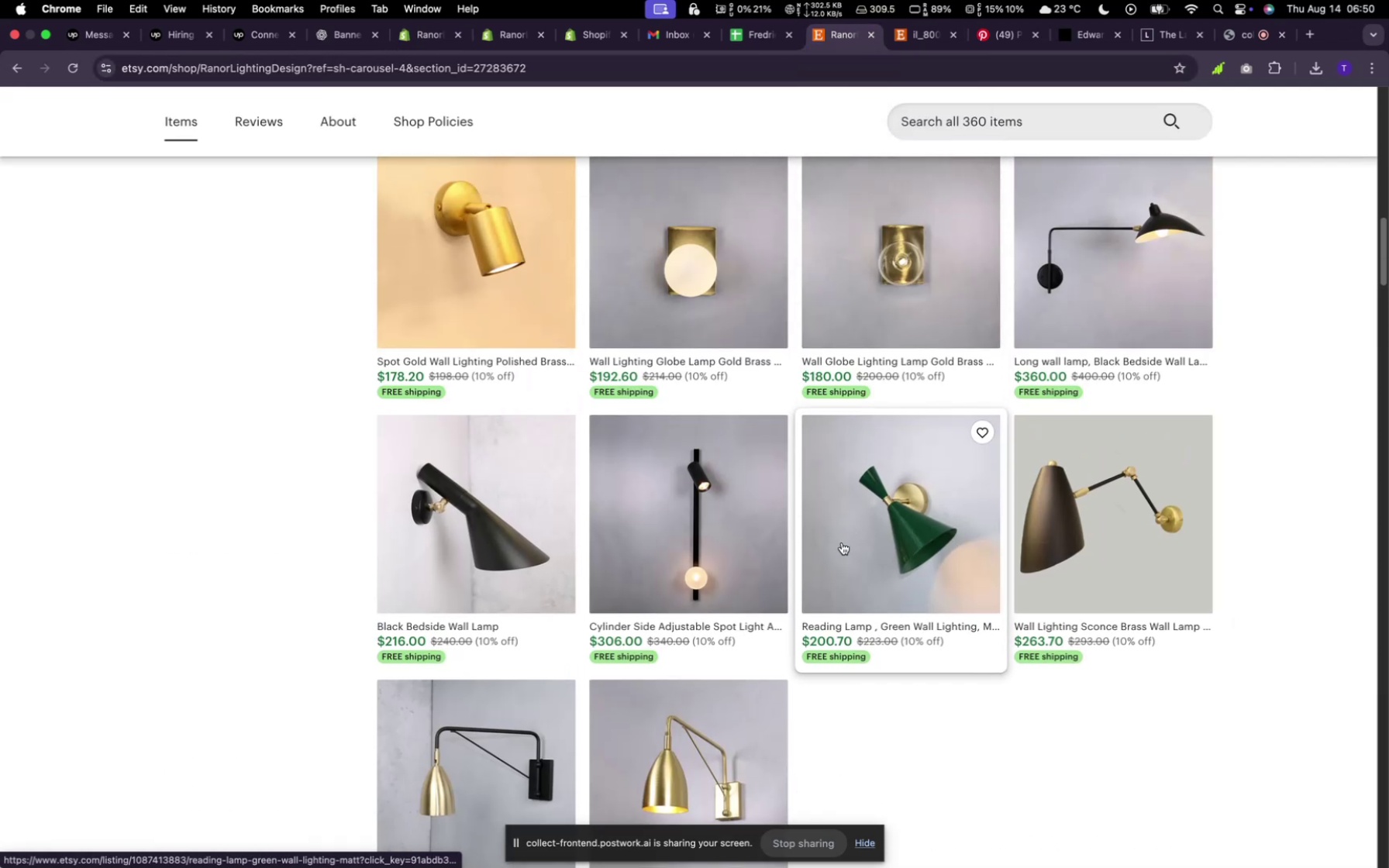 
left_click([425, 32])
 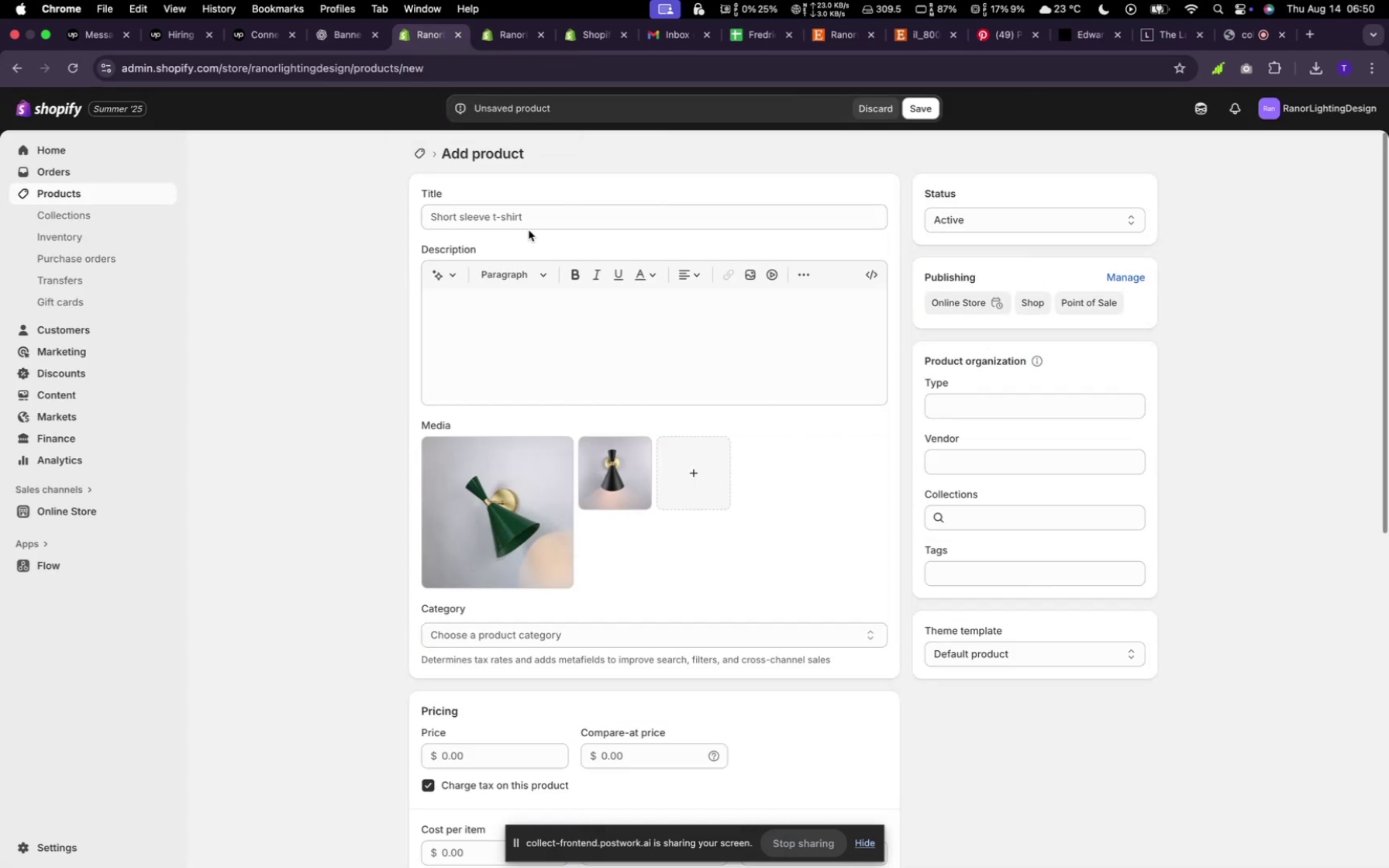 
left_click([519, 217])
 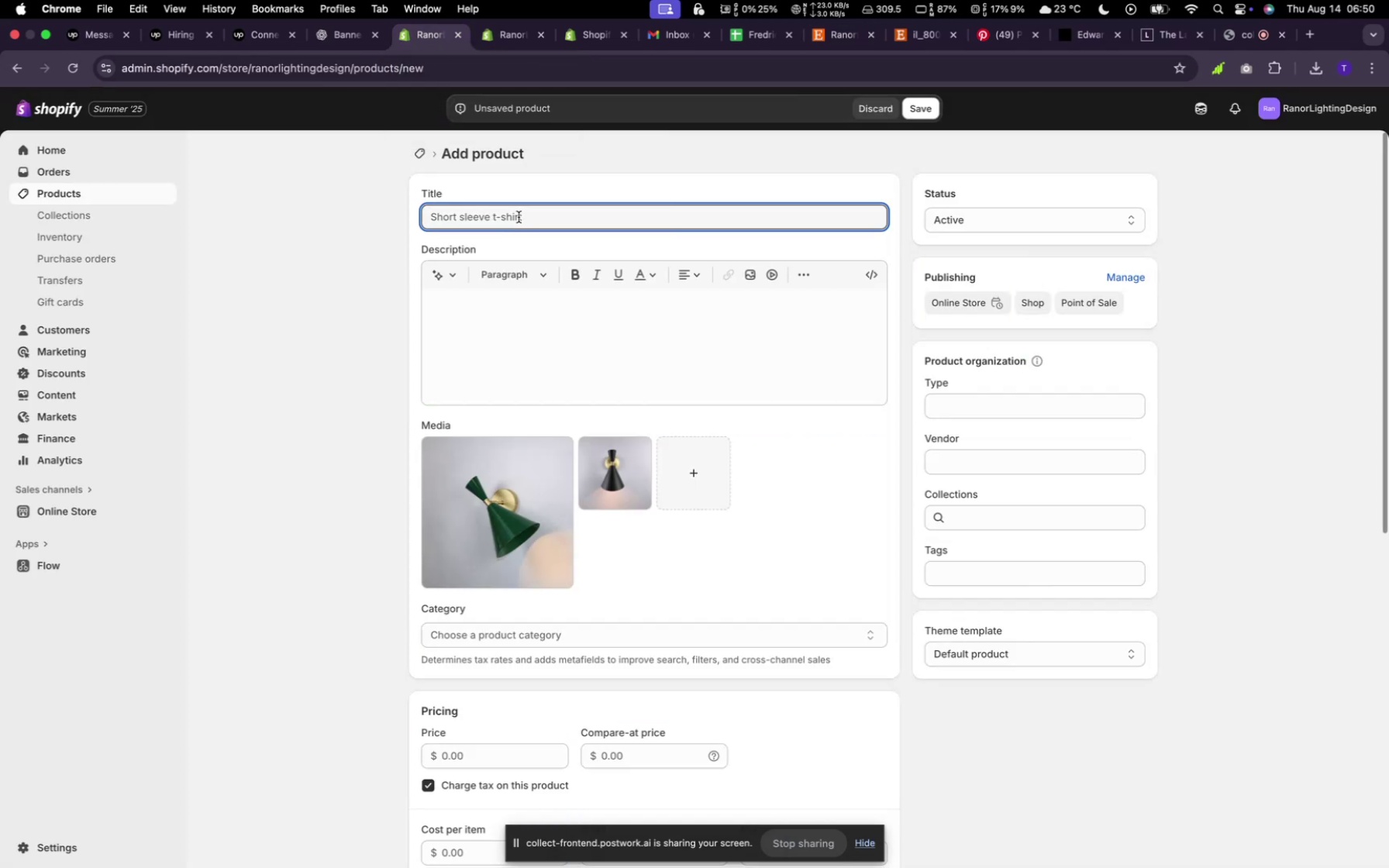 
type(READb)
key(Backspace)
type(Bed Side Reading lamp)
 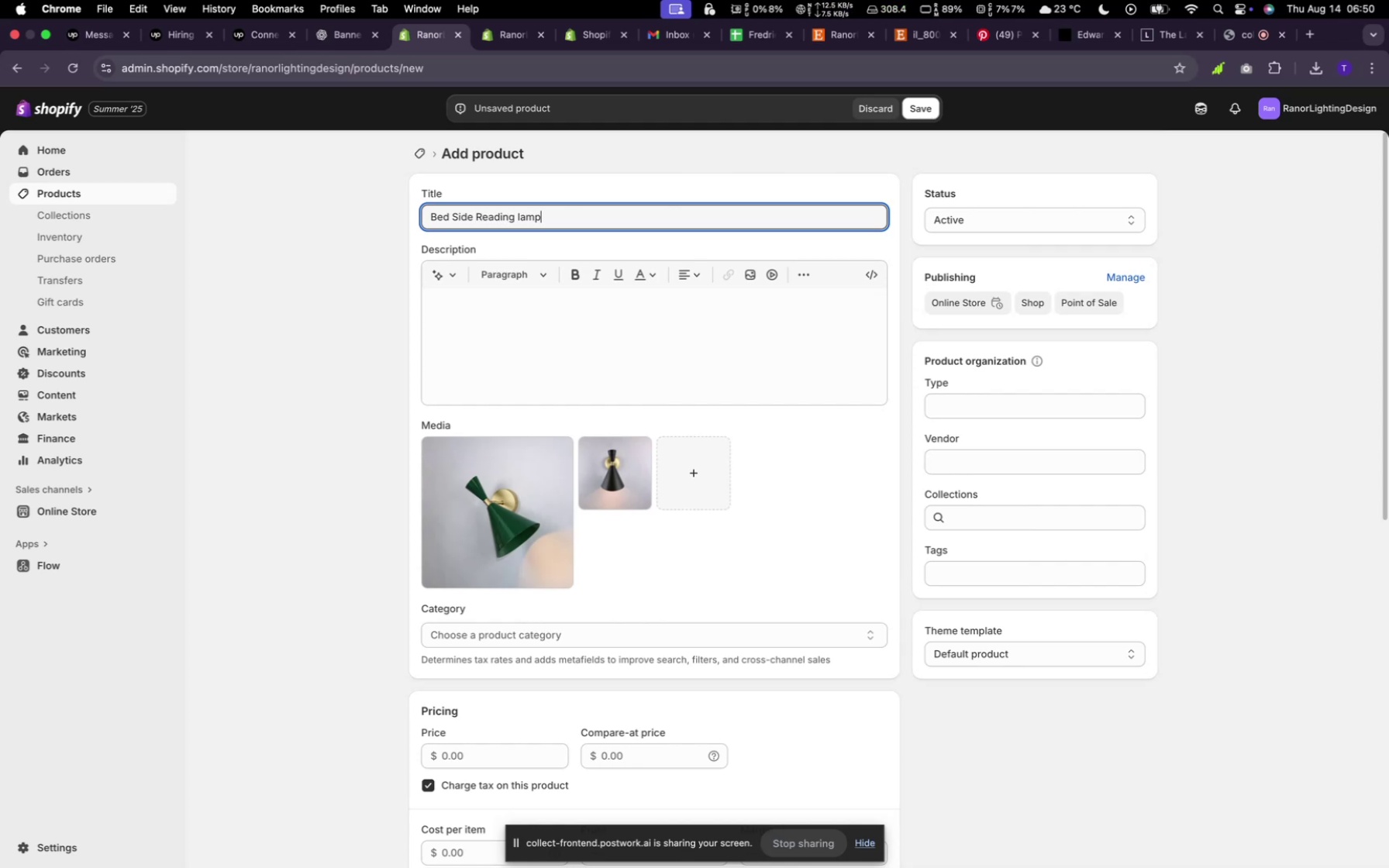 
type(random)
 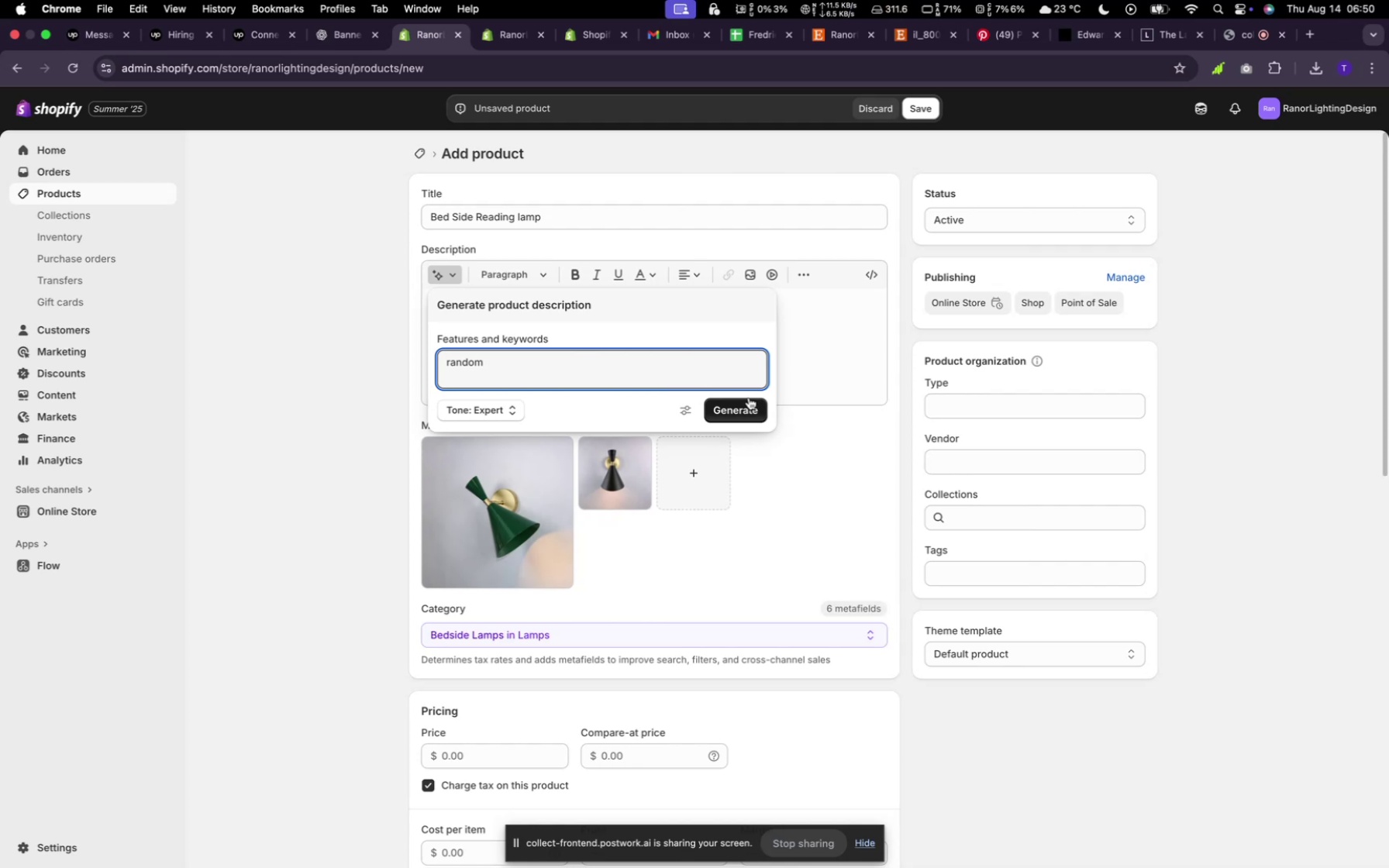 
left_click([746, 410])
 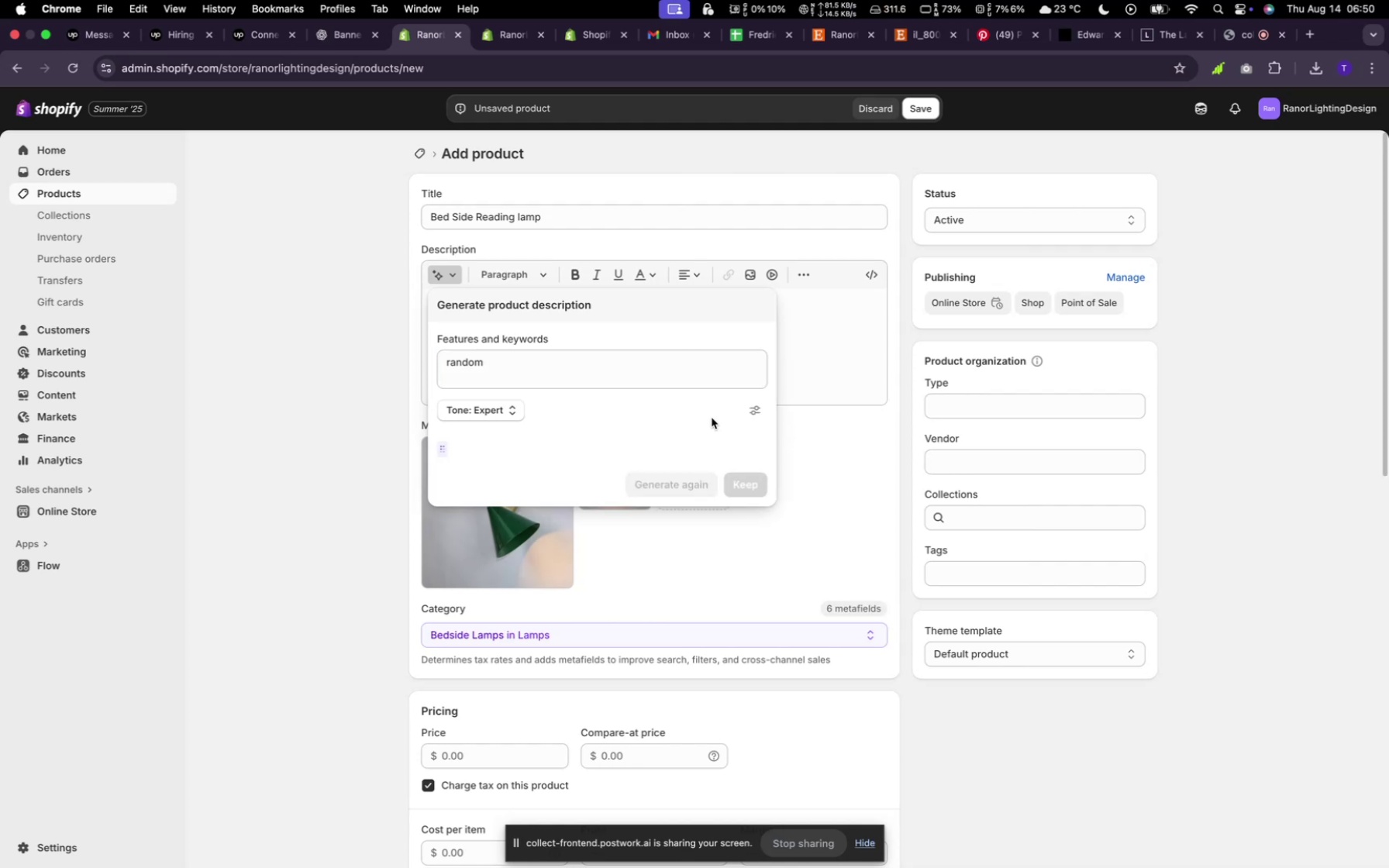 
mouse_move([712, 434])
 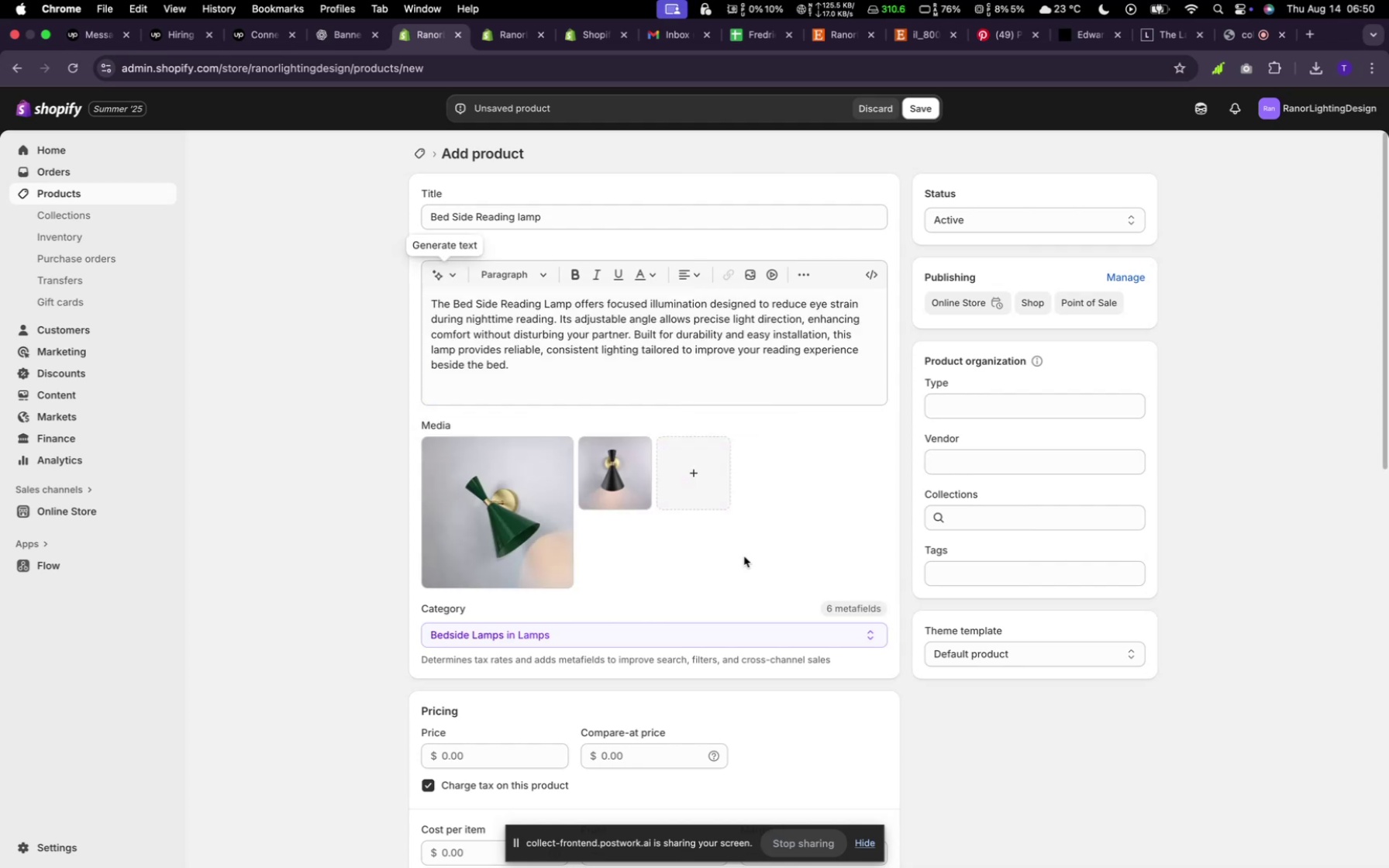 
scroll: coordinate [727, 515], scroll_direction: down, amount: 16.0
 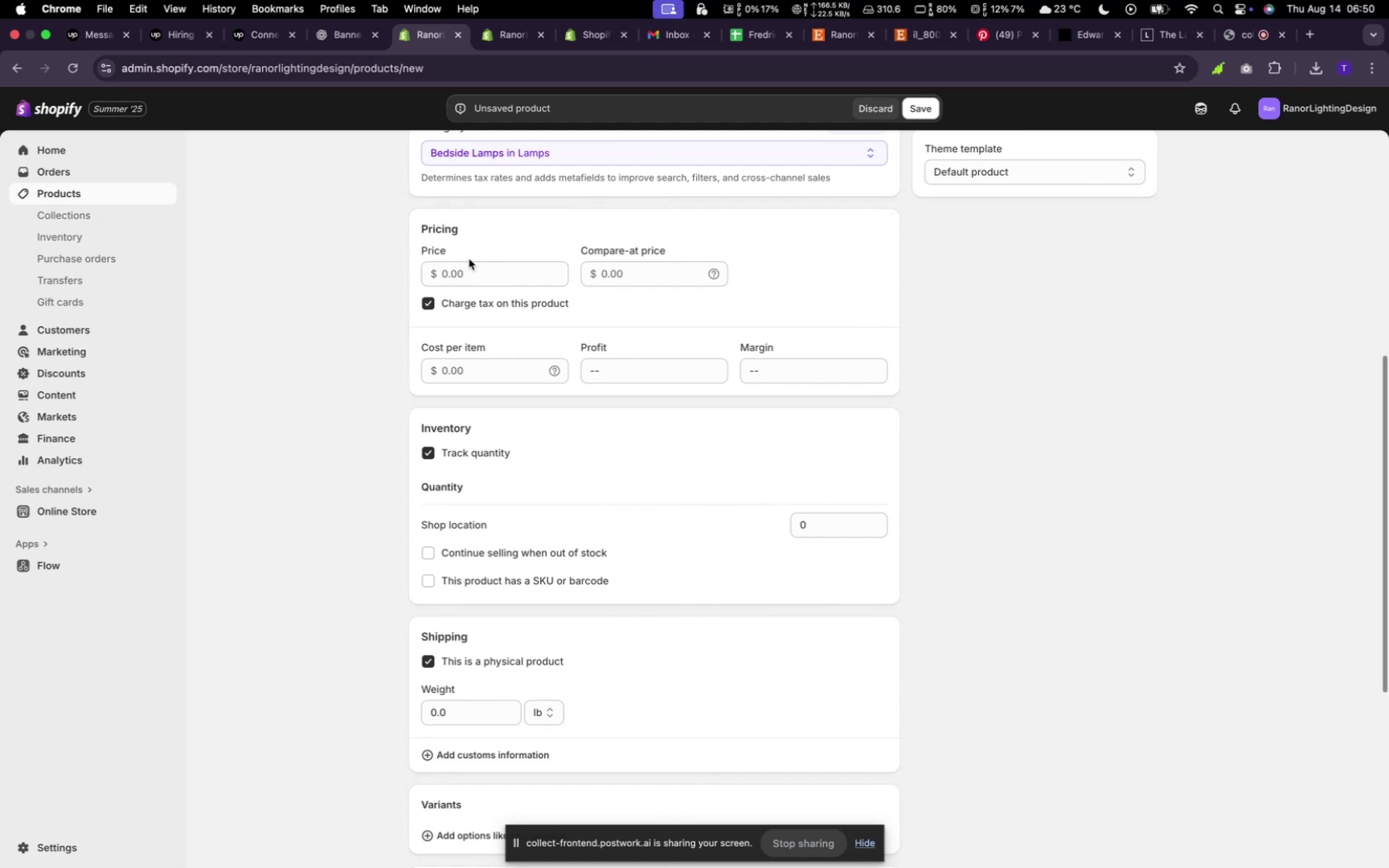 
double_click([475, 291])
 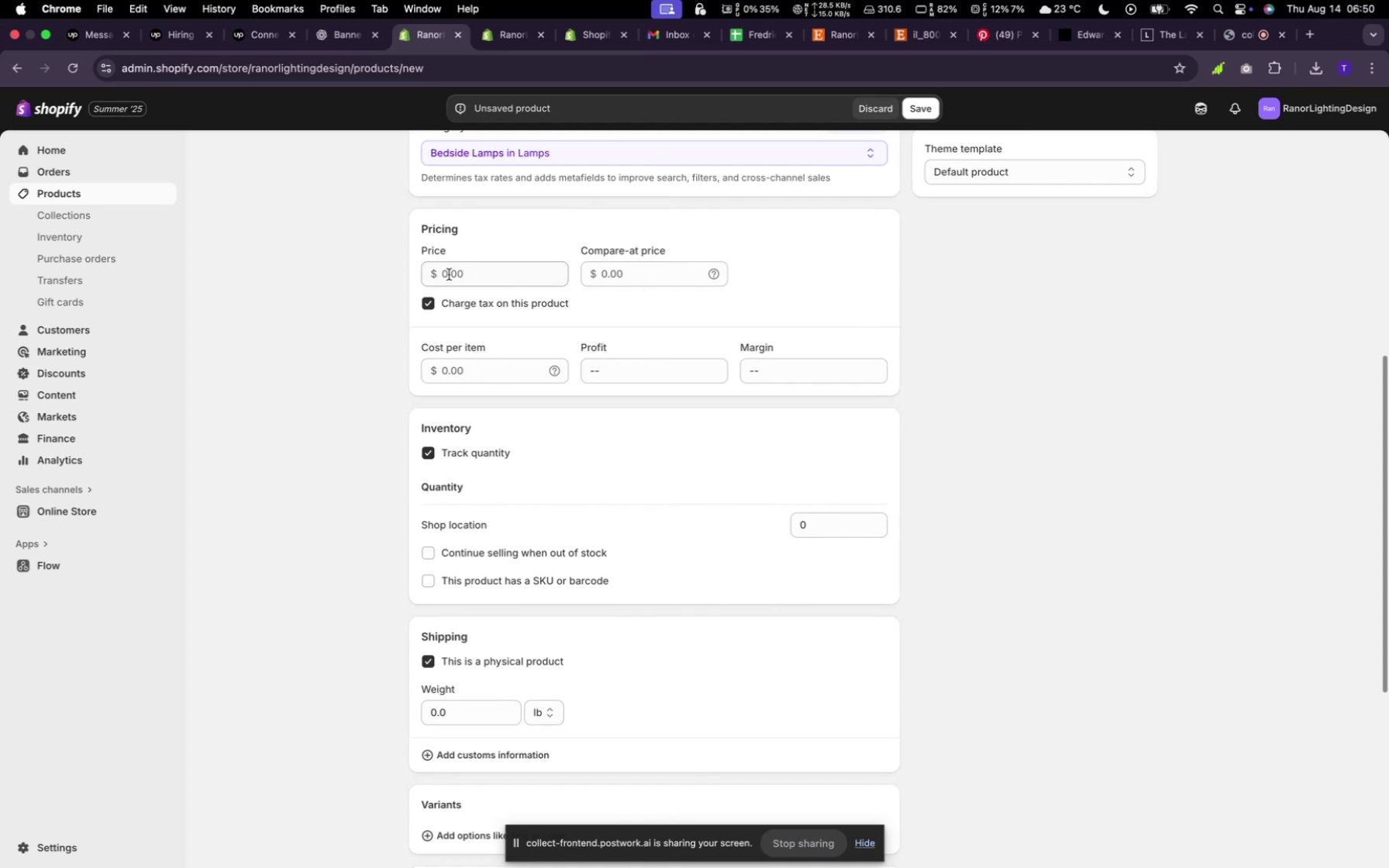 
left_click([449, 274])
 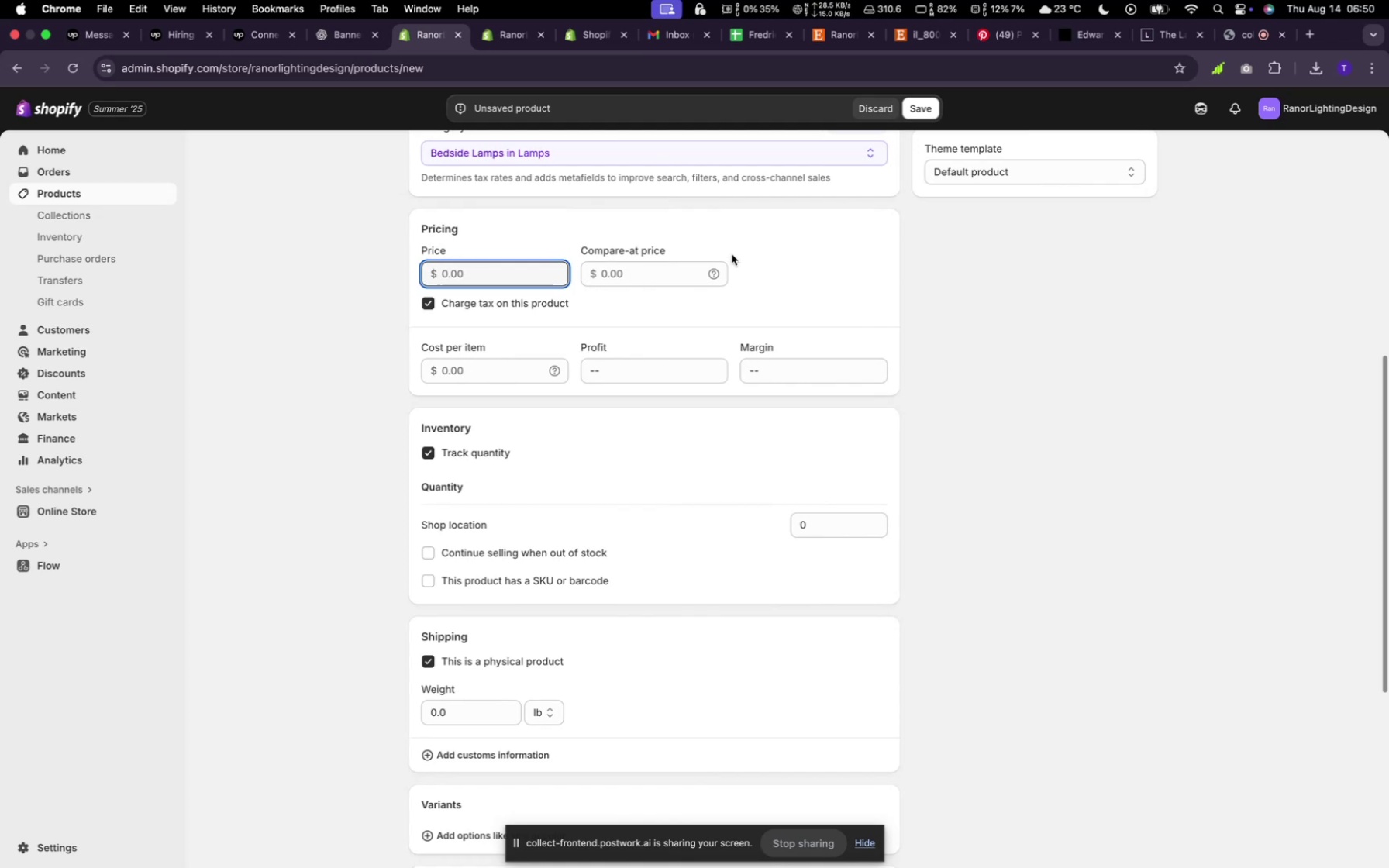 
type(200)
 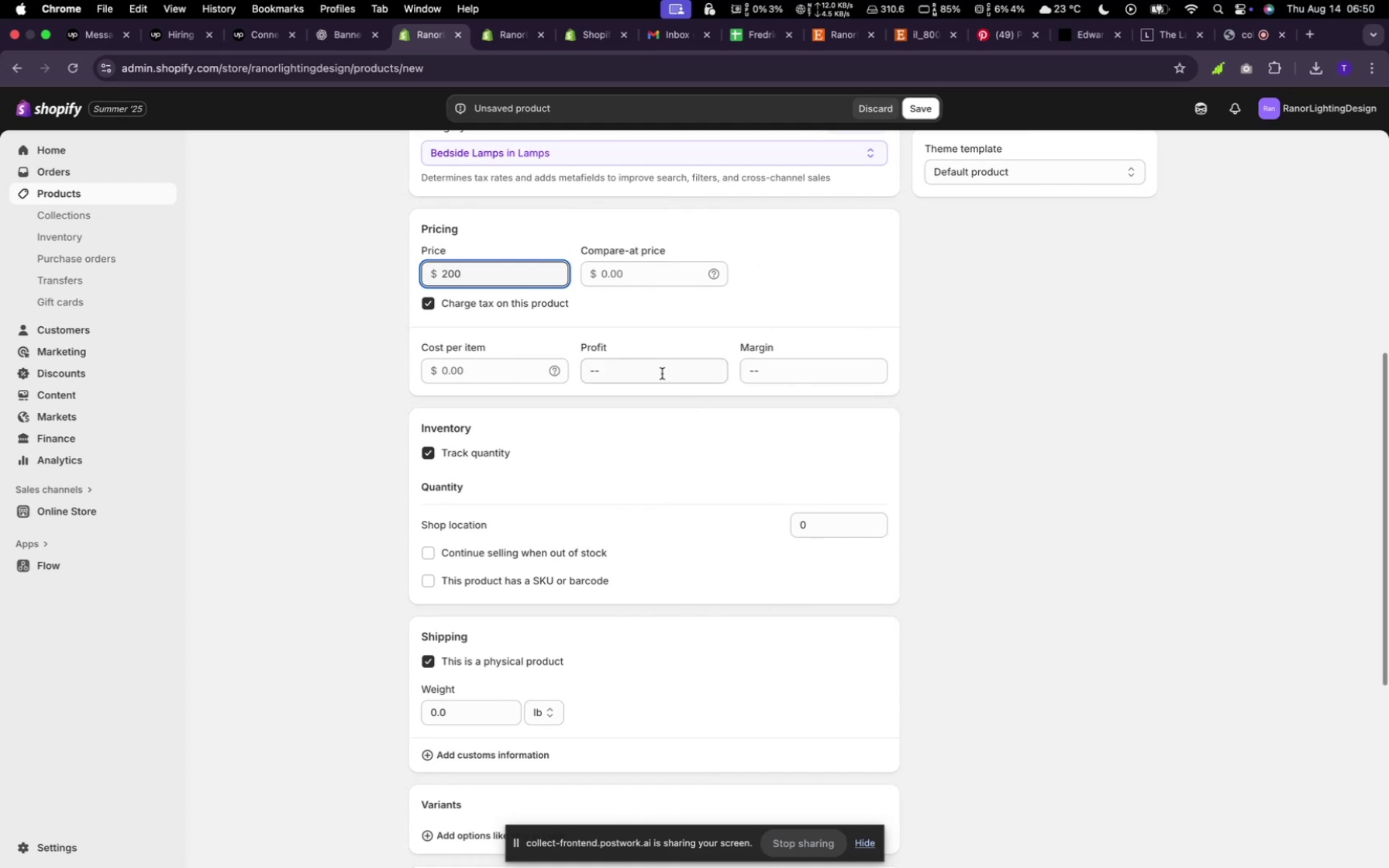 
key(Backspace)
key(Backspace)
key(Backspace)
key(Backspace)
type(480)
 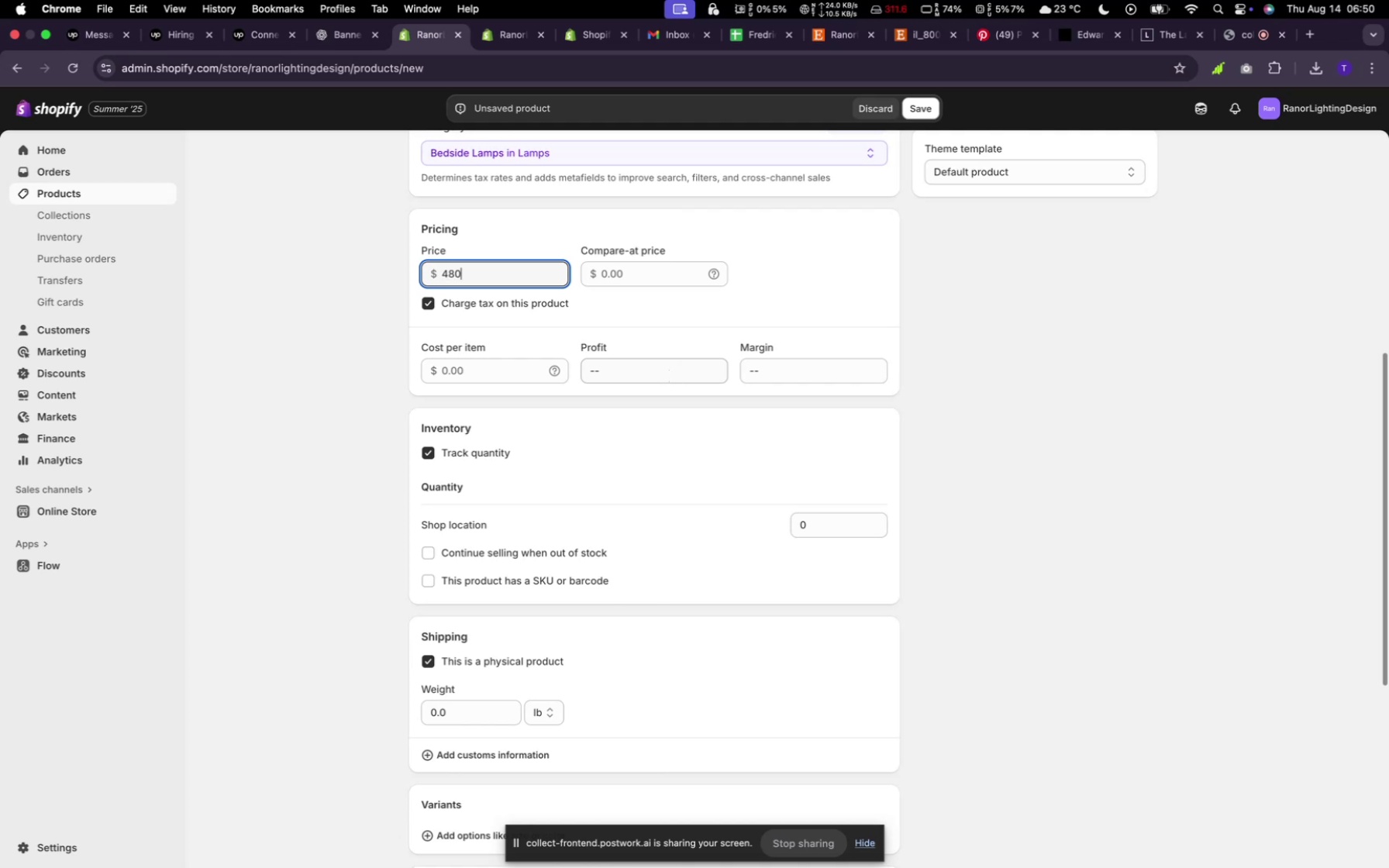 
scroll: coordinate [702, 398], scroll_direction: down, amount: 21.0
 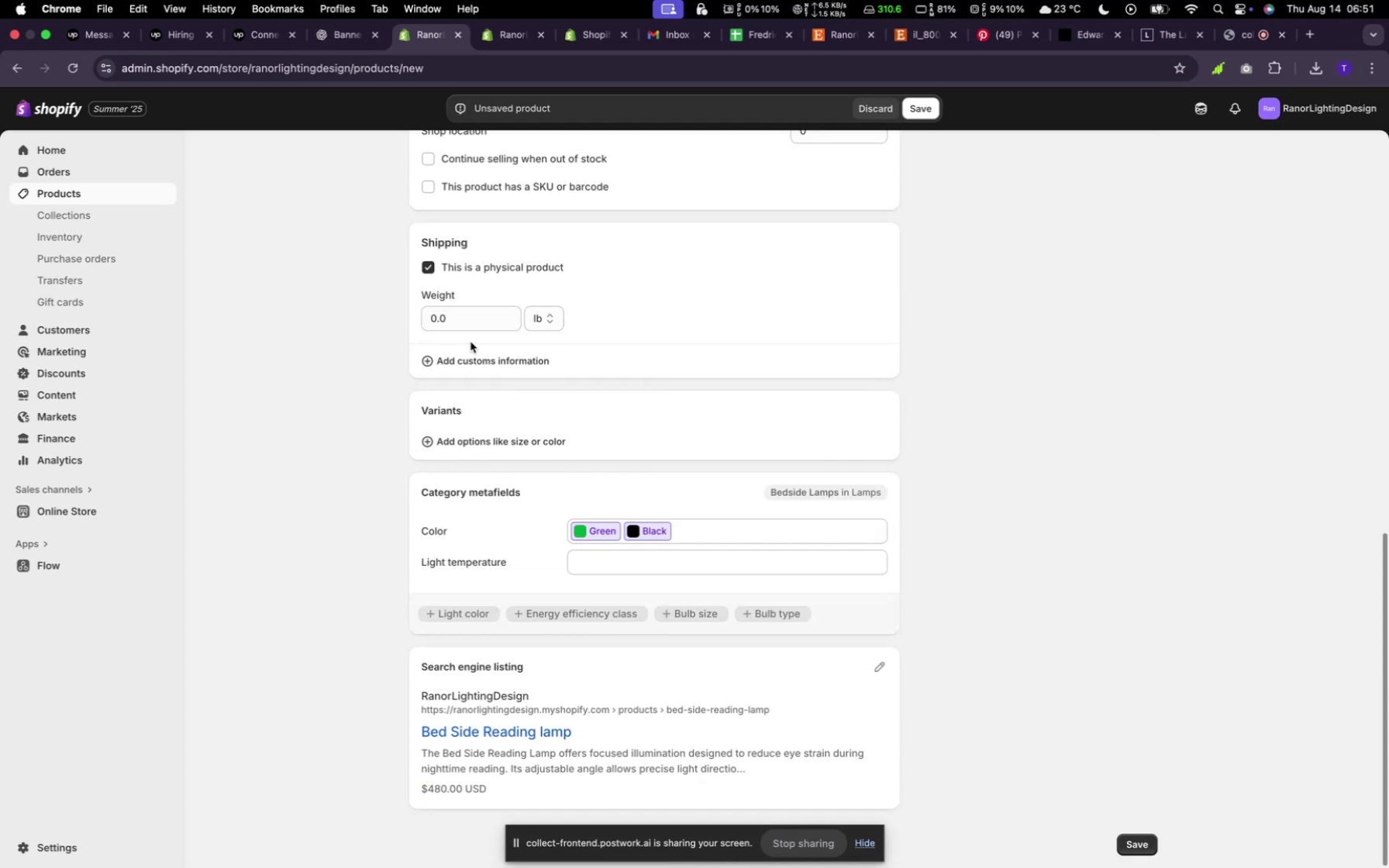 
left_click([477, 437])
 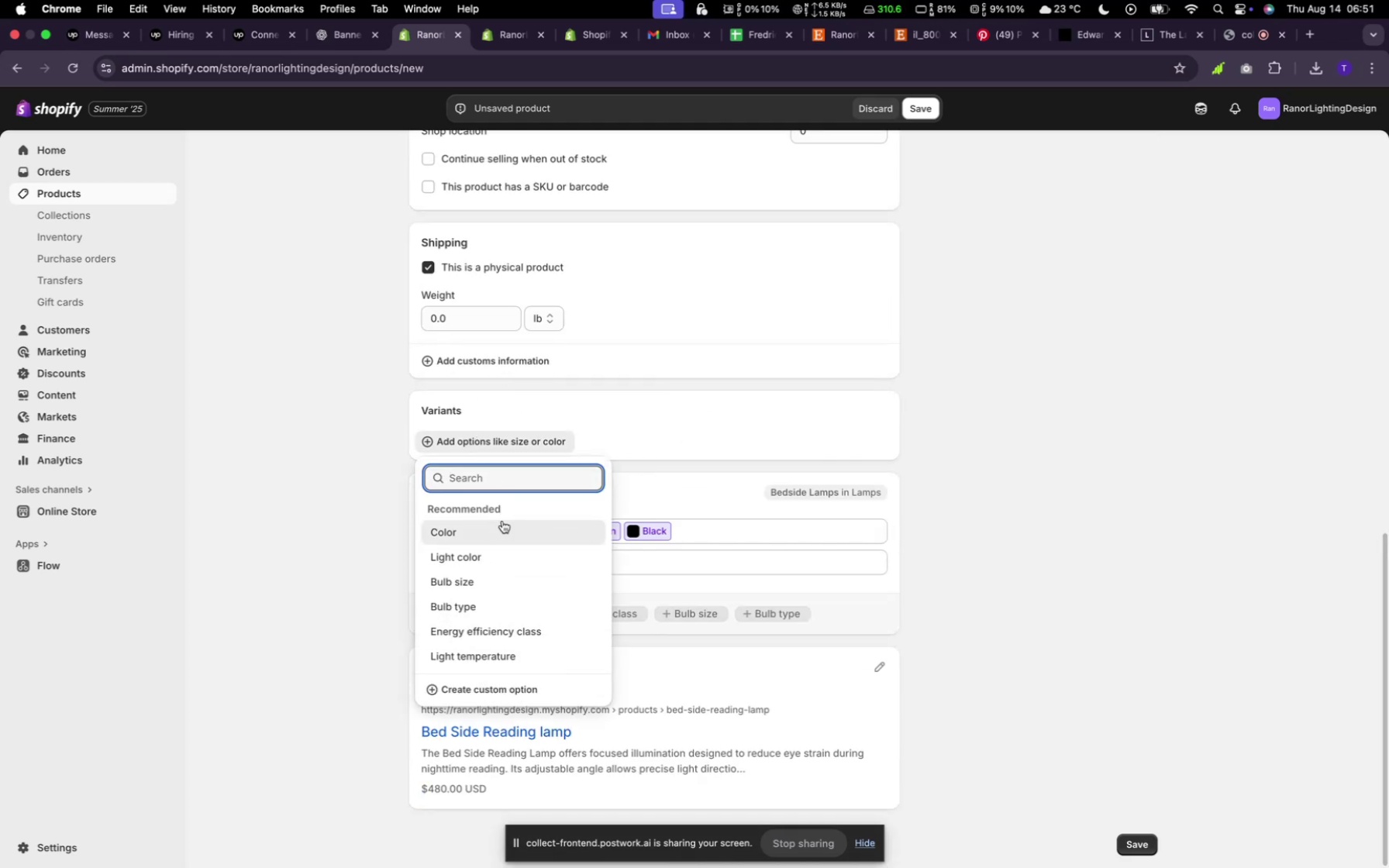 
left_click([504, 523])
 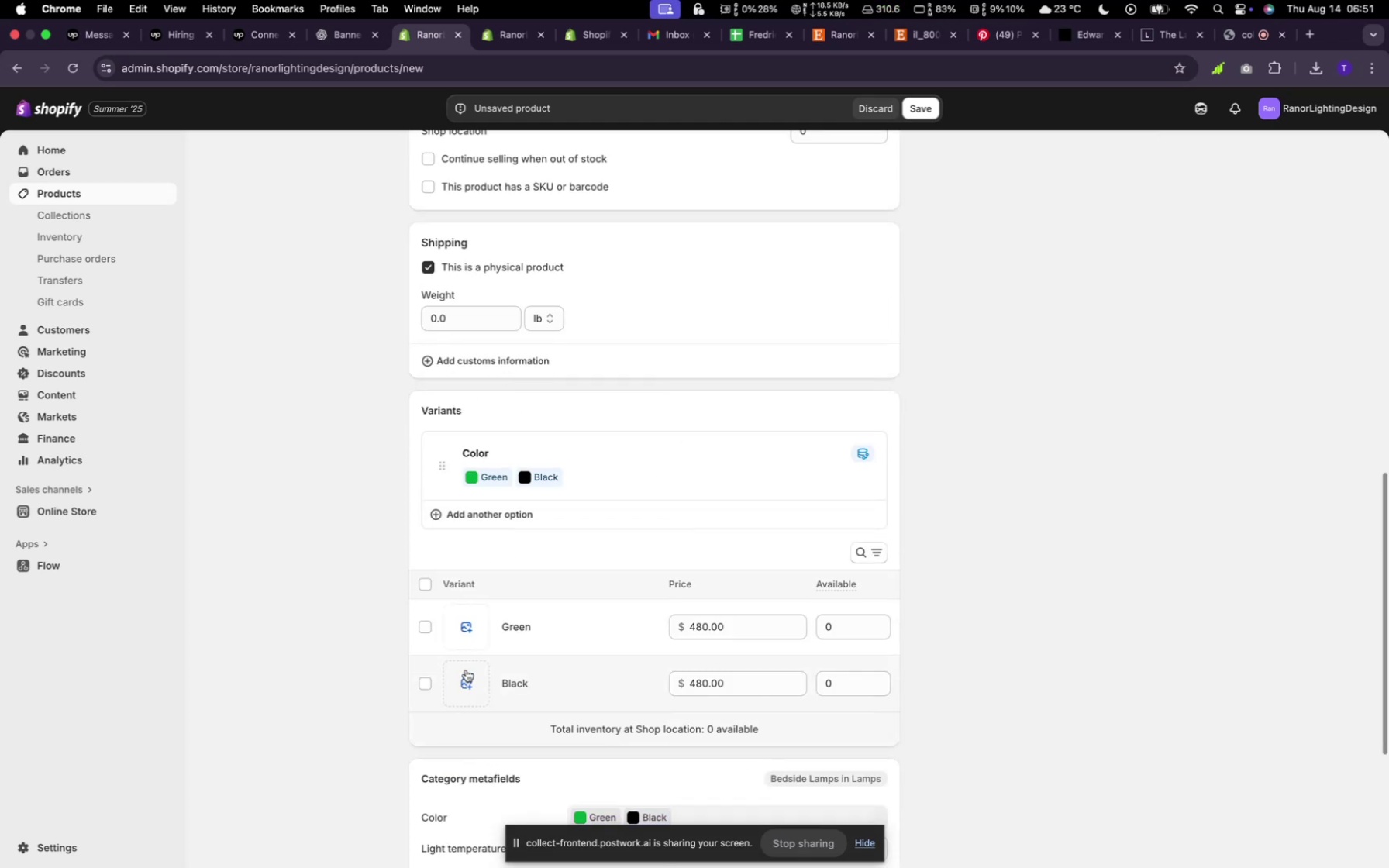 
left_click([470, 627])
 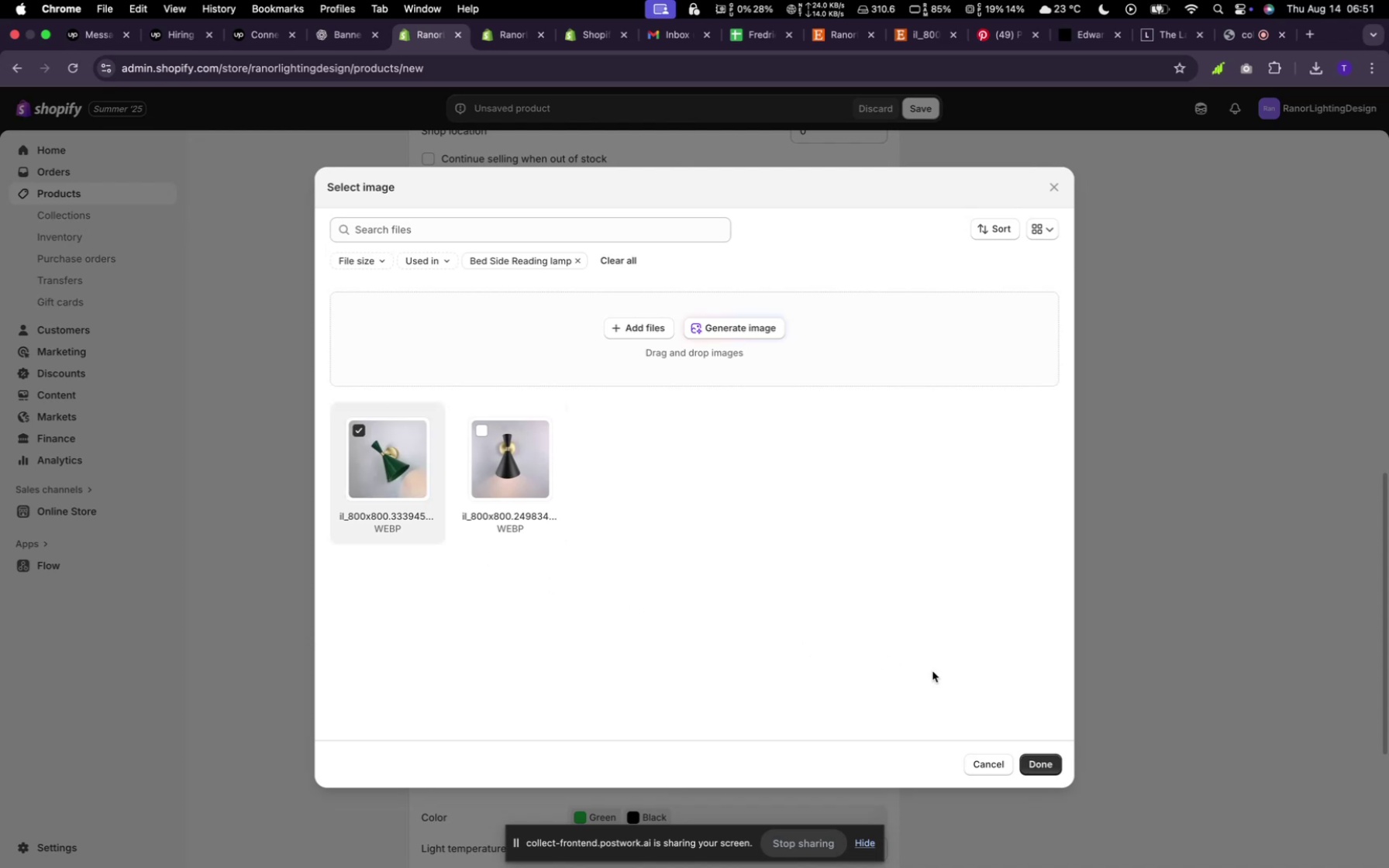 
left_click([1057, 761])
 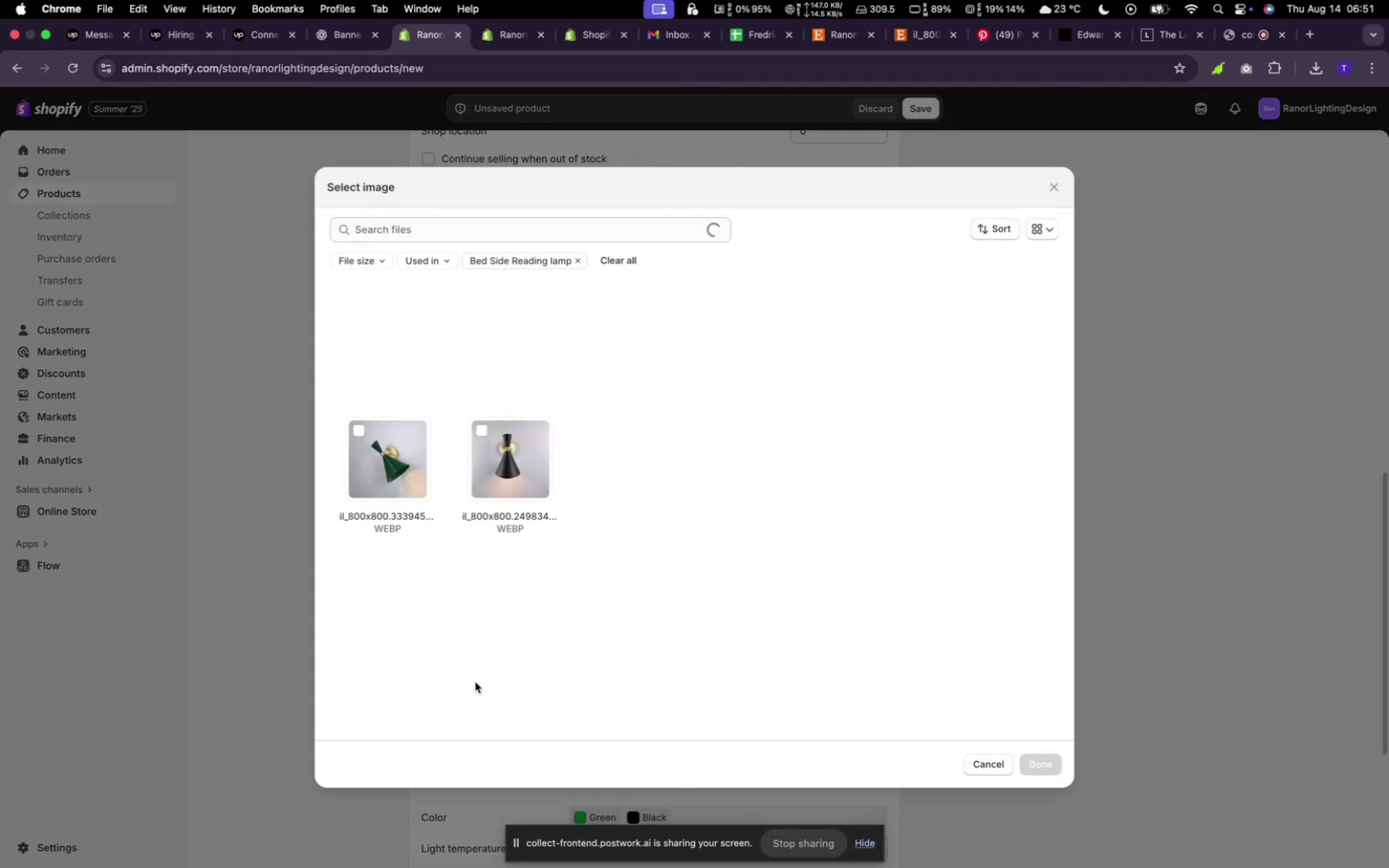 
left_click([507, 443])
 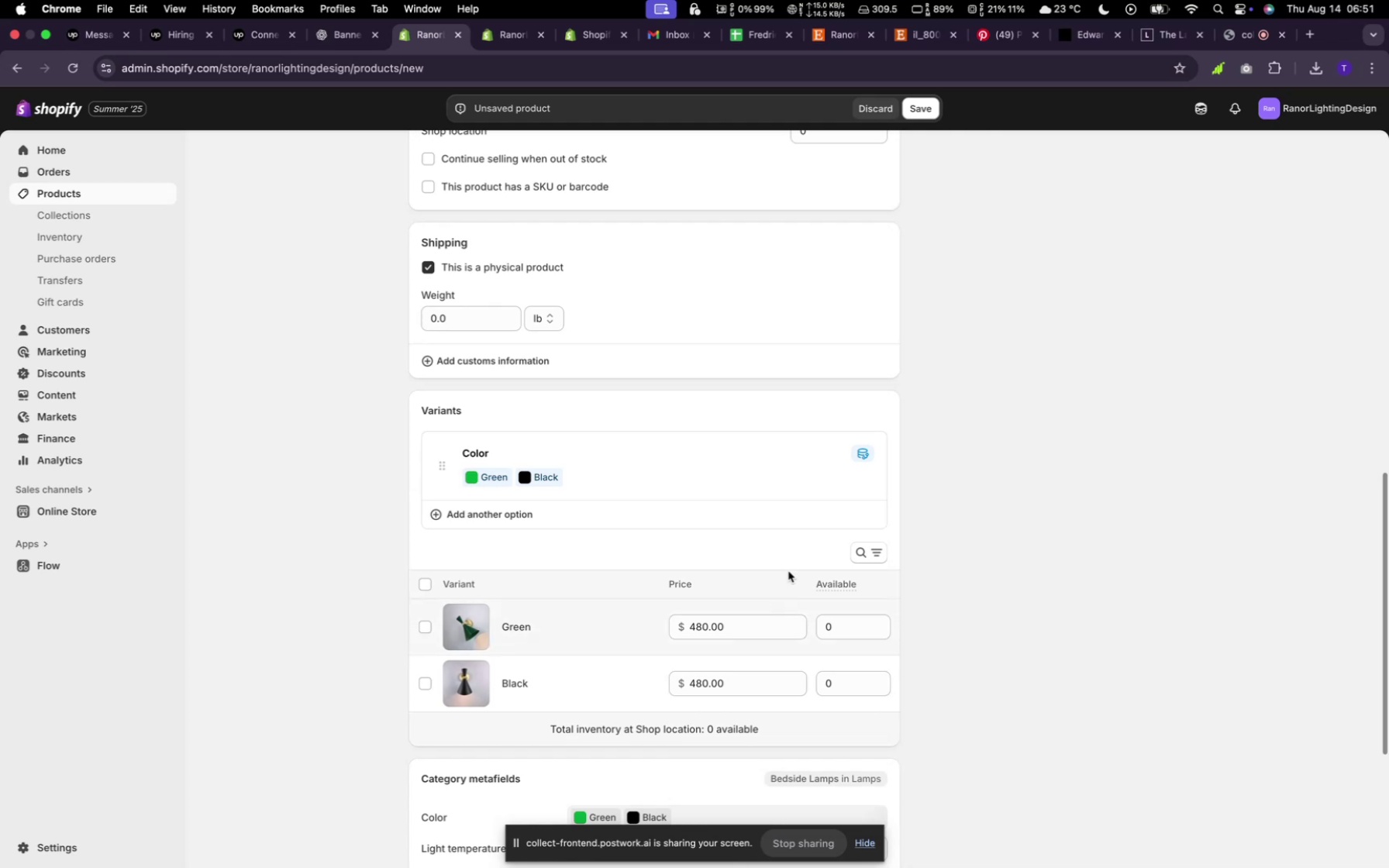 
wait(10.29)
 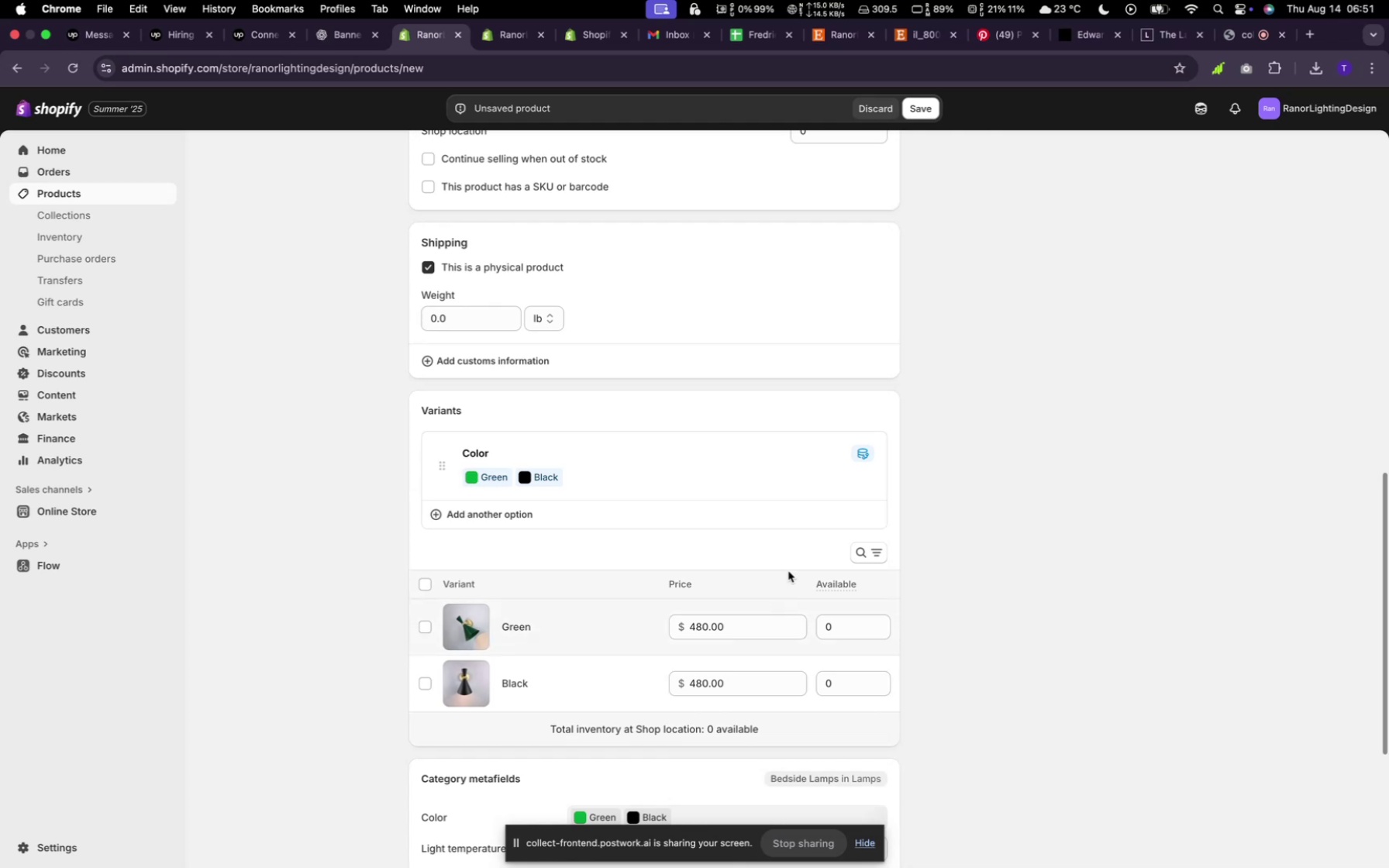 
scroll: coordinate [738, 649], scroll_direction: down, amount: 15.0
 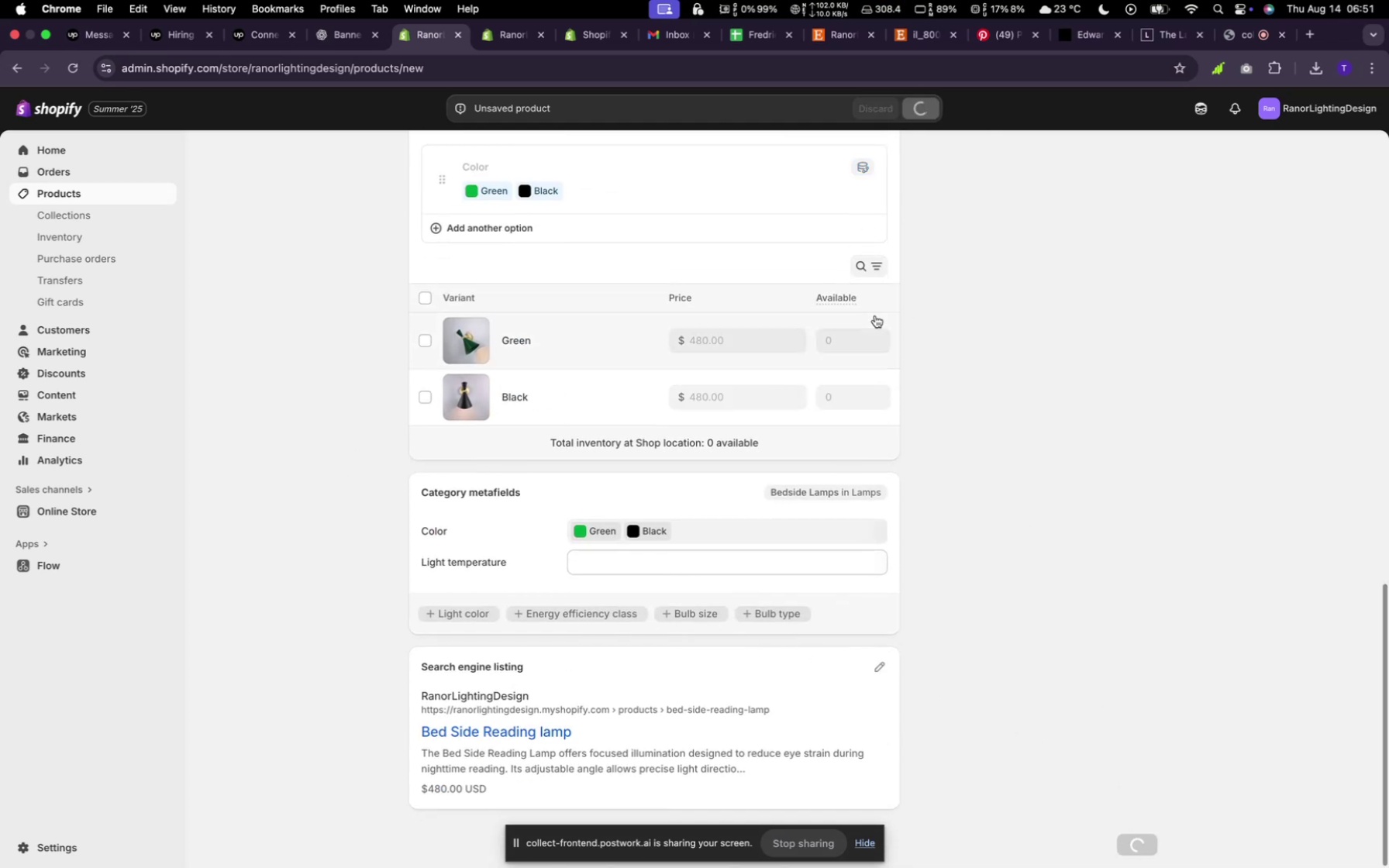 
wait(8.06)
 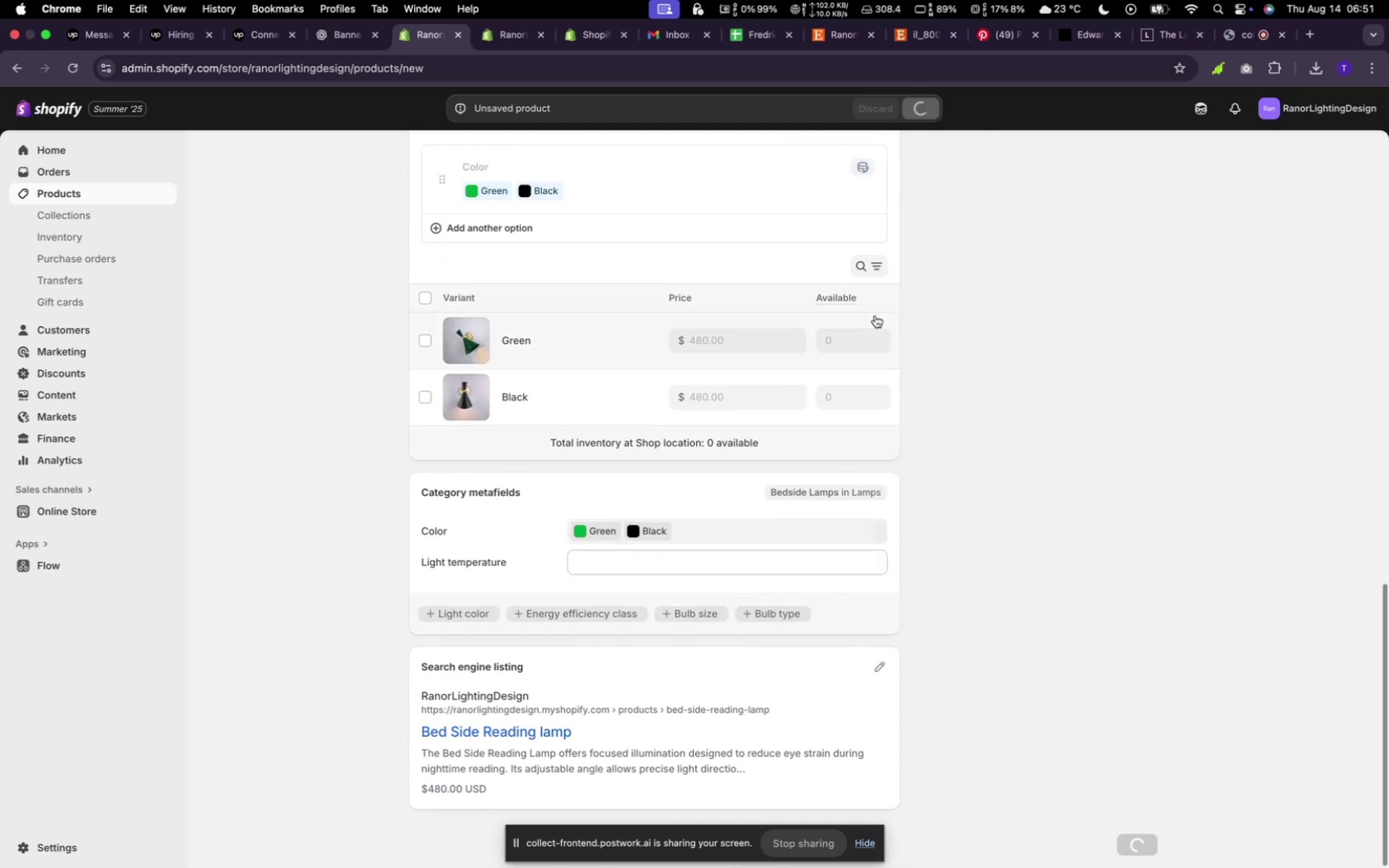 
mouse_move([450, 161])
 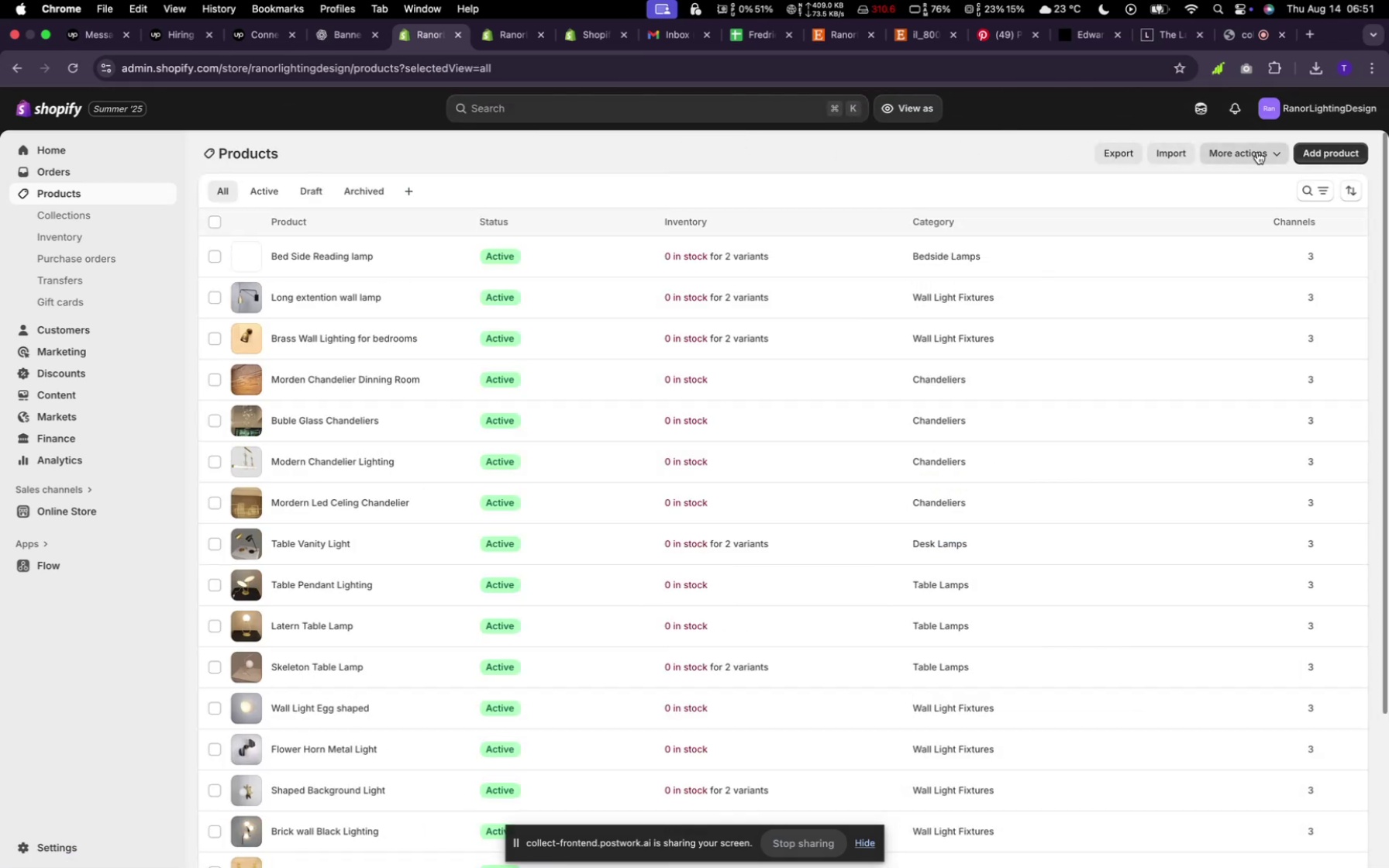 
left_click([1350, 146])
 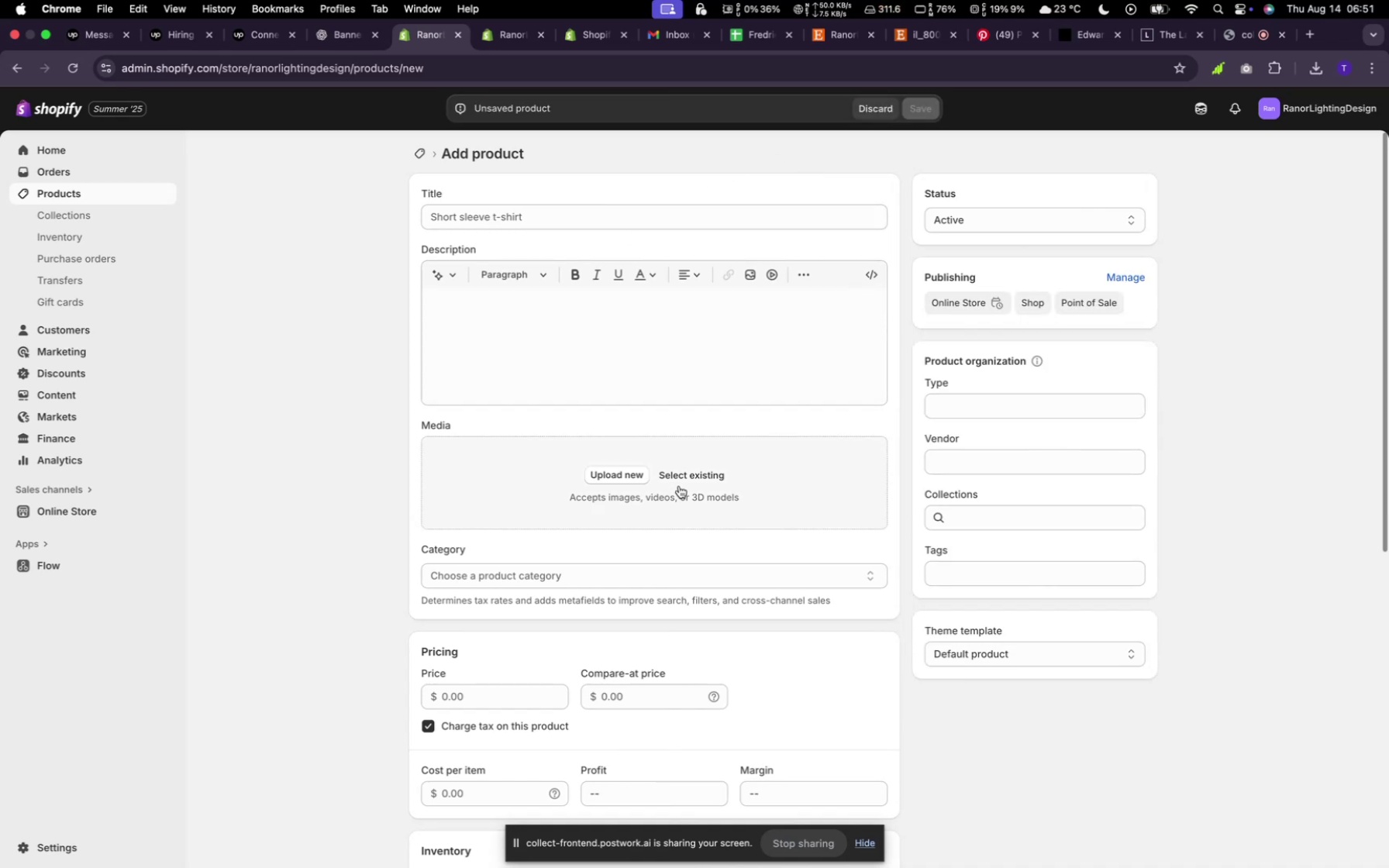 
left_click([697, 467])
 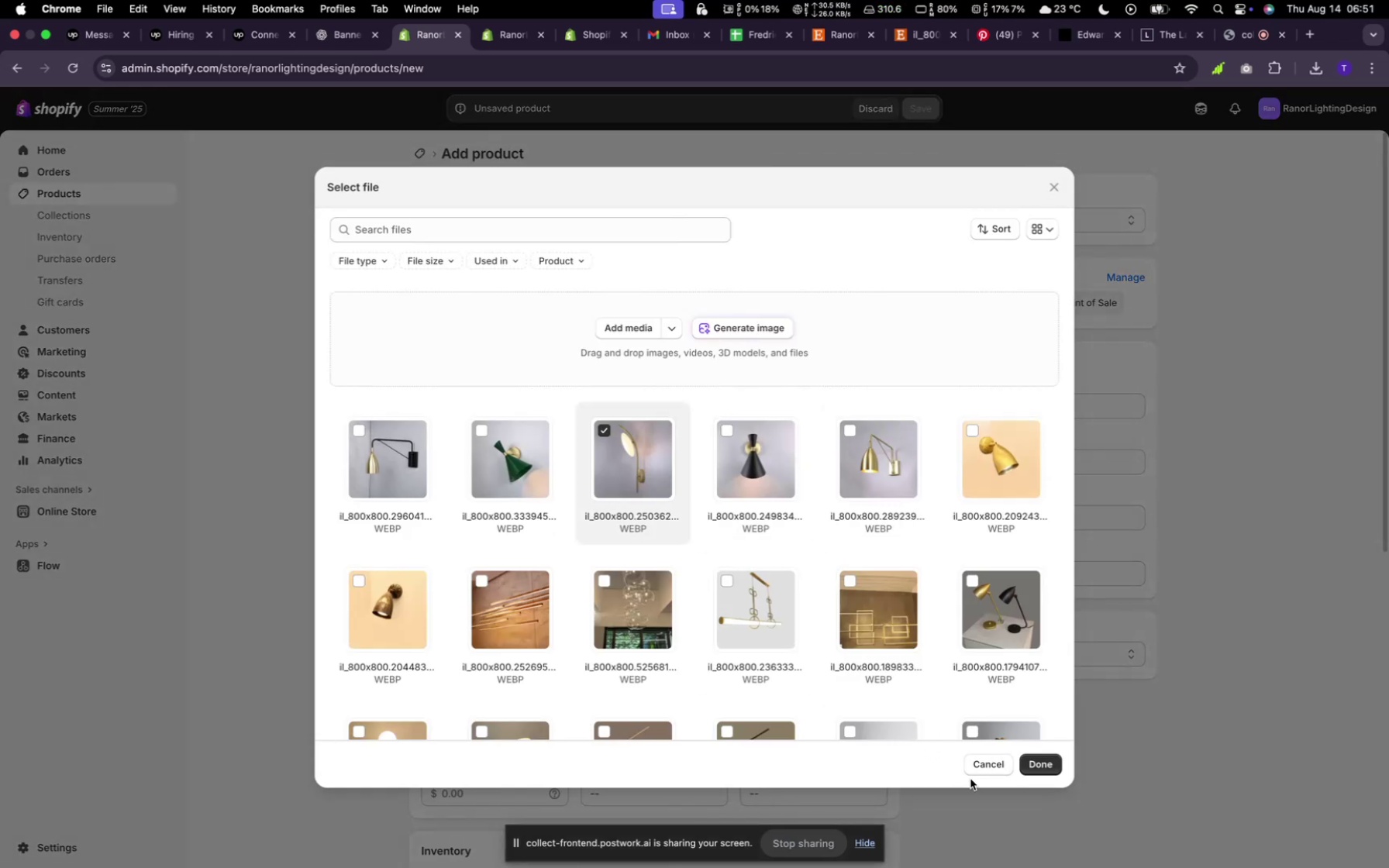 
left_click([1039, 771])
 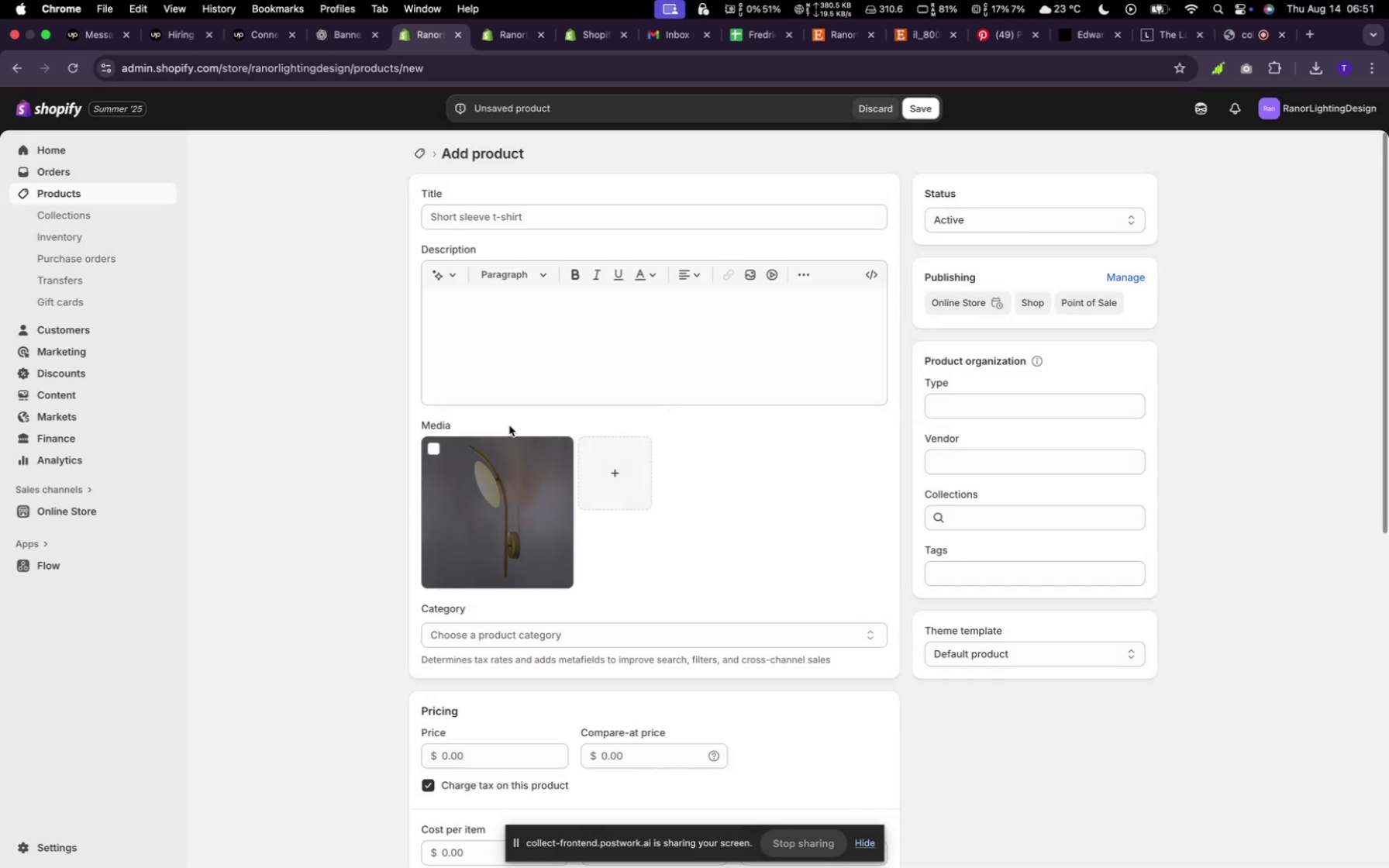 
left_click([503, 217])
 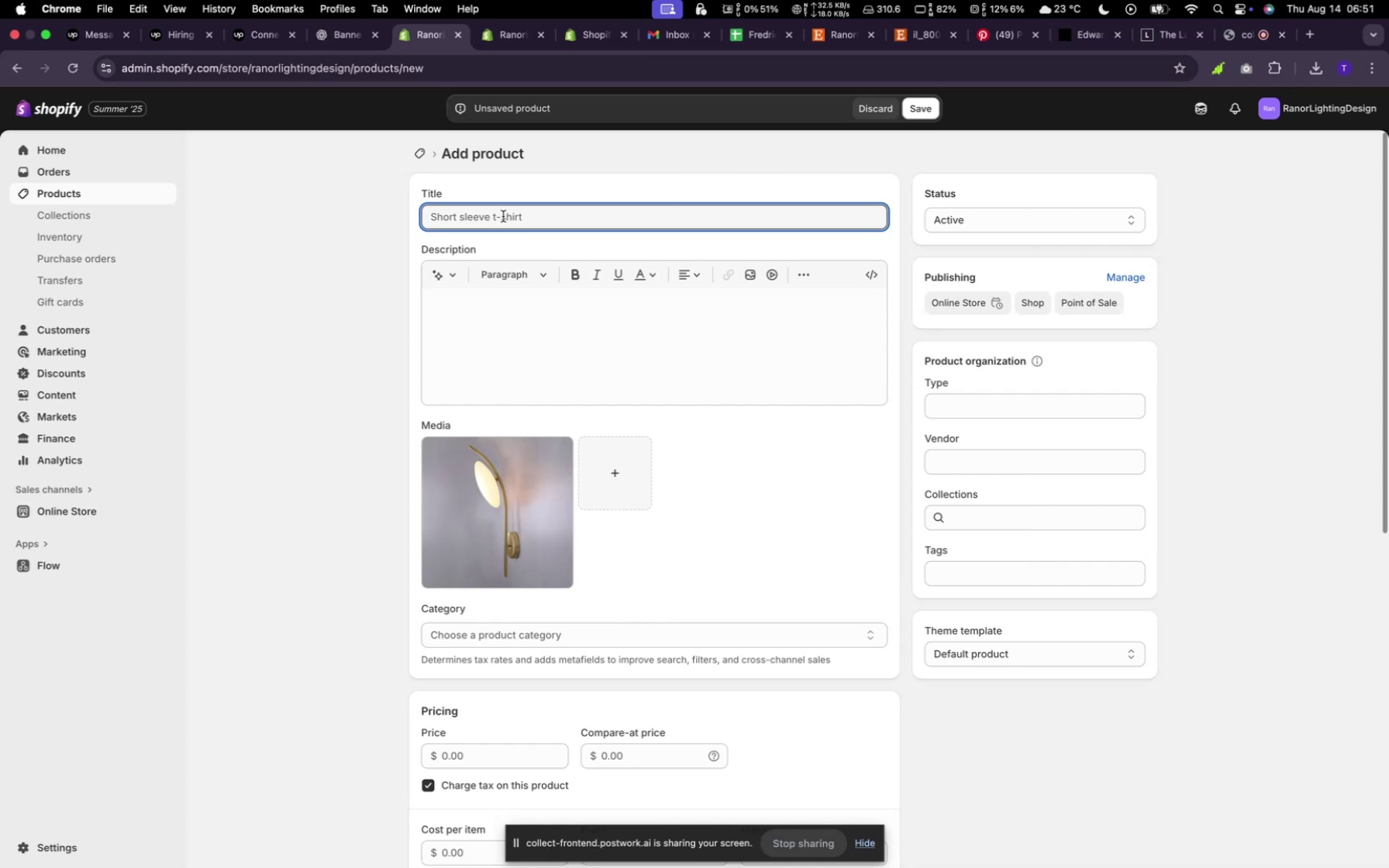 
type(rand)
key(Backspace)
key(Backspace)
key(Backspace)
key(Backspace)
 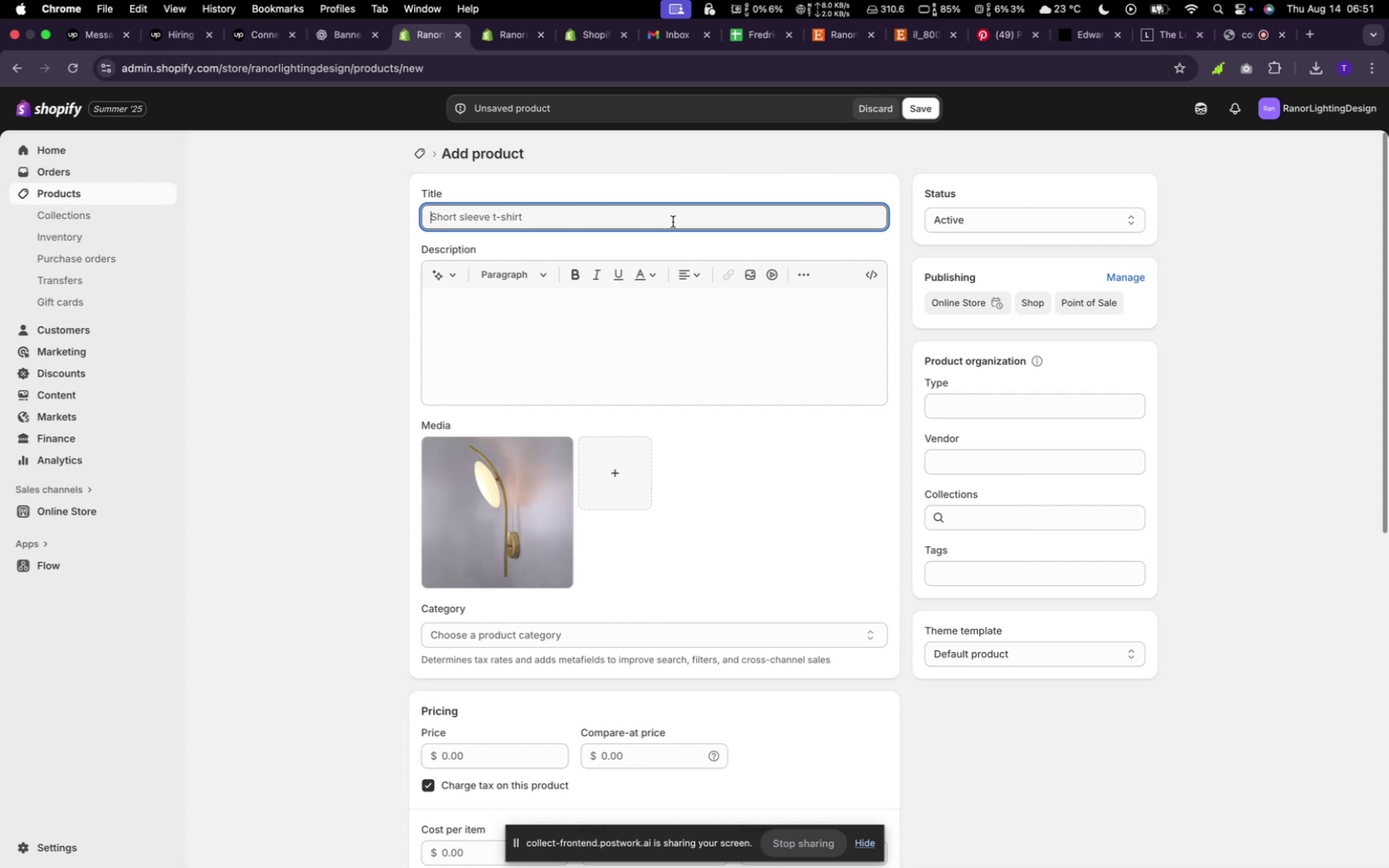 
type(Shower Lamp)
 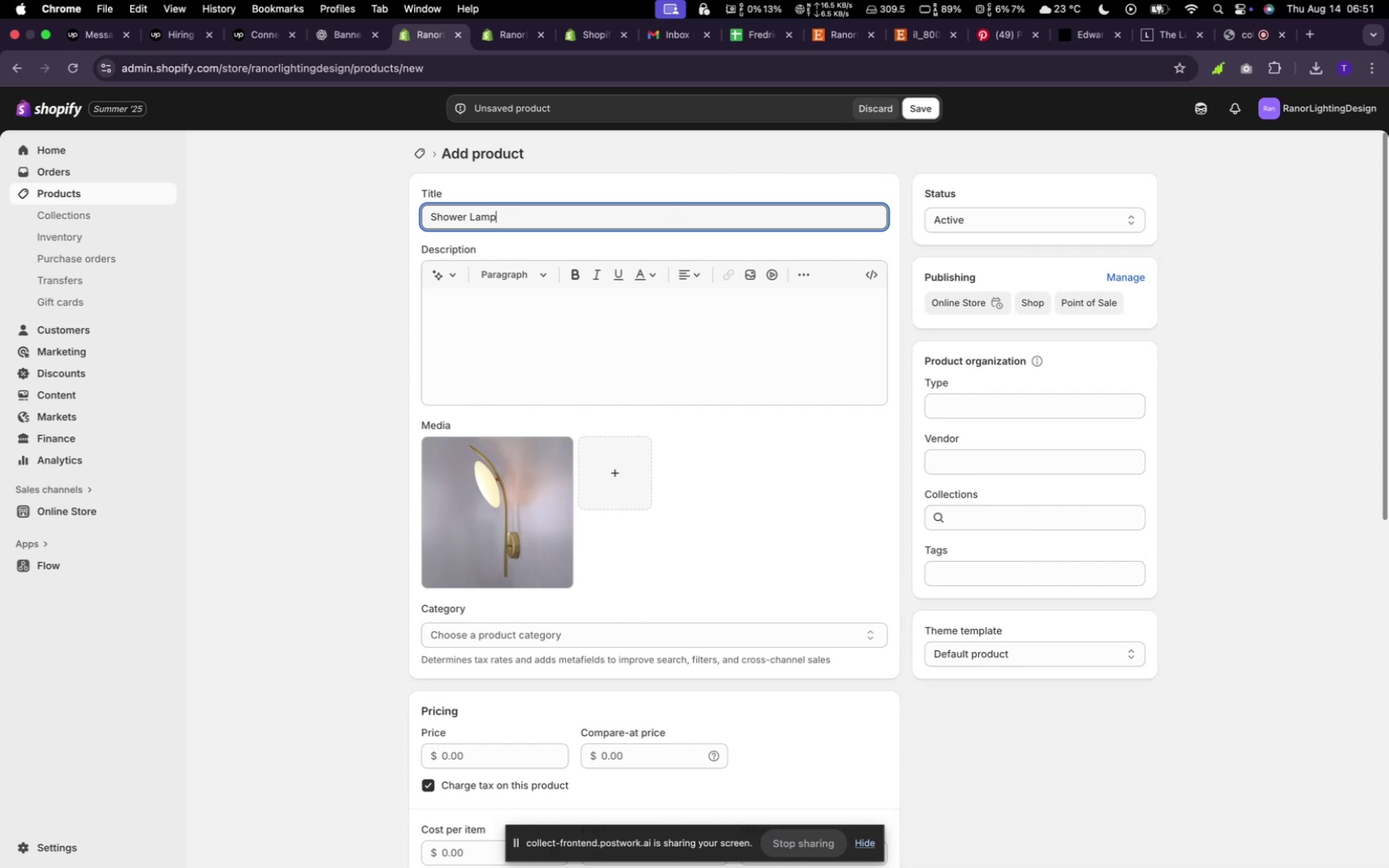 
mouse_move([480, 294])
 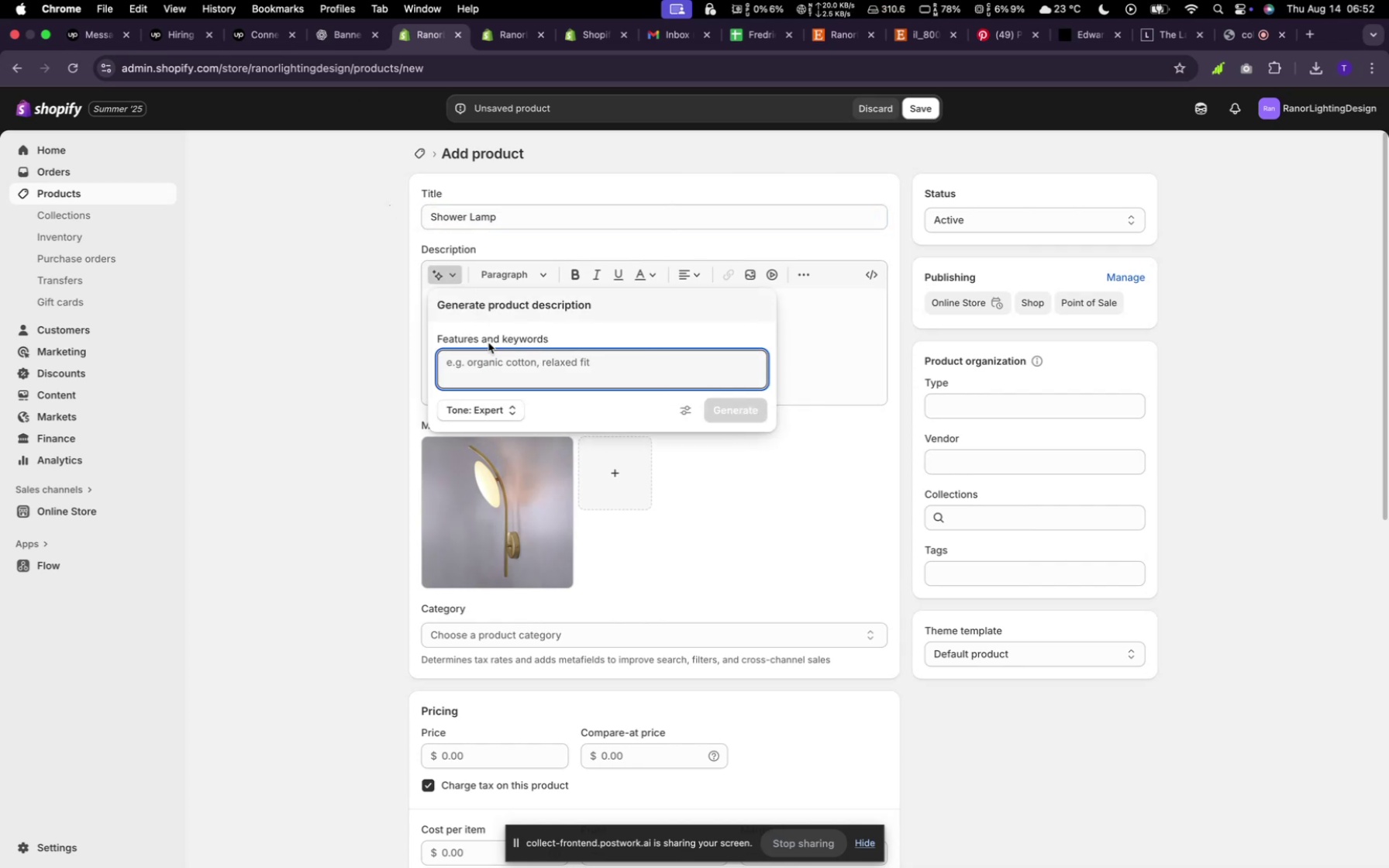 
type(random)
 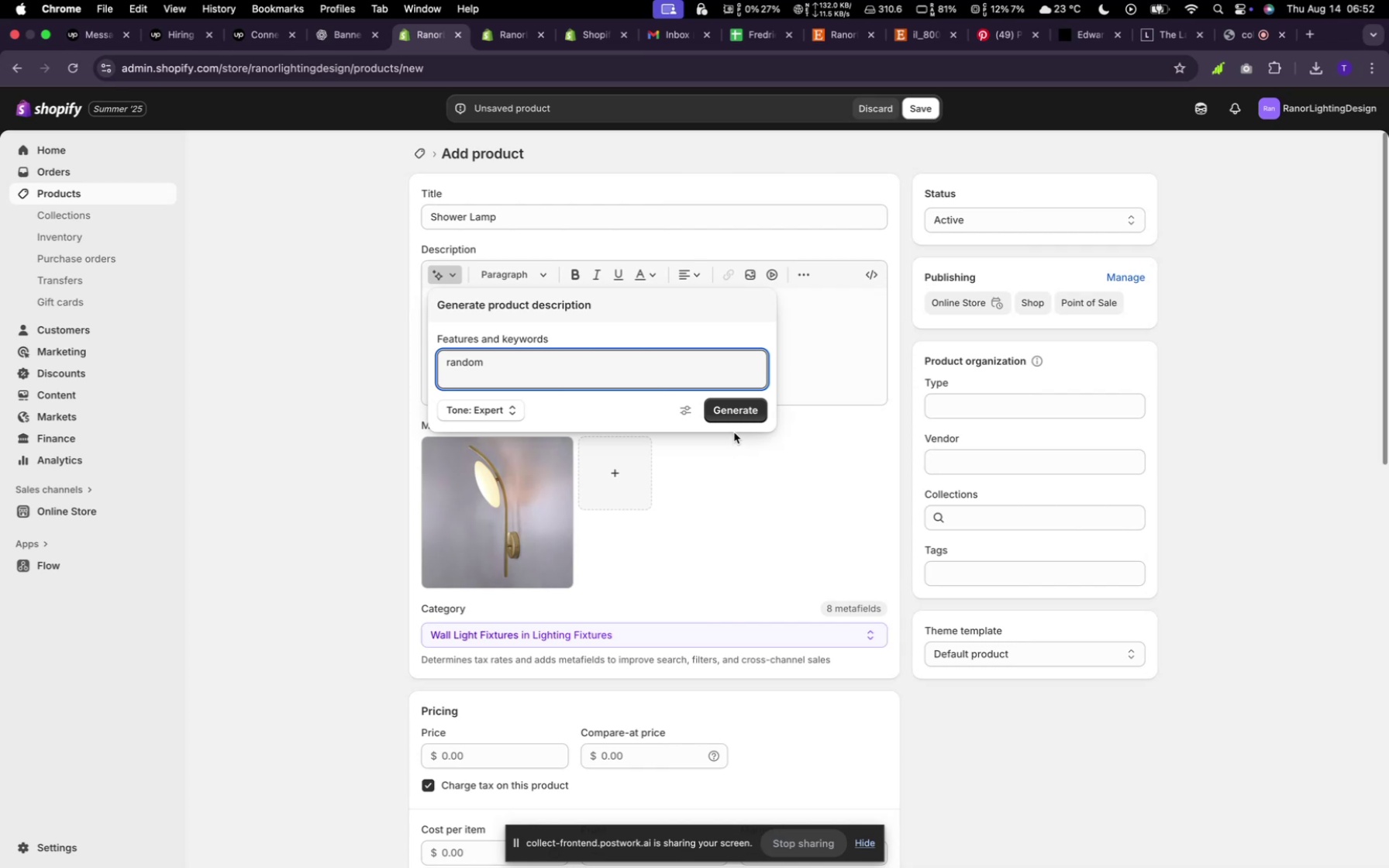 
left_click([743, 416])
 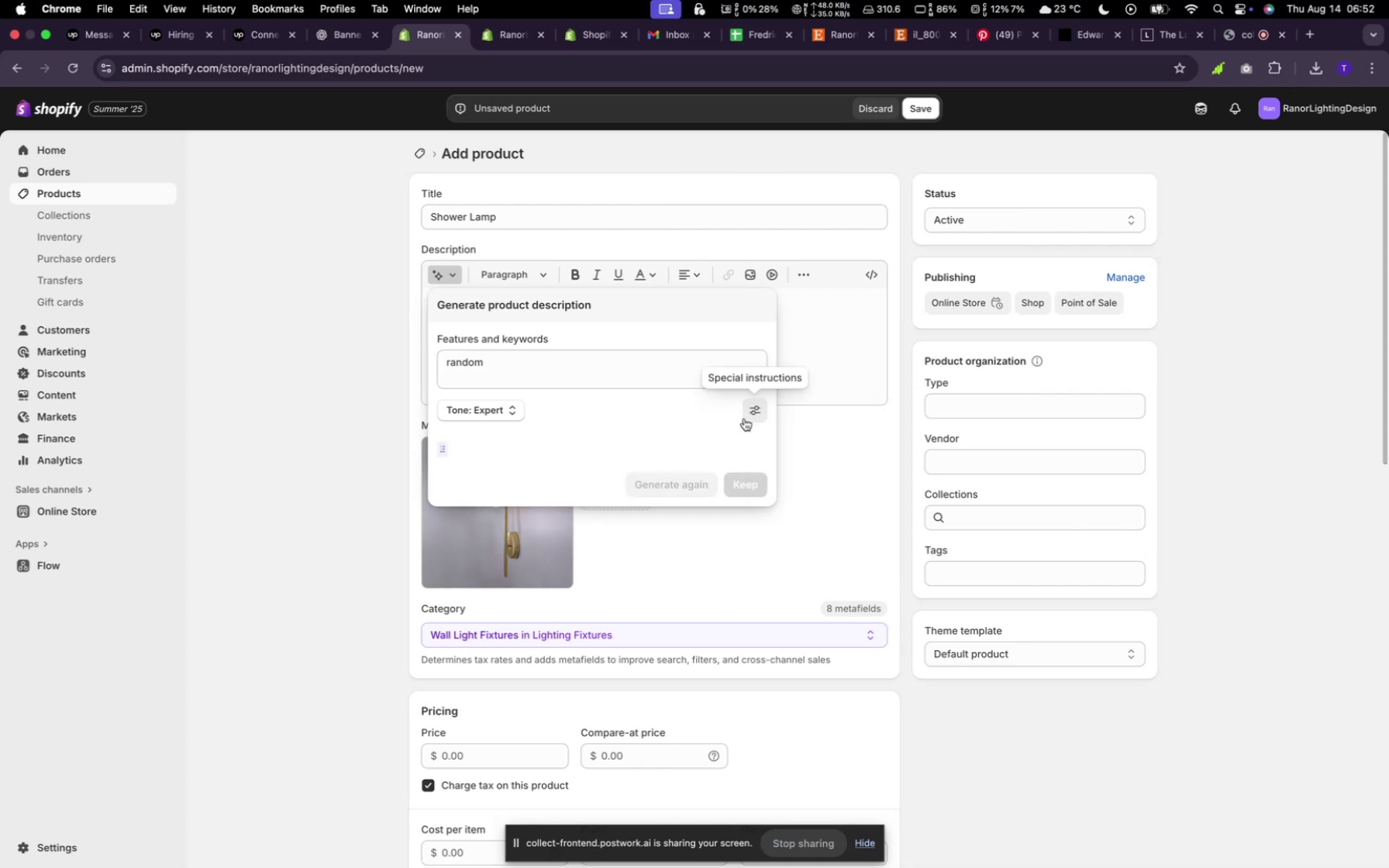 
mouse_move([692, 443])
 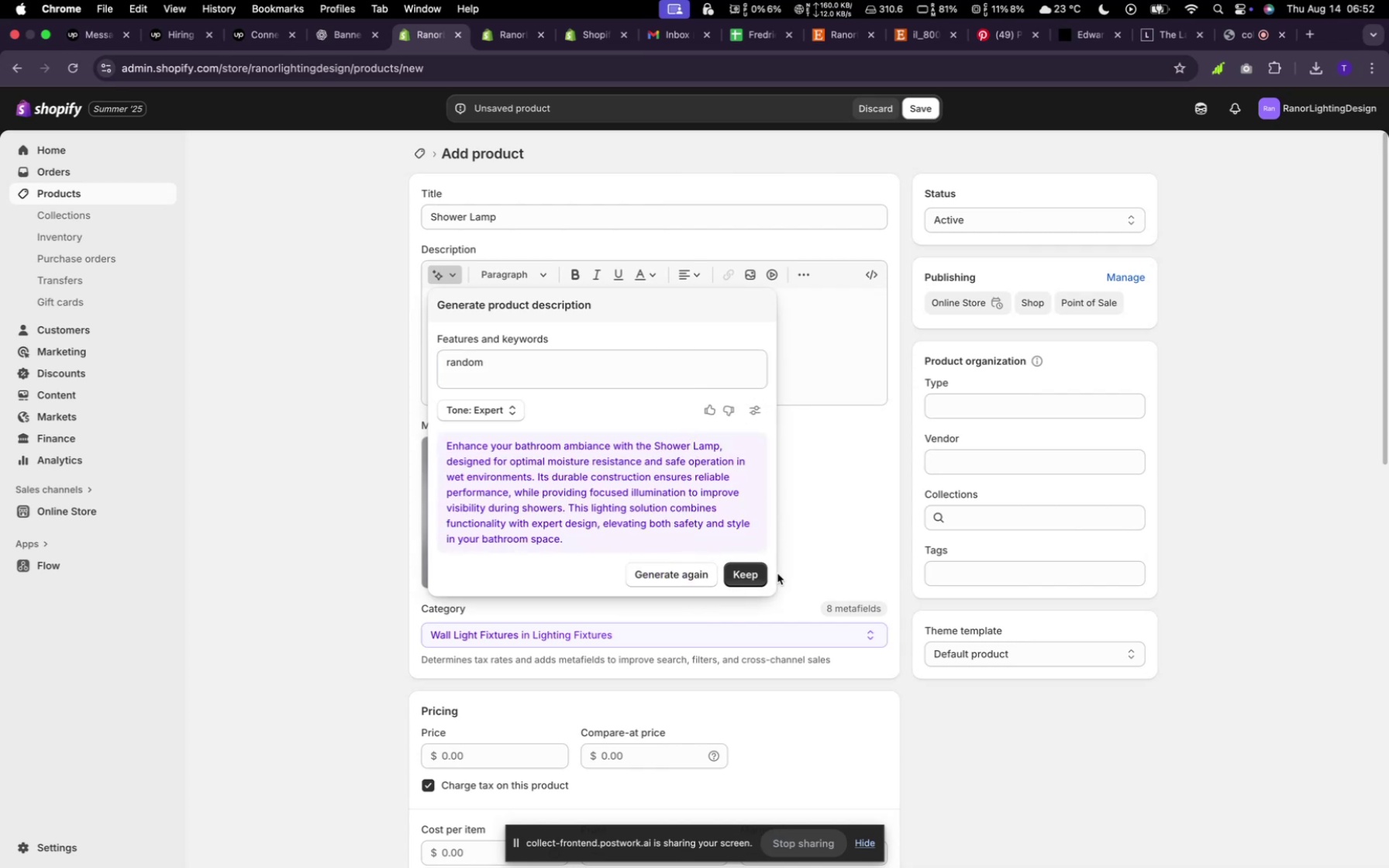 
left_click([762, 572])
 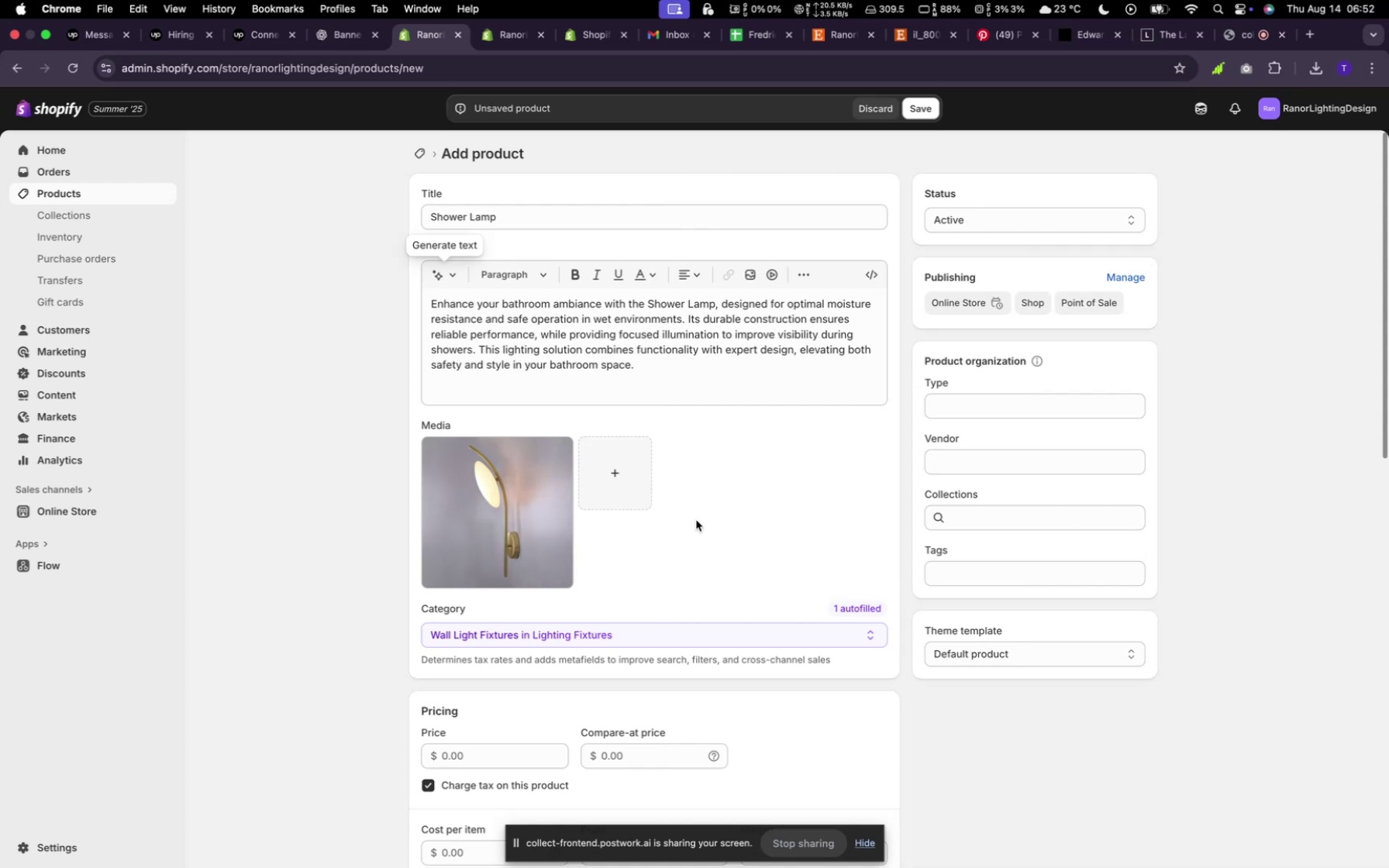 
wait(15.83)
 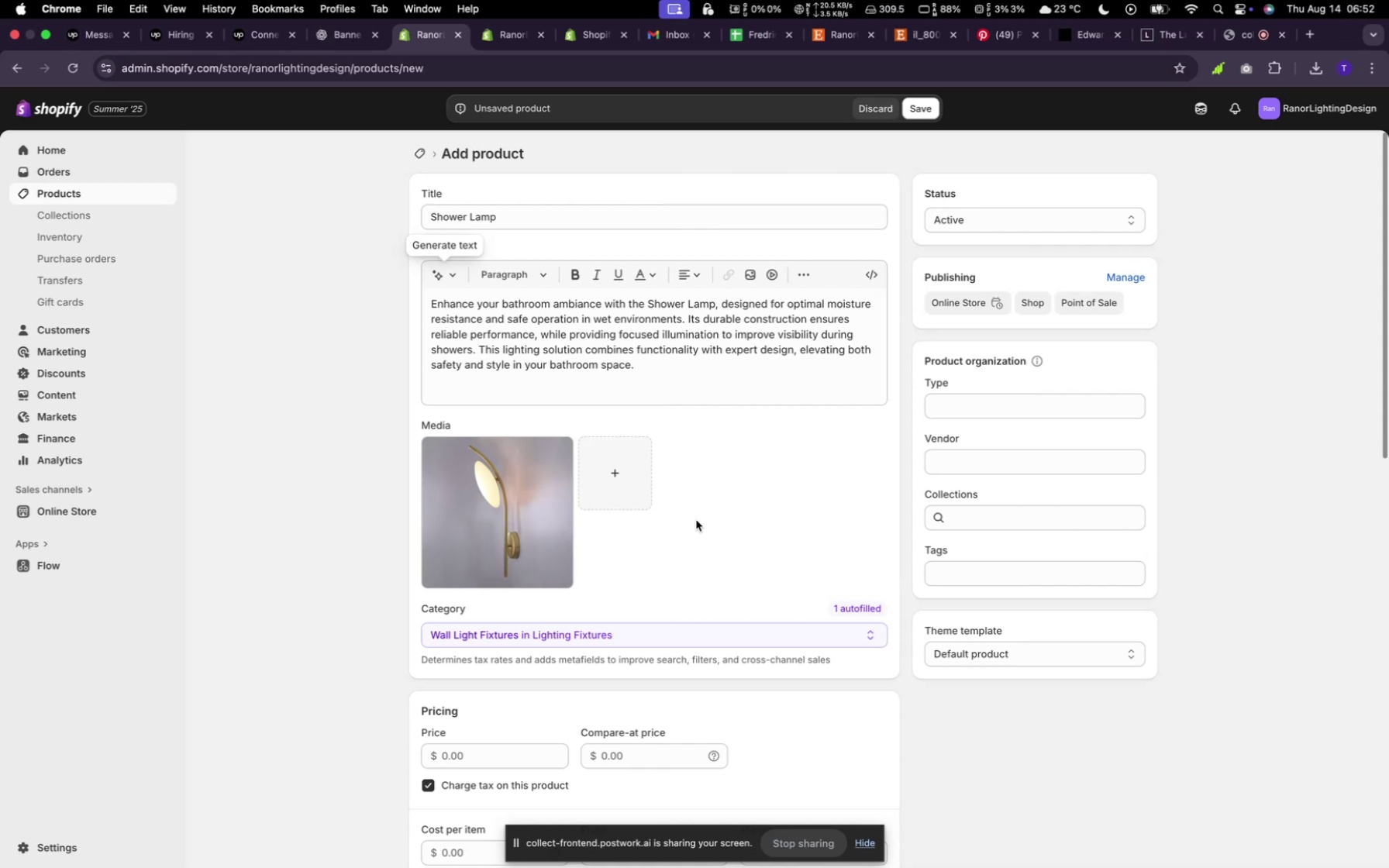 
scroll: coordinate [597, 501], scroll_direction: down, amount: 15.0
 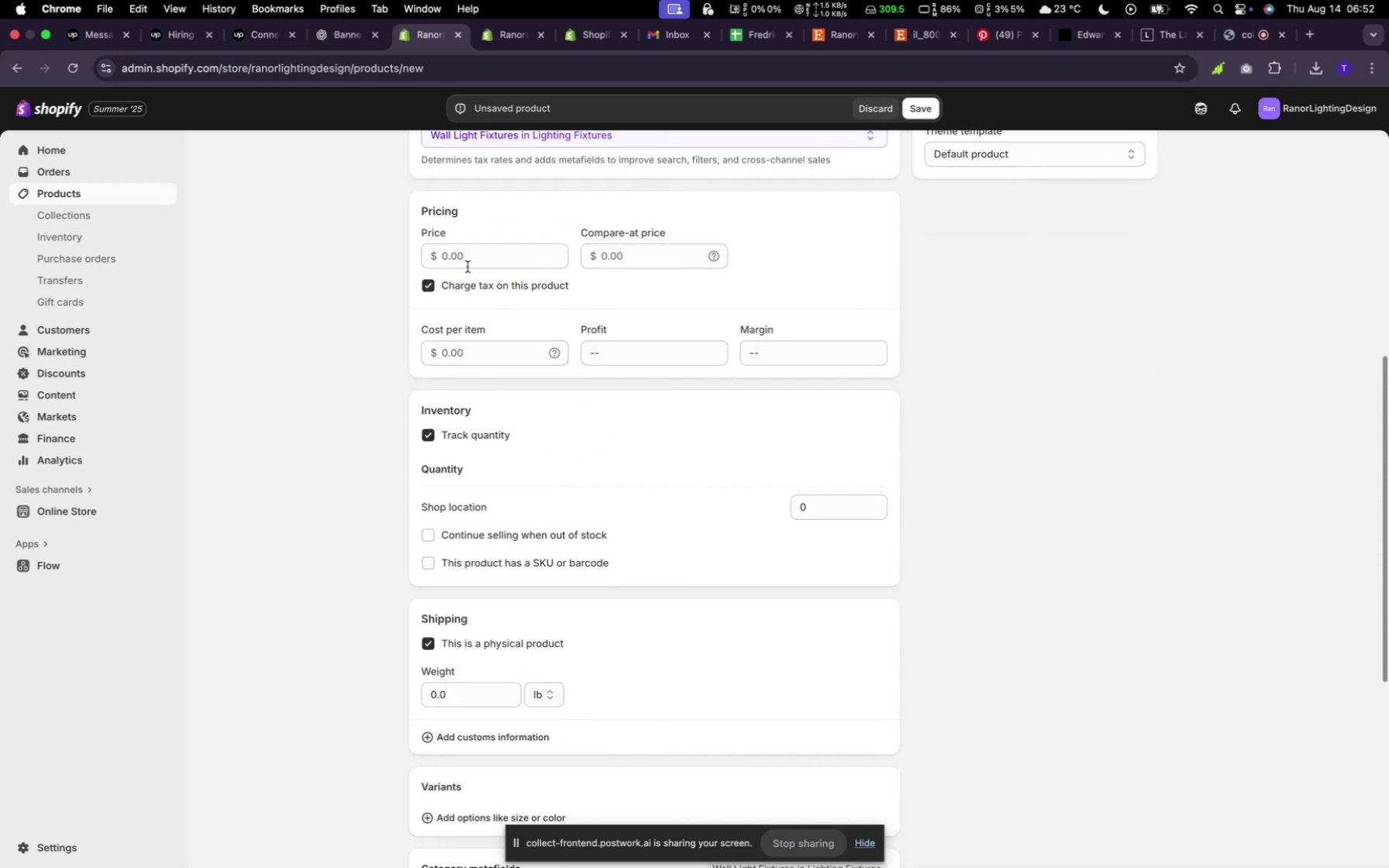 
left_click([467, 263])
 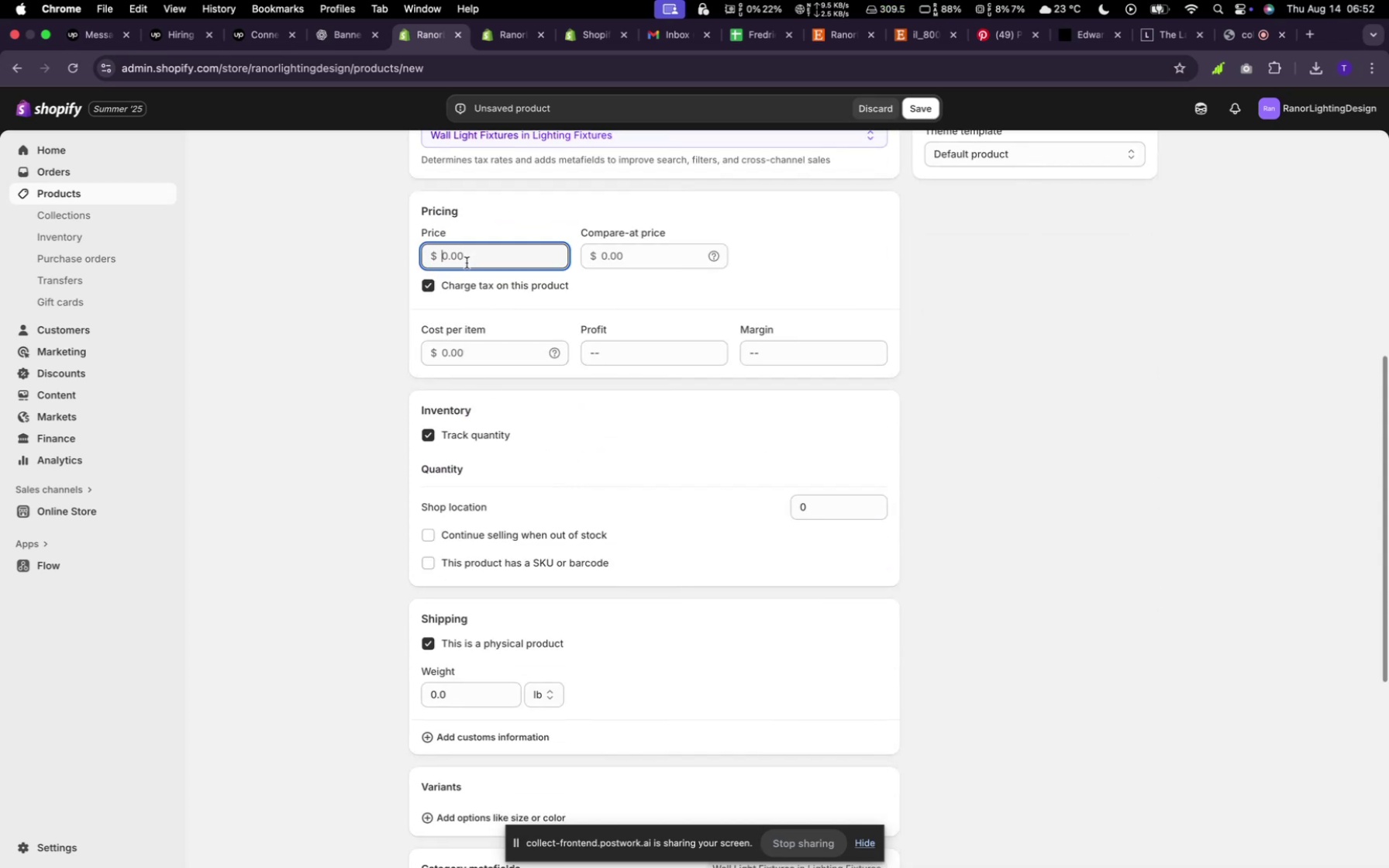 
type(380)
 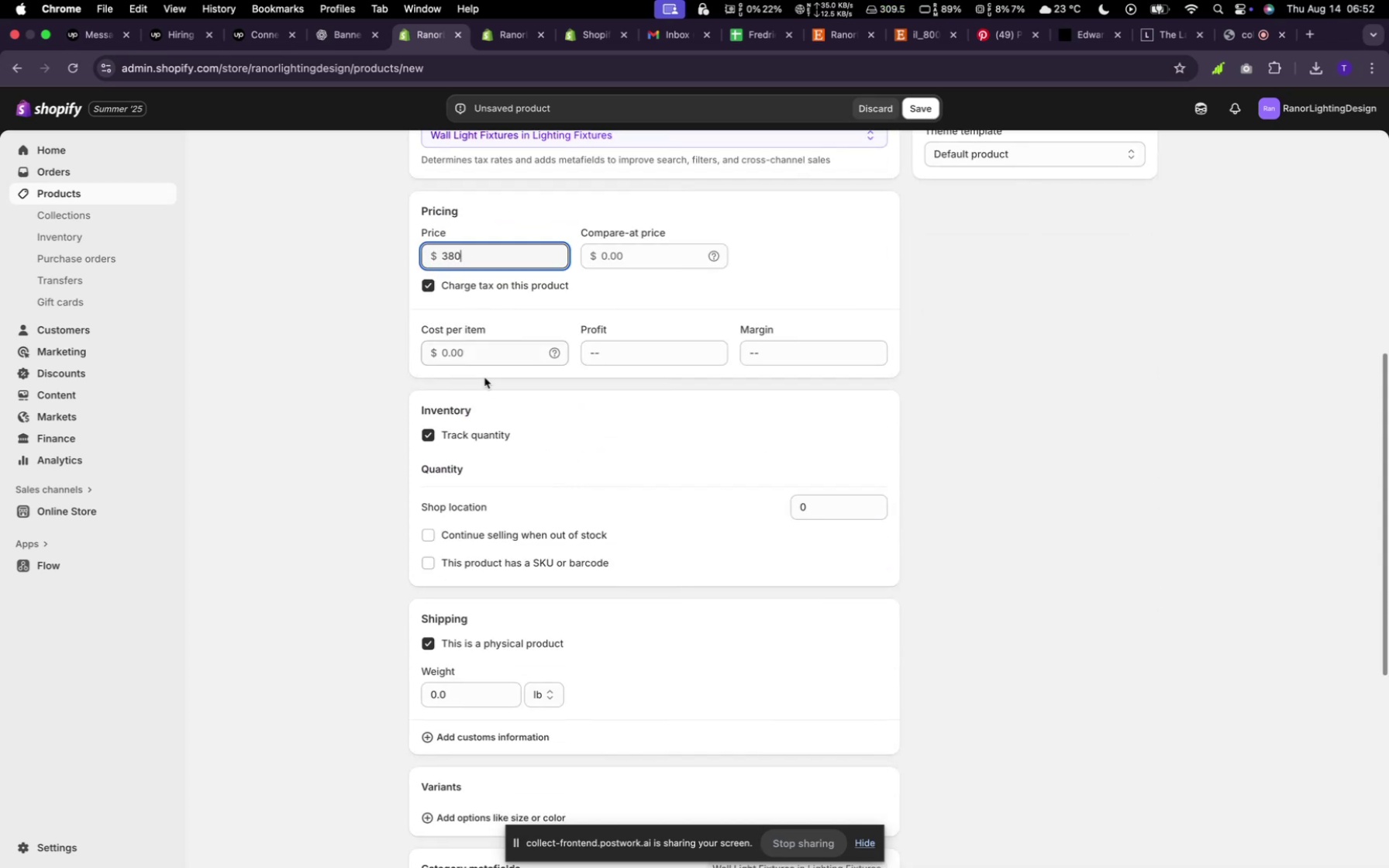 
scroll: coordinate [808, 656], scroll_direction: down, amount: 24.0
 